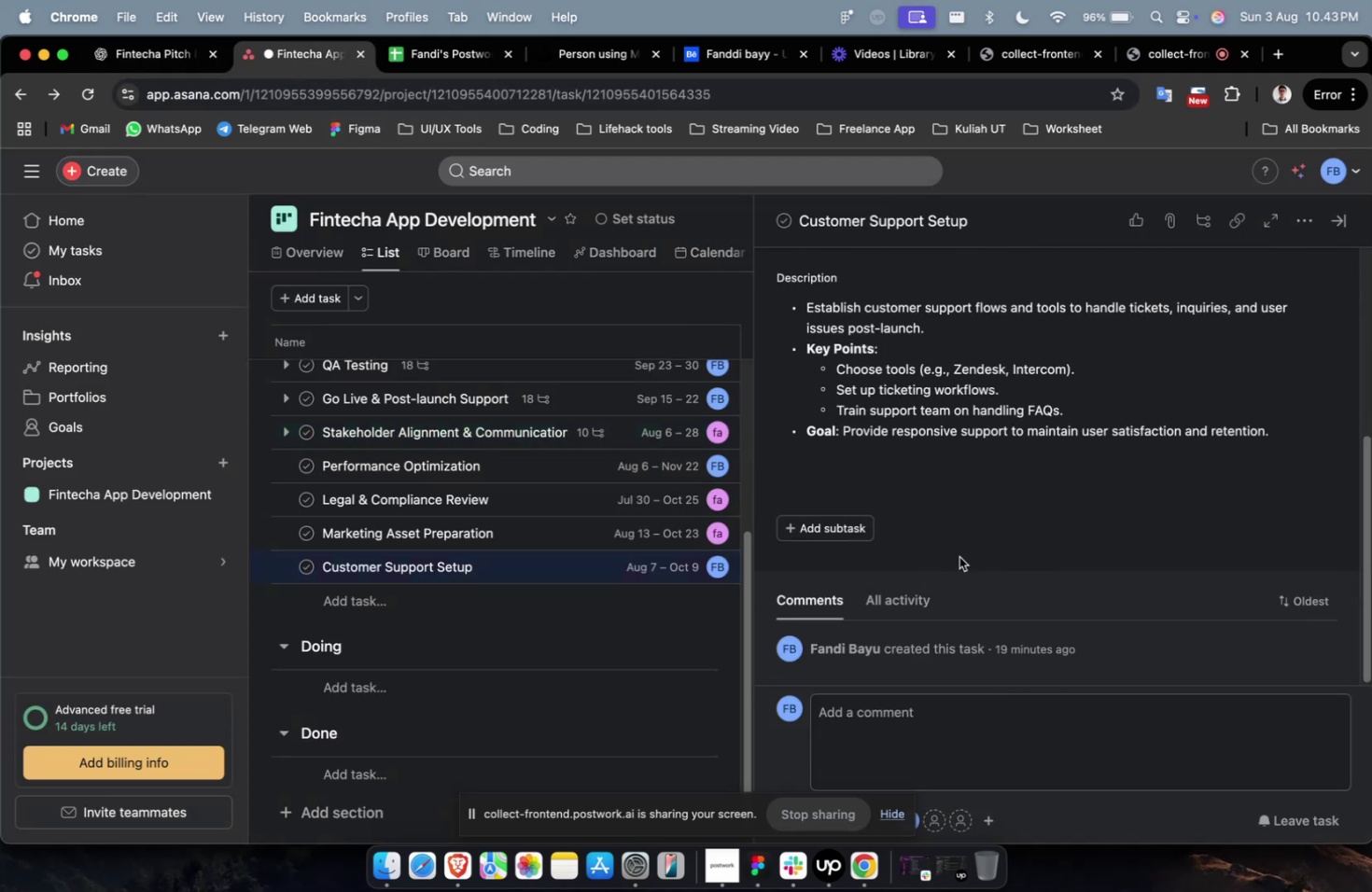 
scroll: coordinate [959, 556], scroll_direction: down, amount: 35.0
 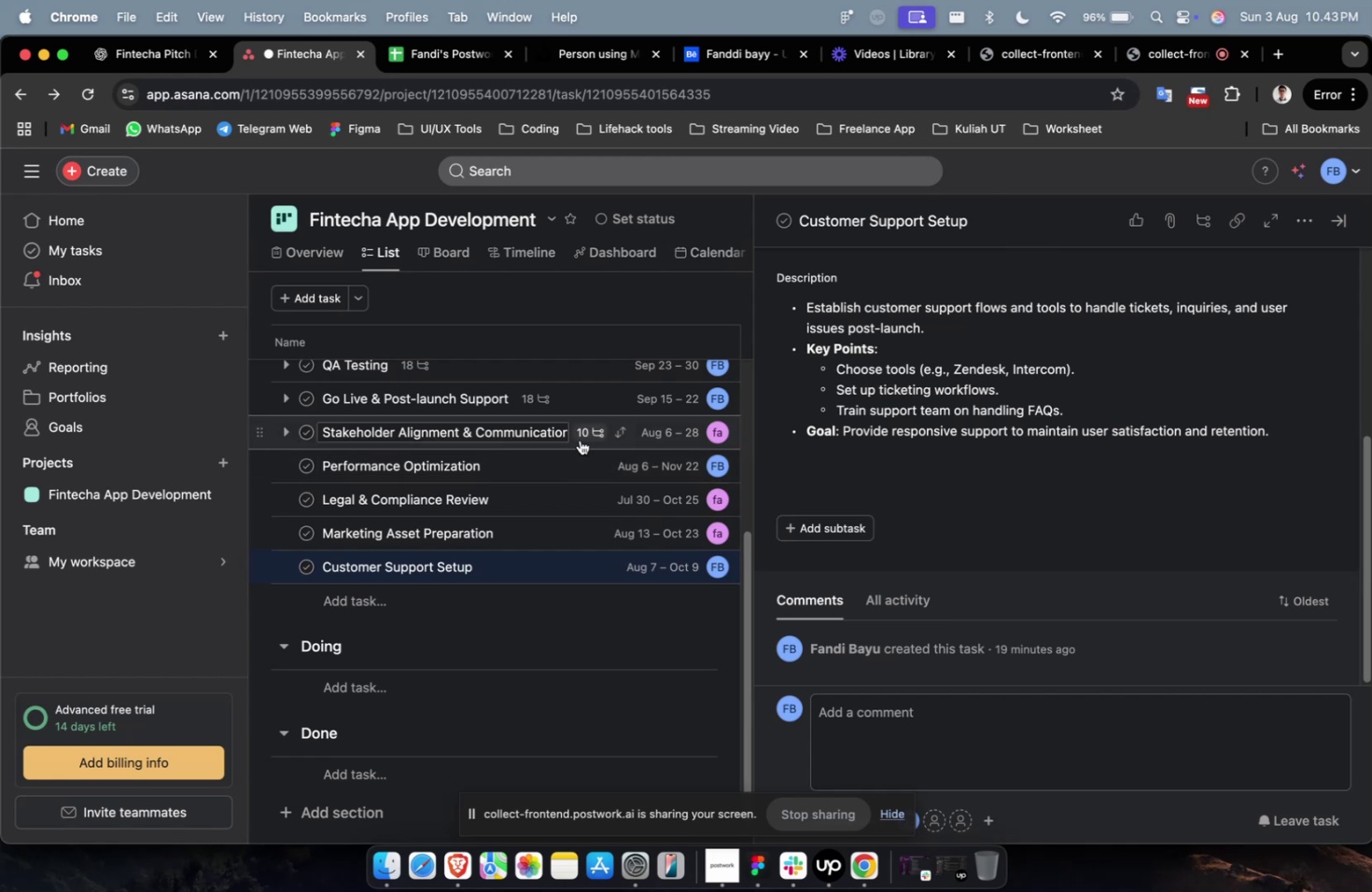 
left_click([580, 439])
 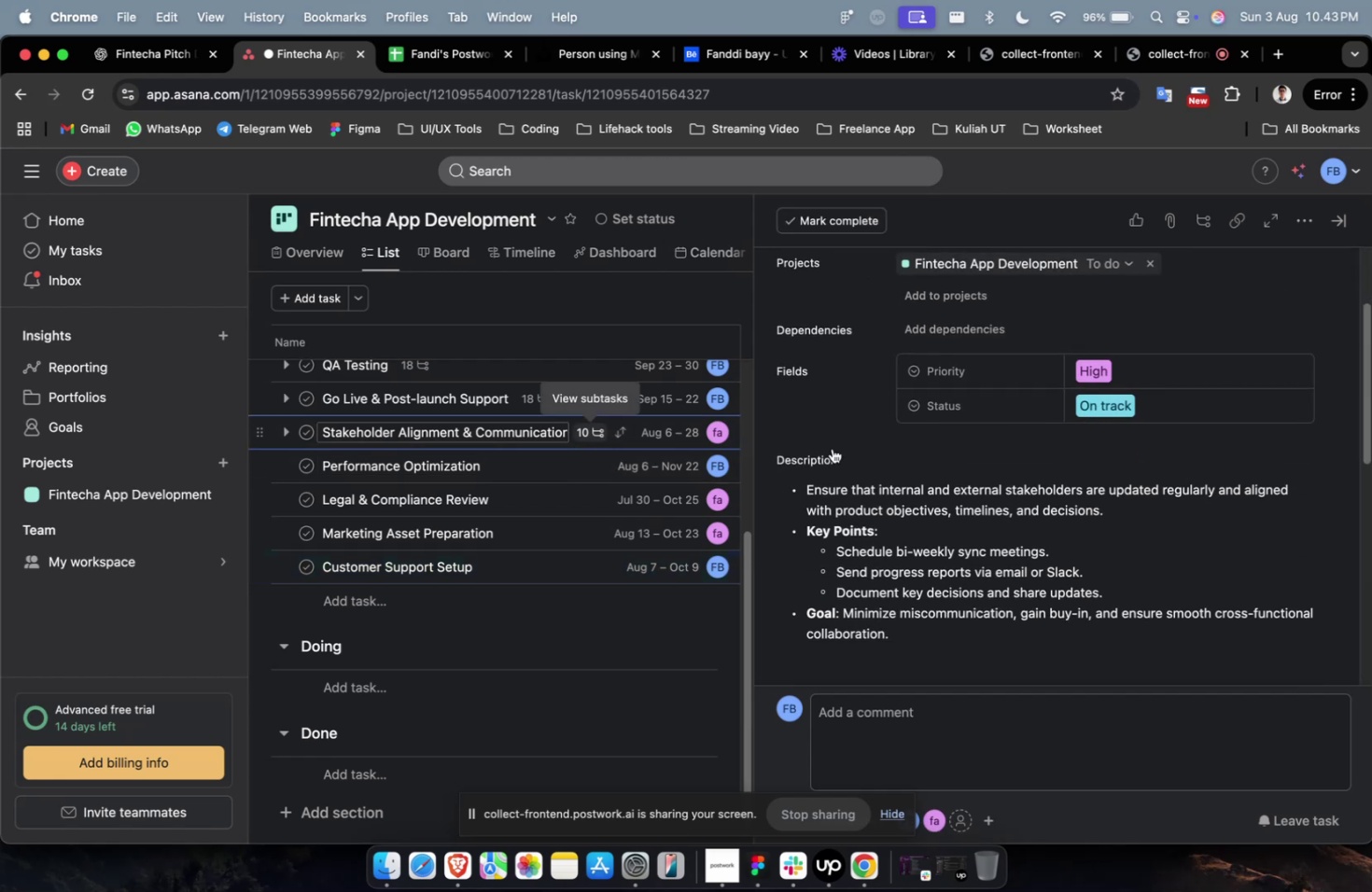 
scroll: coordinate [947, 484], scroll_direction: down, amount: 25.0
 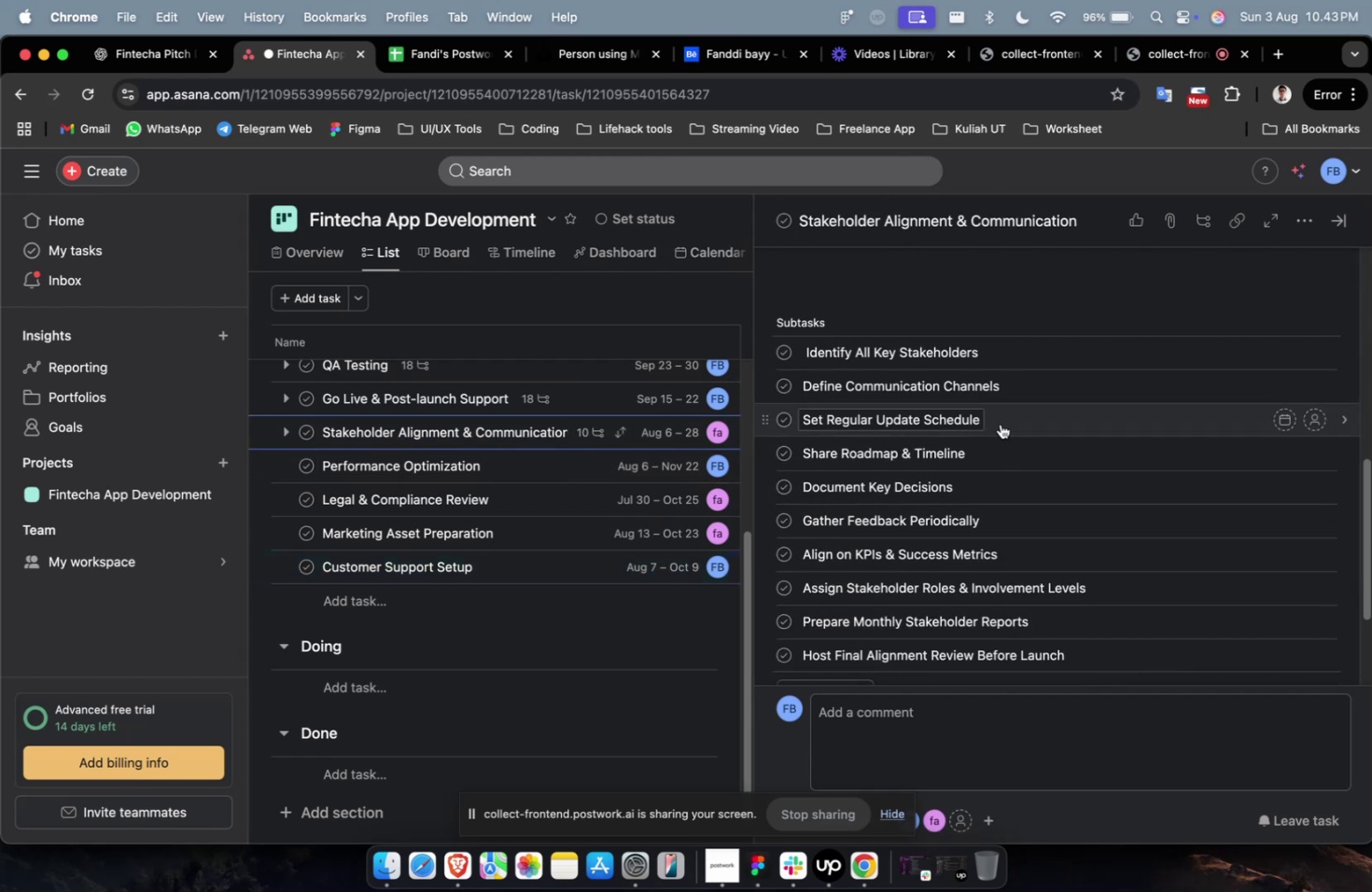 
left_click([1016, 393])
 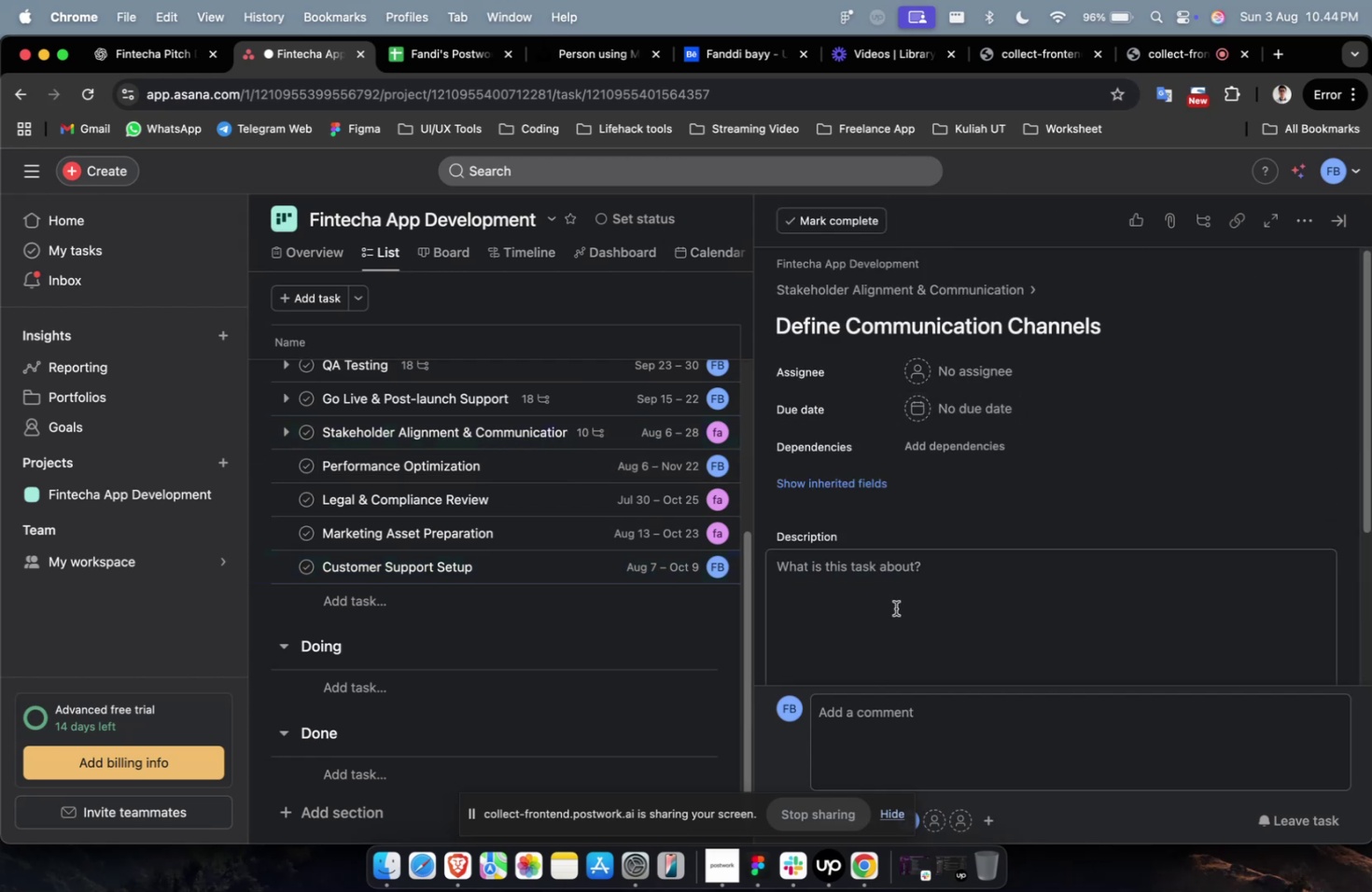 
double_click([895, 607])
 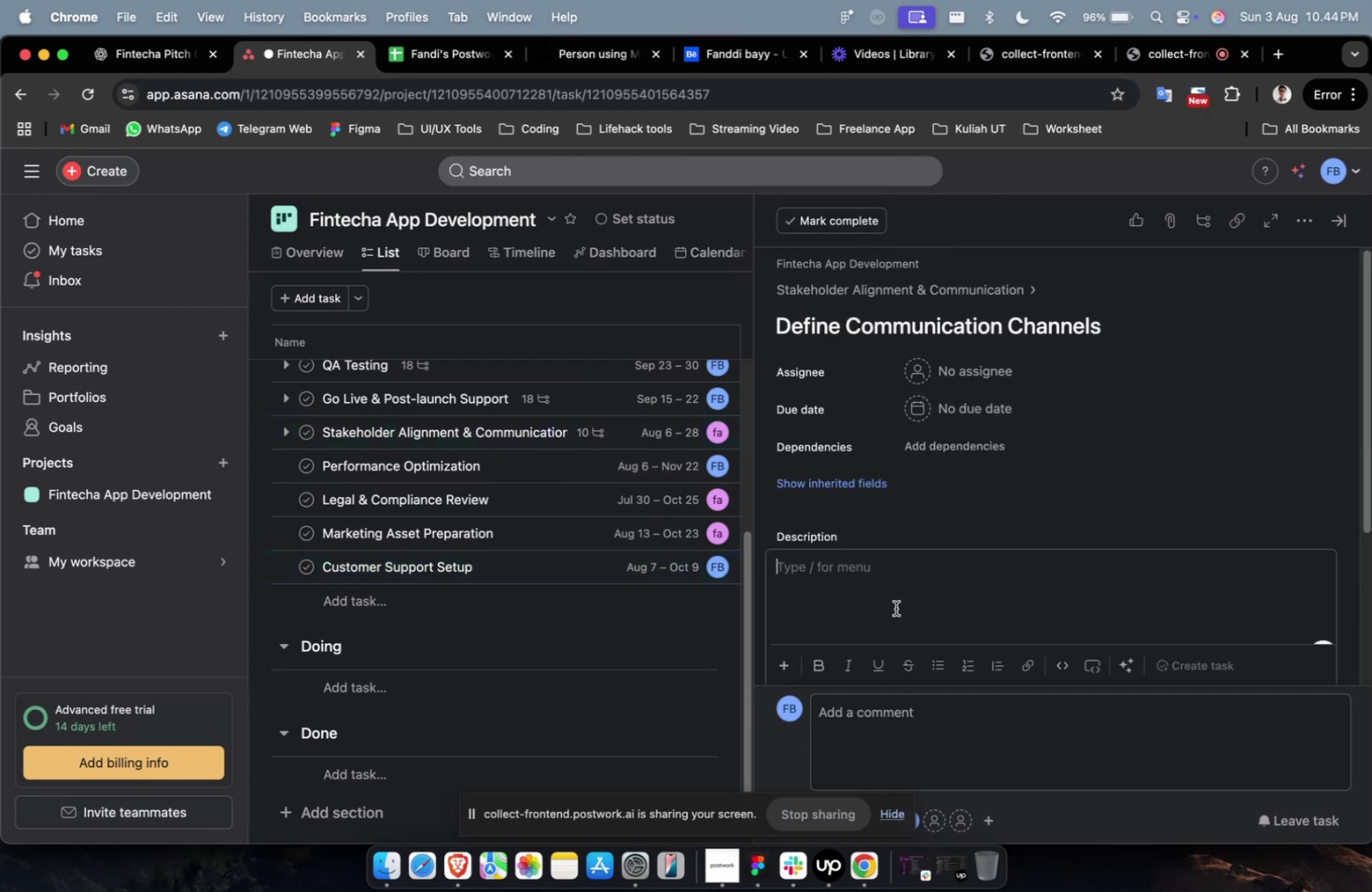 
key(Meta+V)
 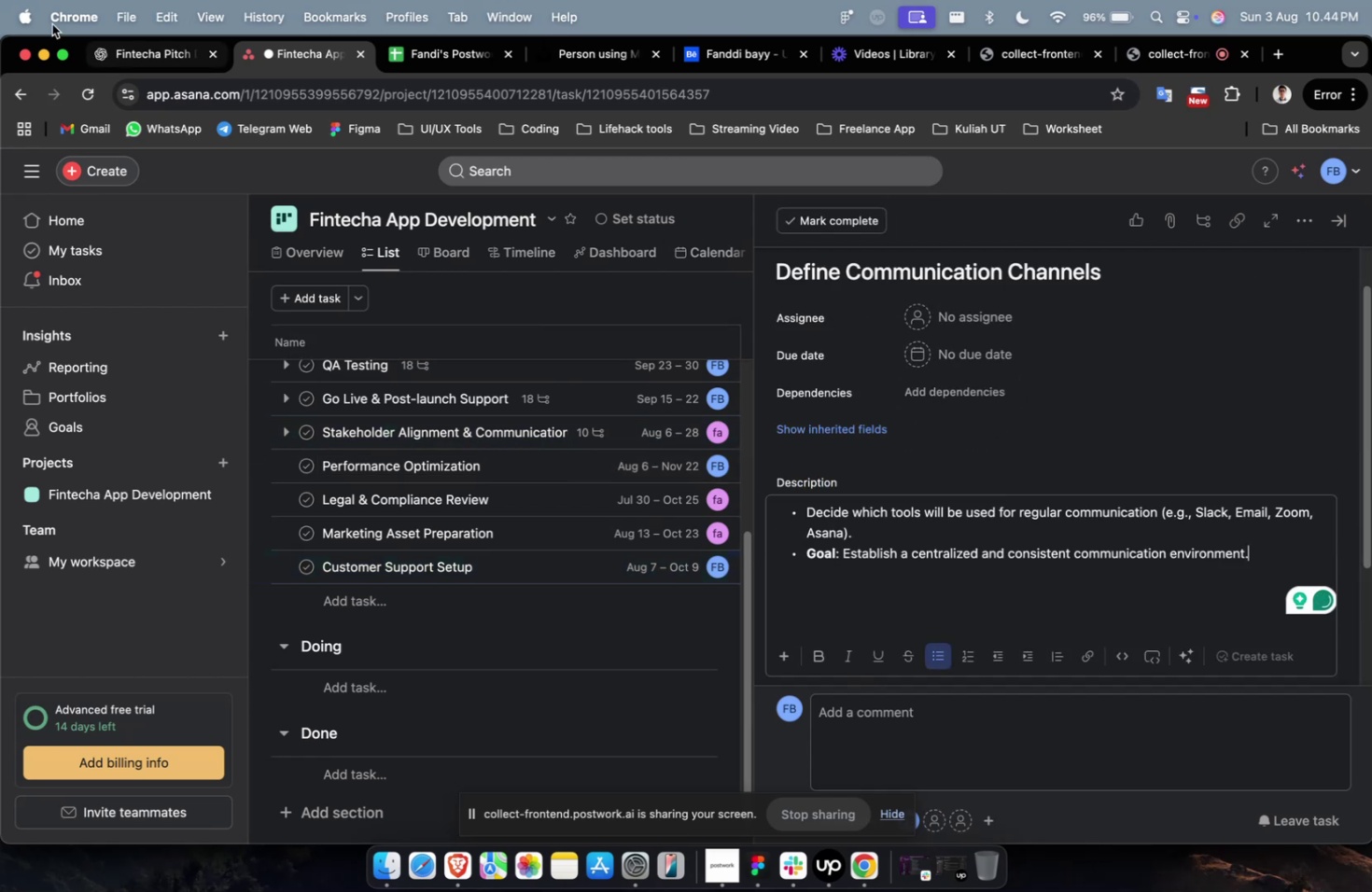 
left_click([134, 71])
 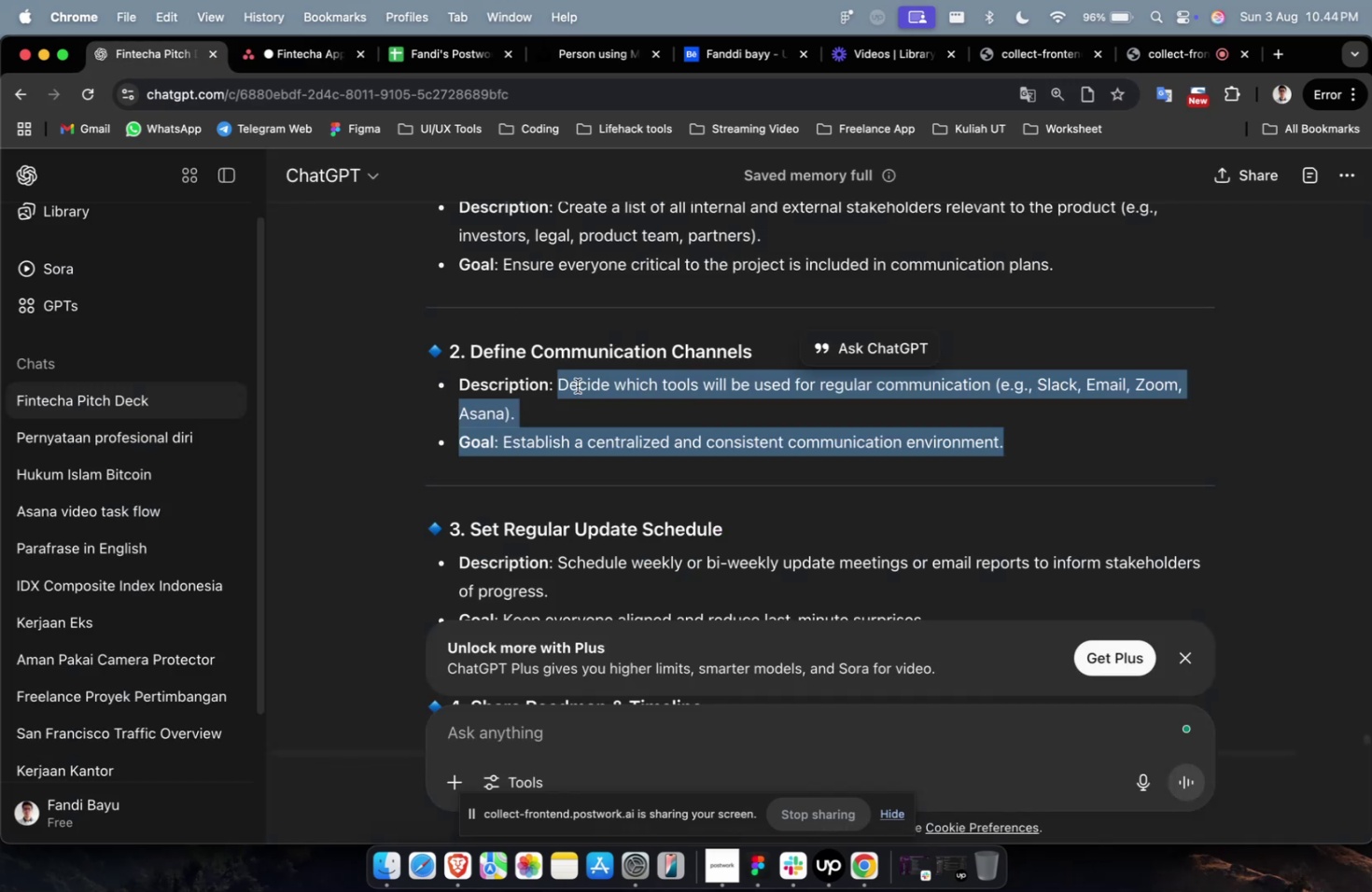 
scroll: coordinate [577, 385], scroll_direction: up, amount: 7.0
 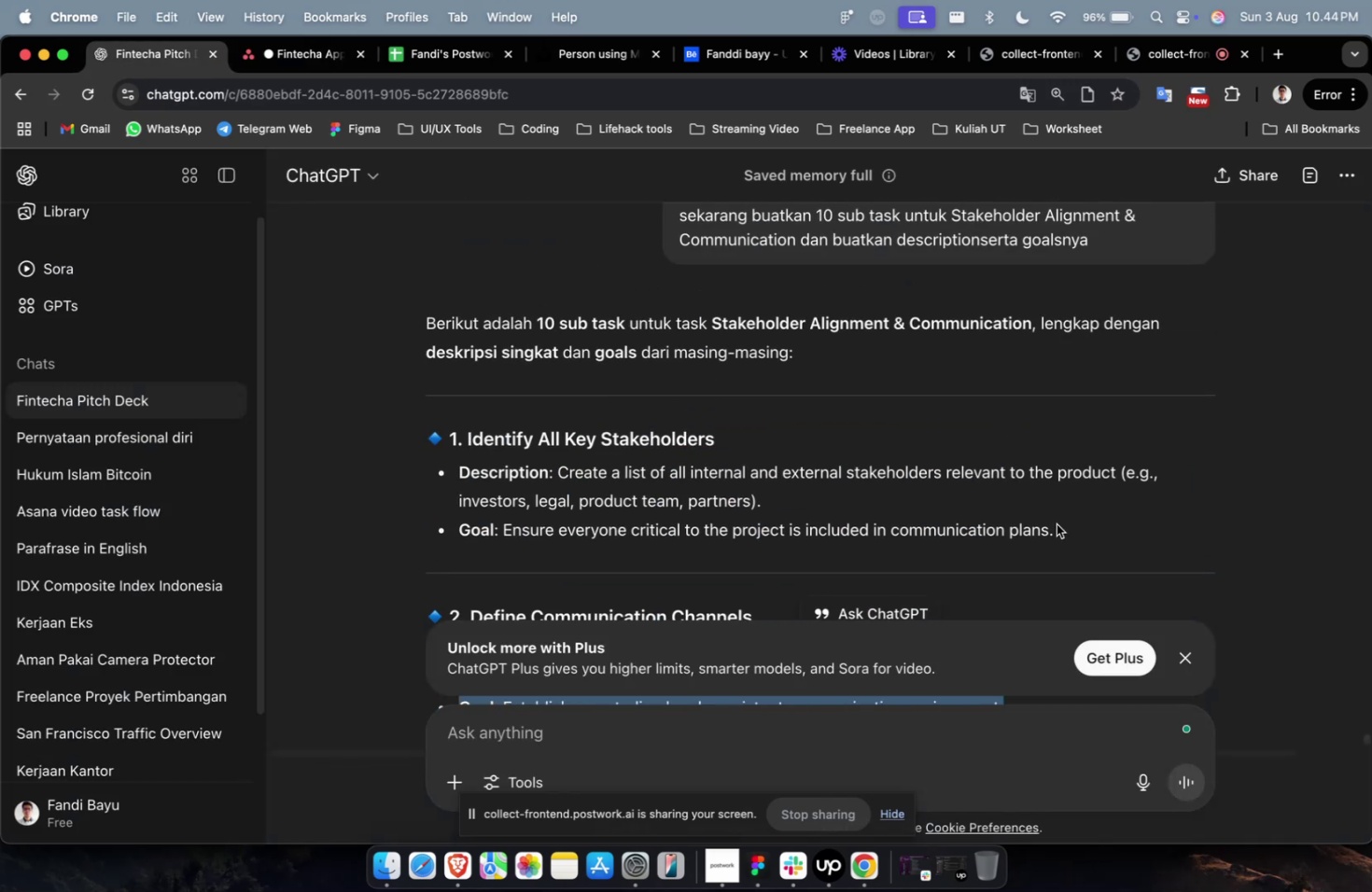 
left_click_drag(start_coordinate=[1056, 523], to_coordinate=[561, 468])
 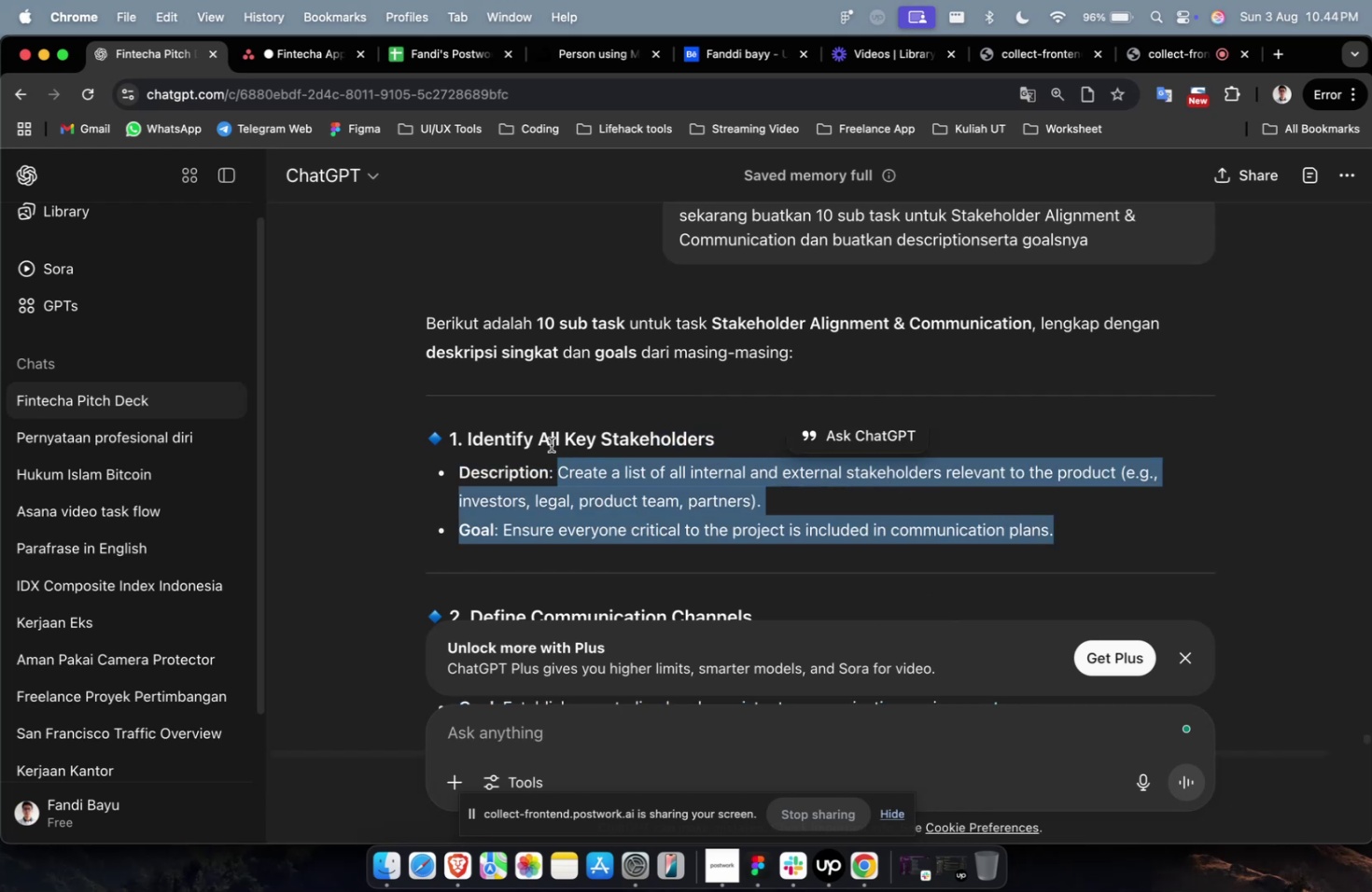 
key(Meta+C)
 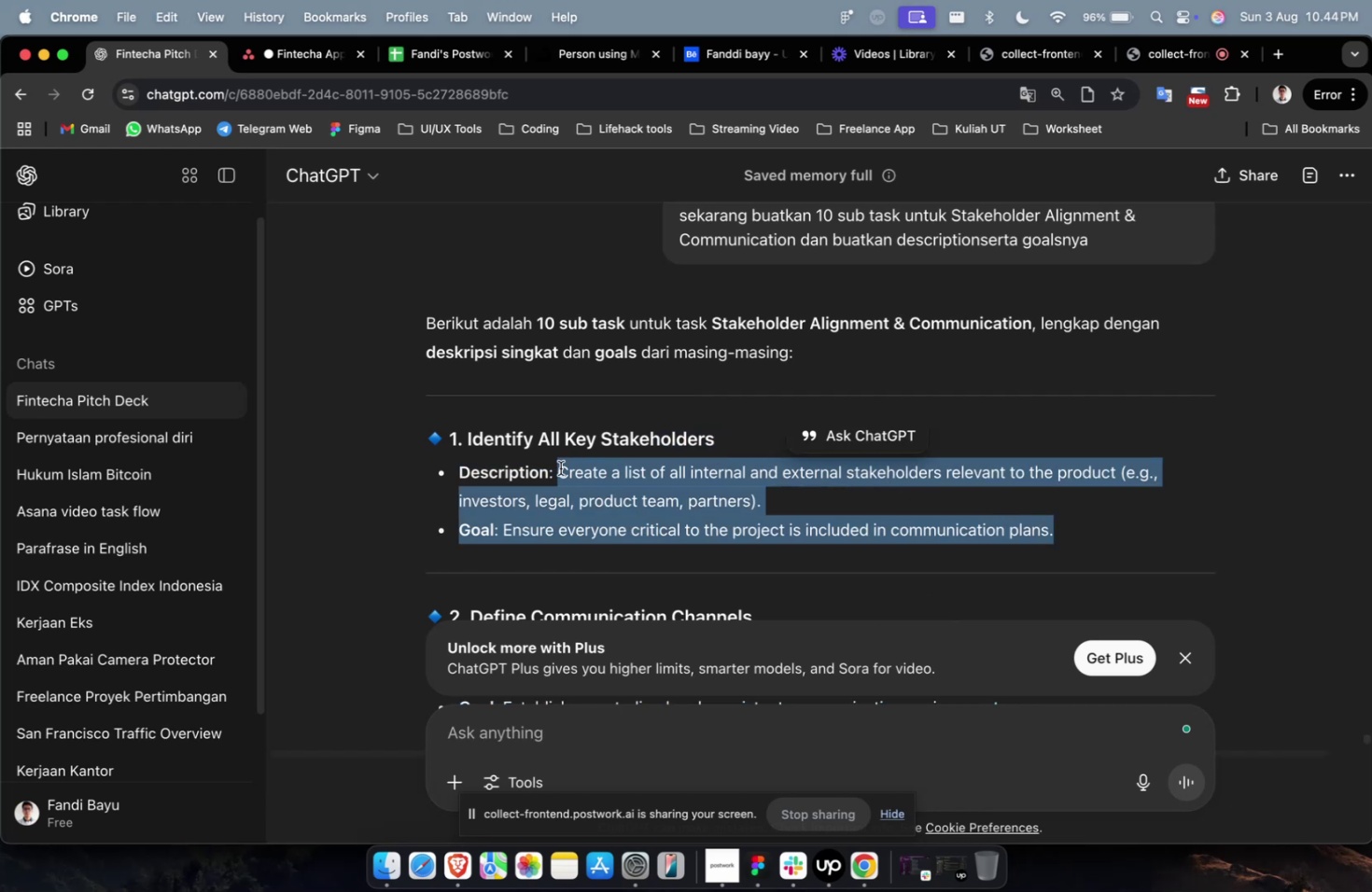 
key(Meta+C)
 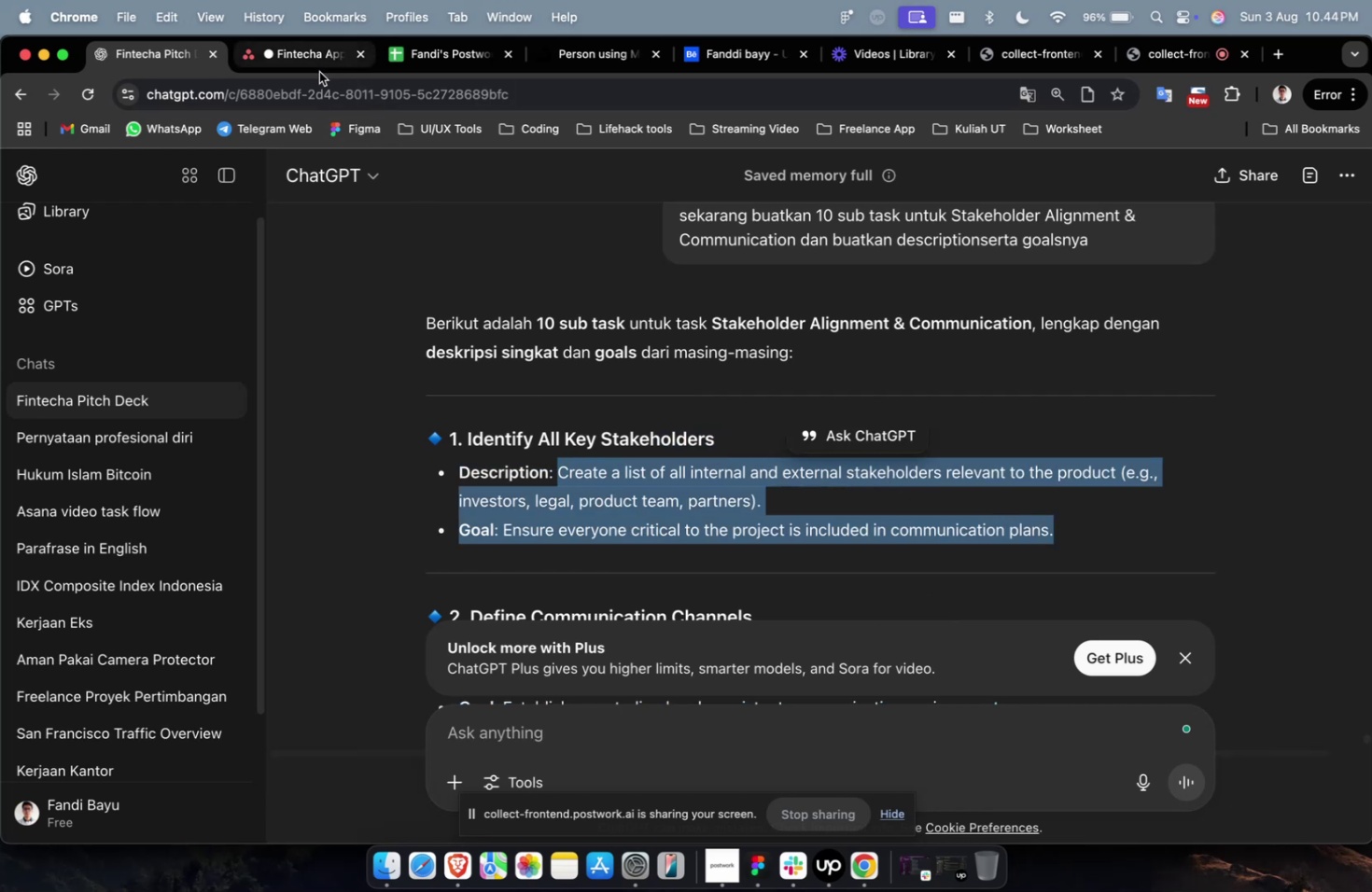 
left_click([311, 67])
 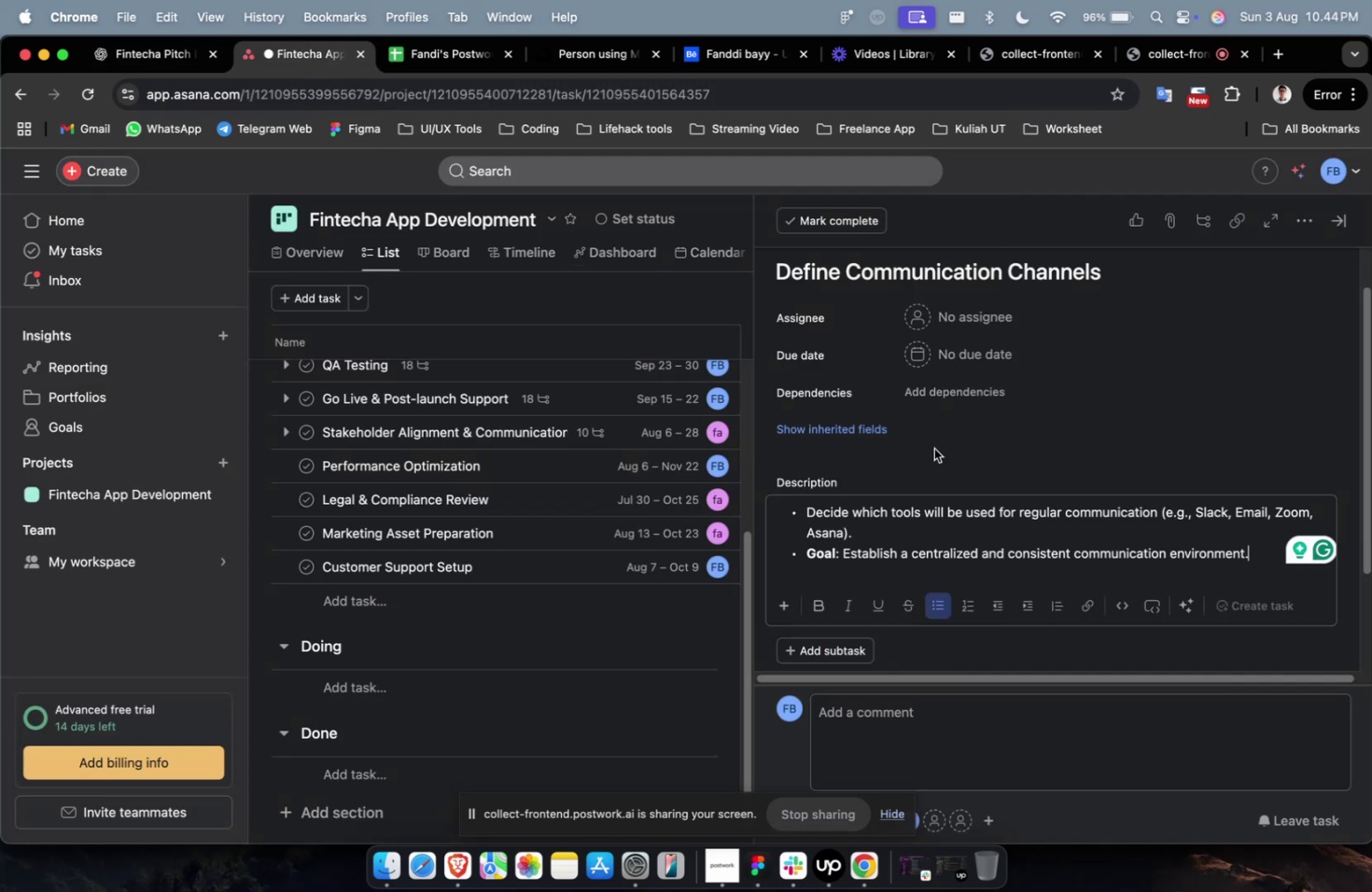 
scroll: coordinate [932, 448], scroll_direction: down, amount: 5.0
 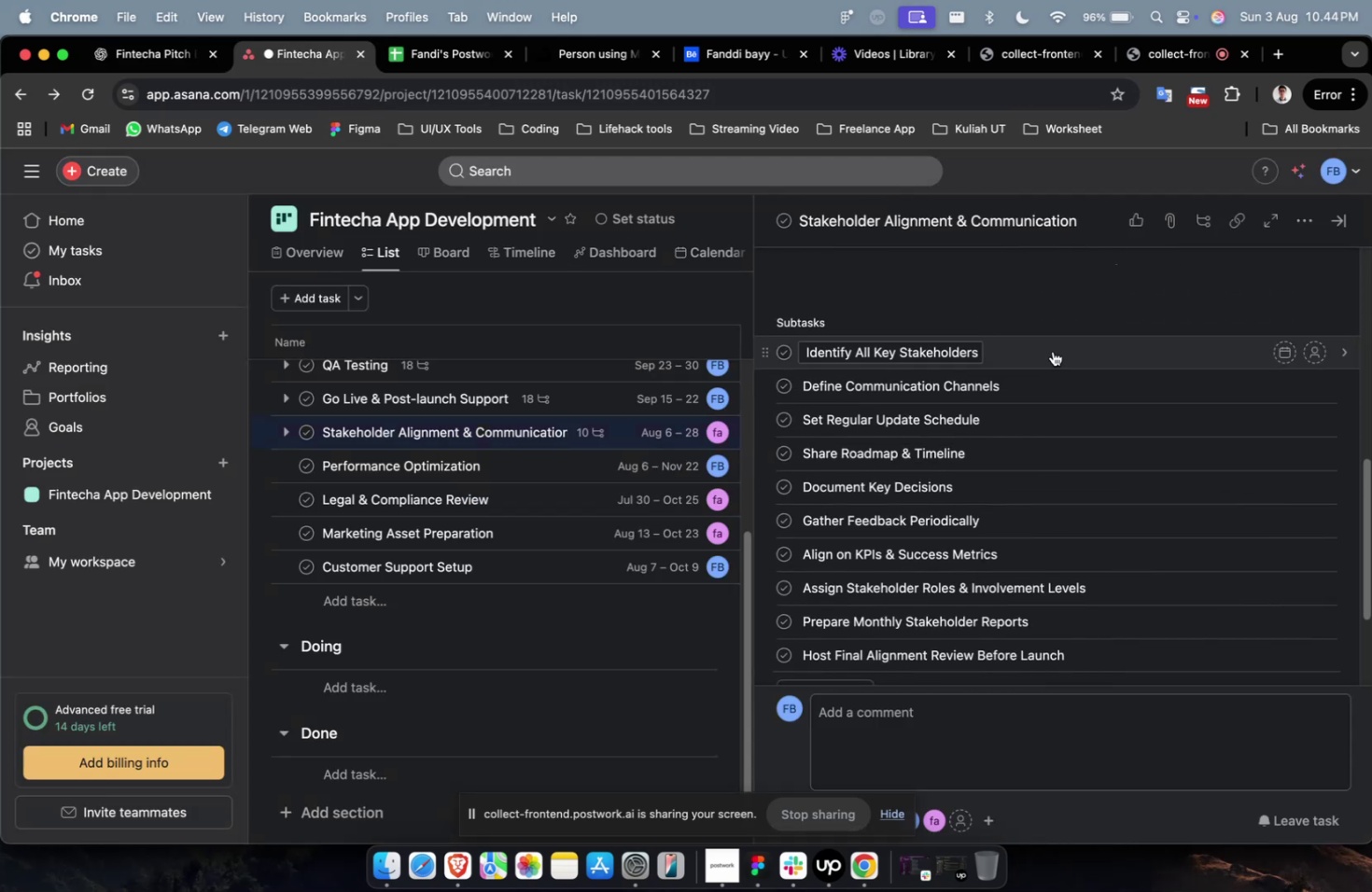 
left_click([1052, 351])
 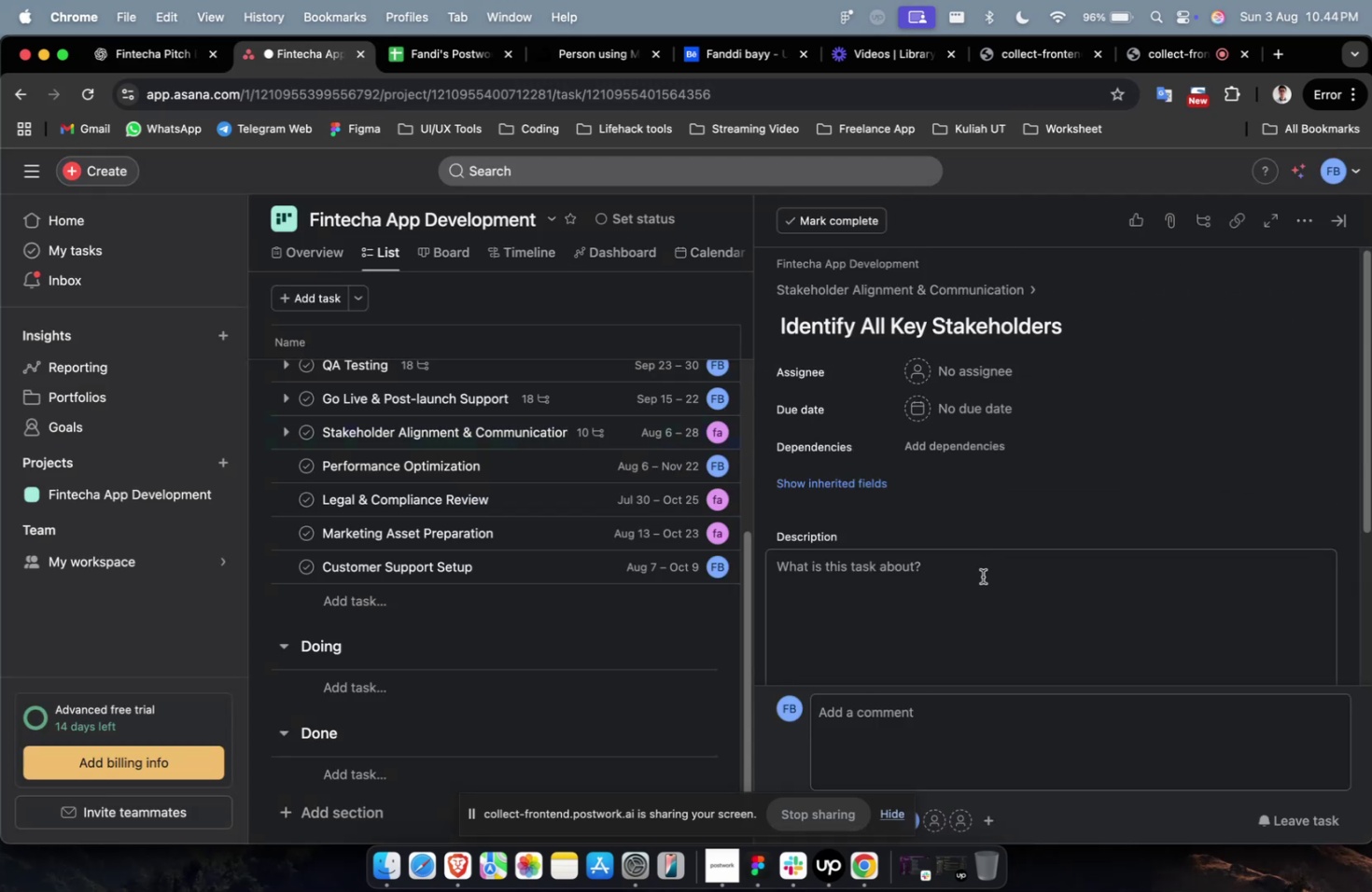 
left_click([975, 601])
 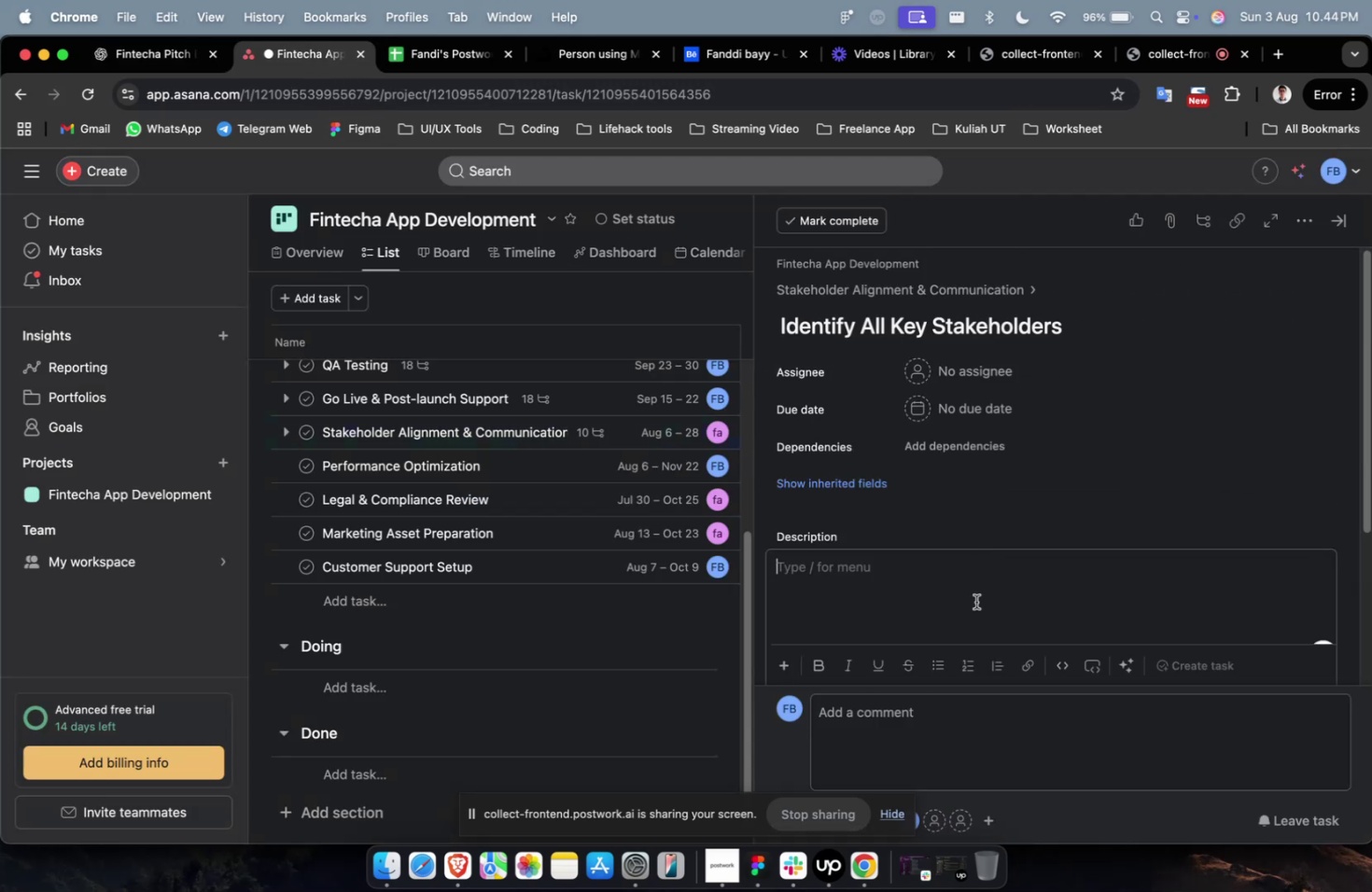 
key(Meta+V)
 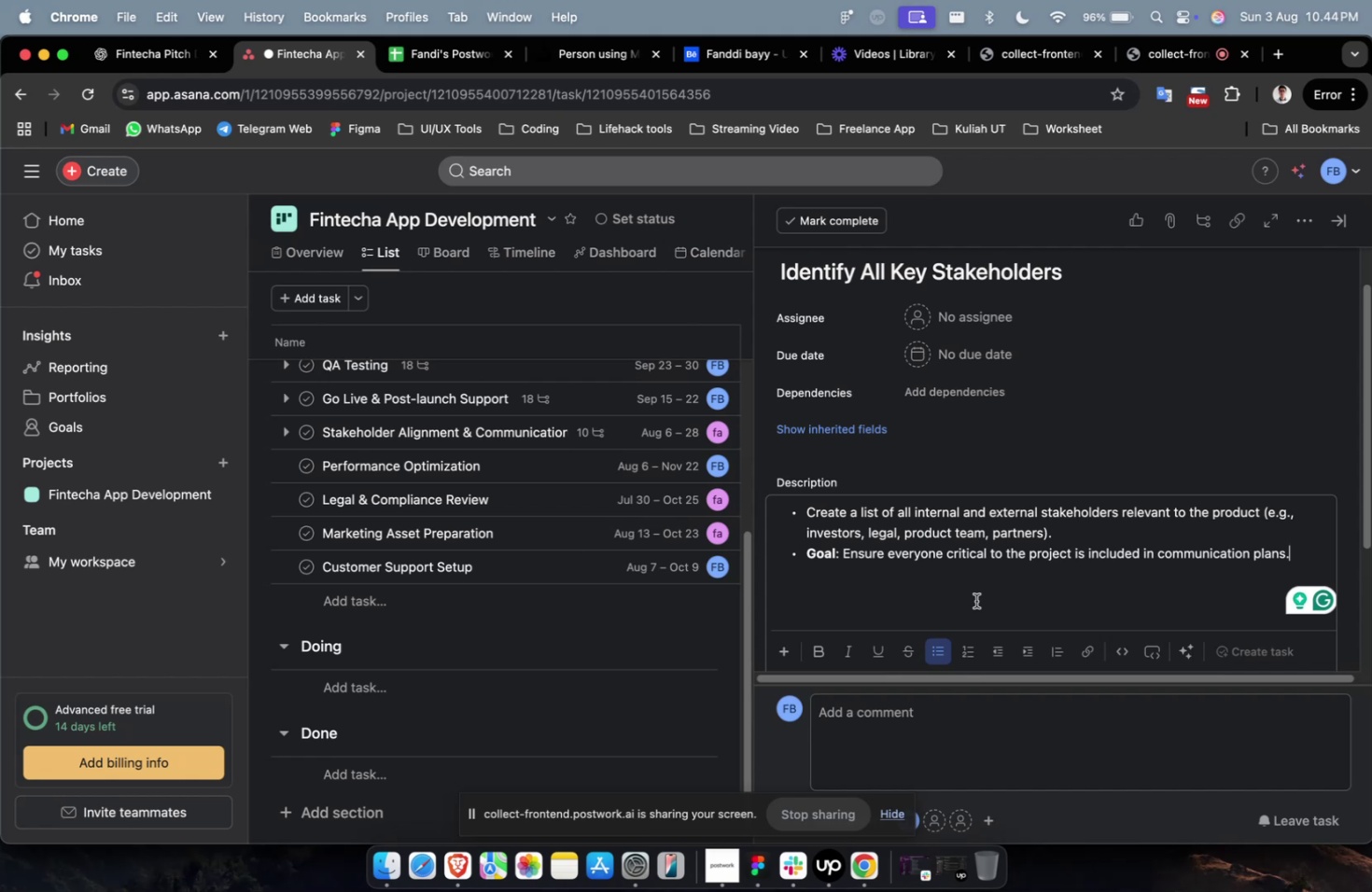 
wait(34.13)
 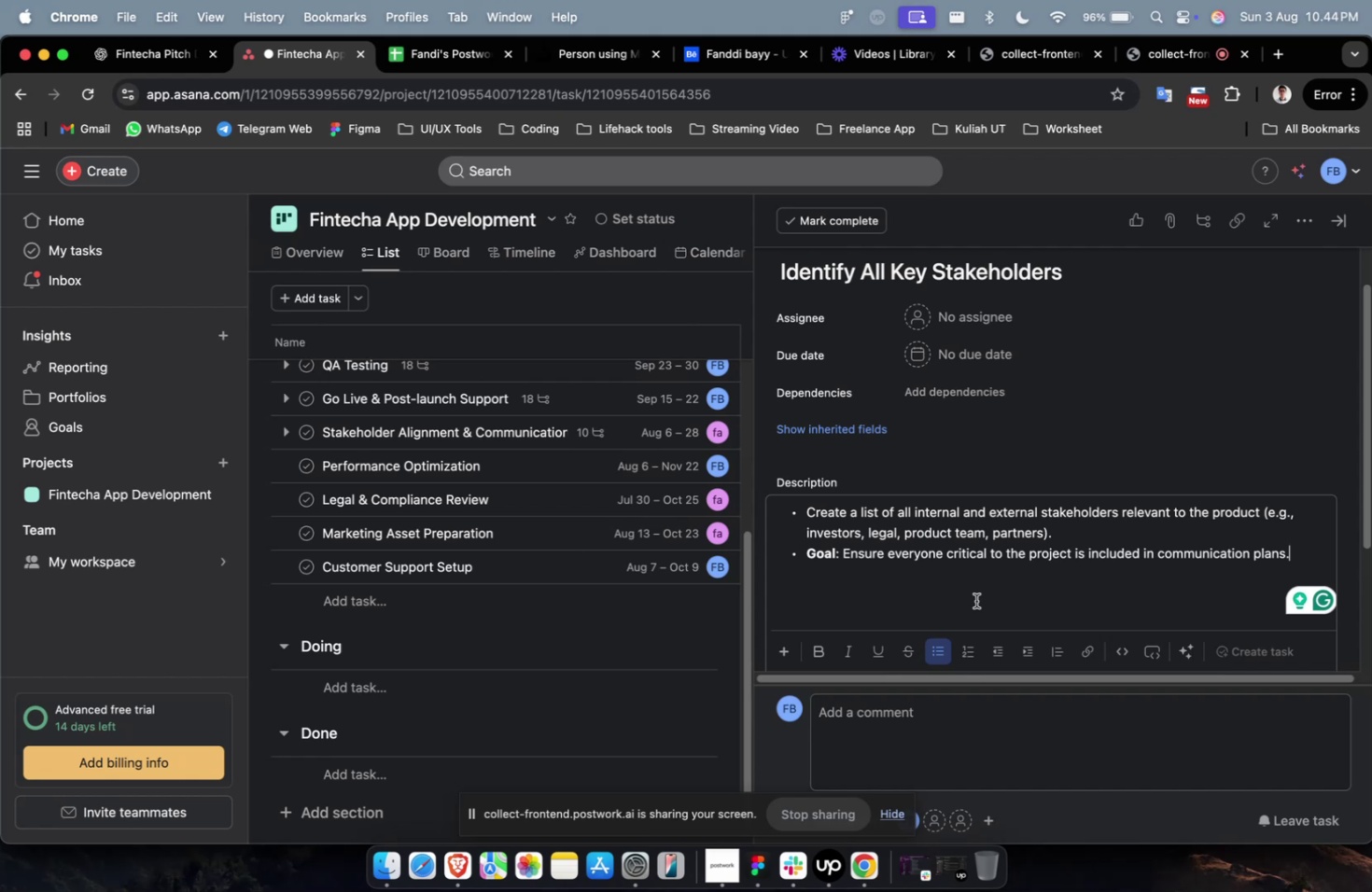 
scroll: coordinate [961, 607], scroll_direction: down, amount: 8.0
 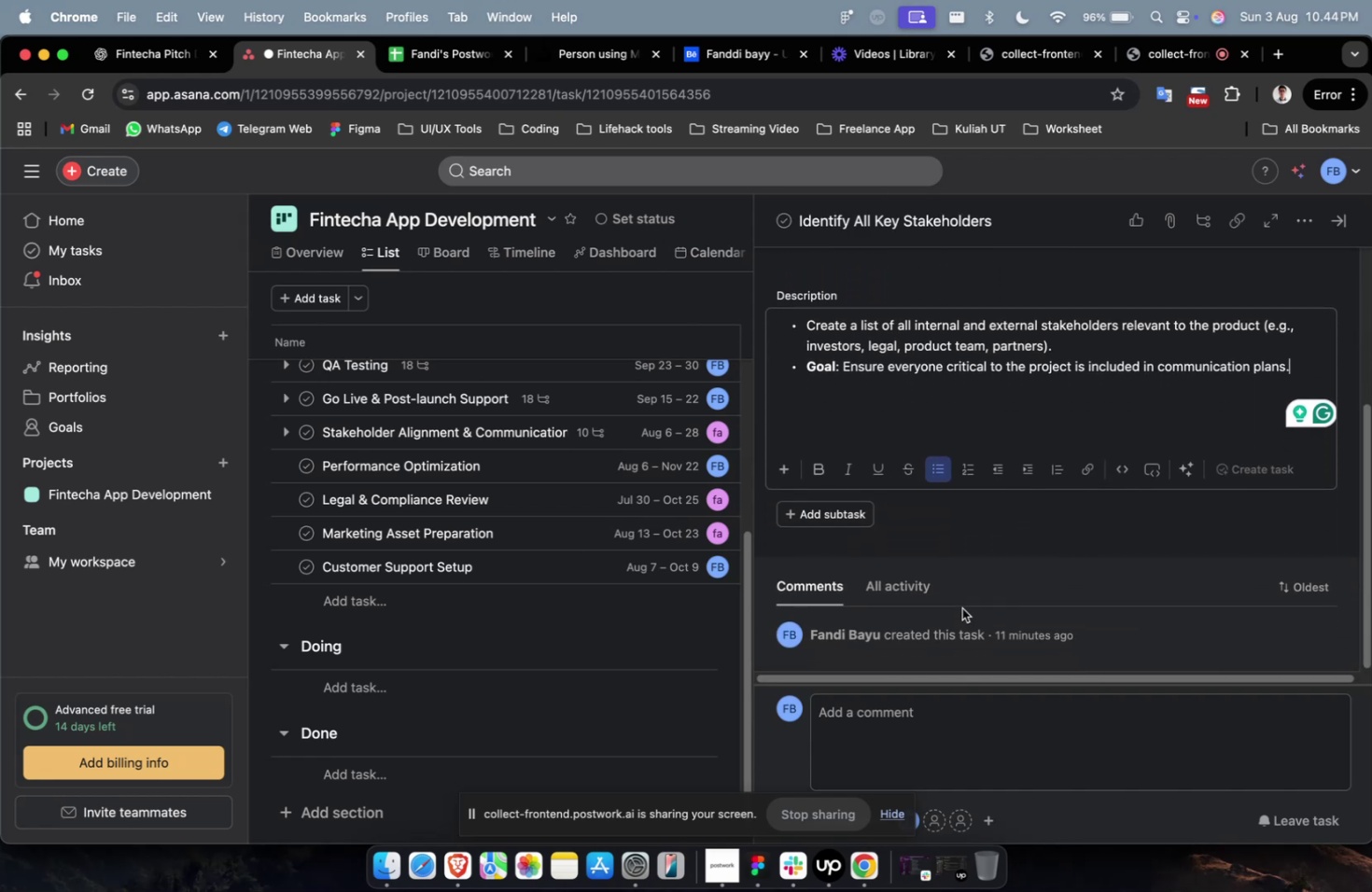 
scroll: coordinate [845, 487], scroll_direction: up, amount: 23.0
 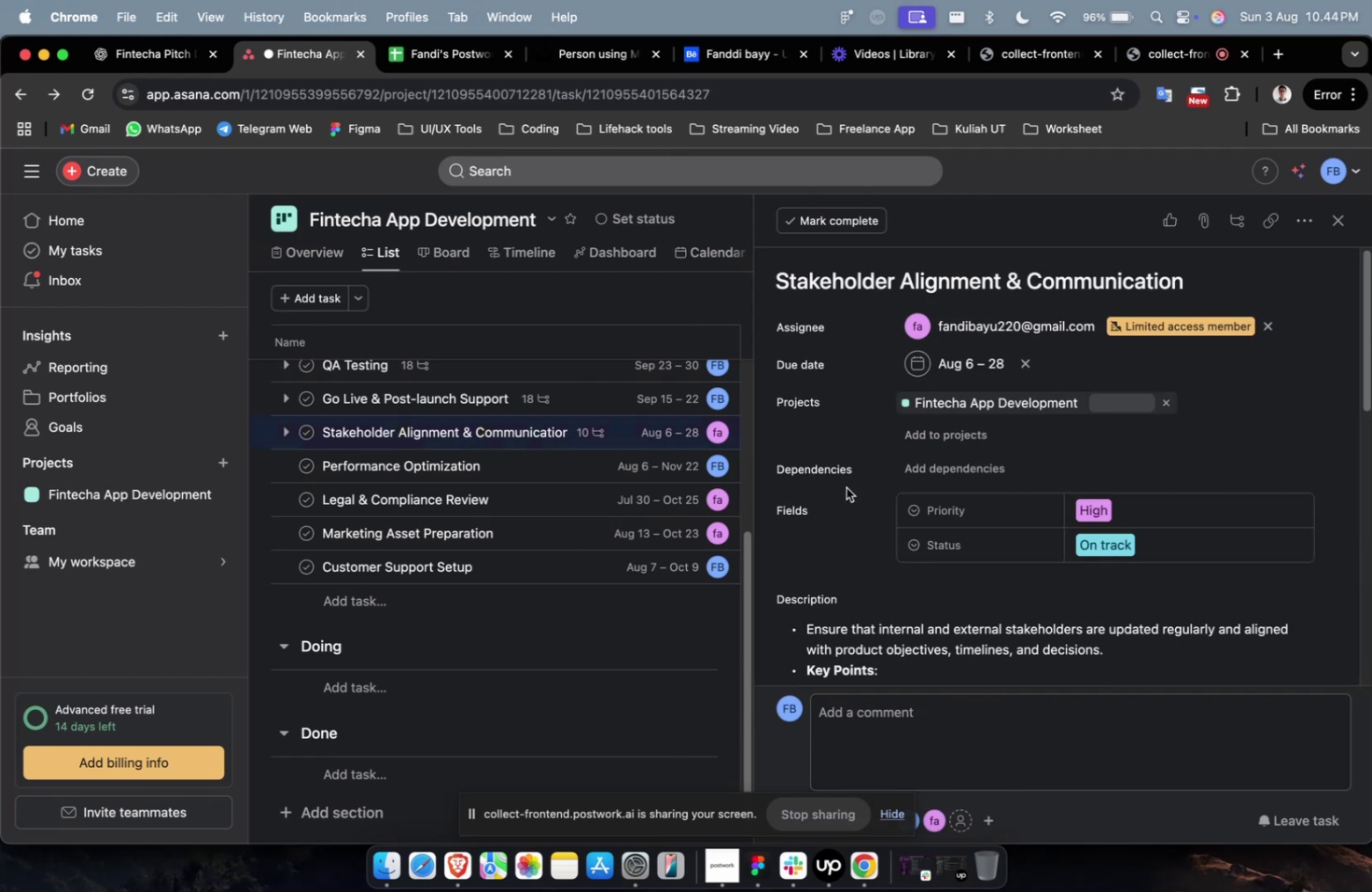 
scroll: coordinate [846, 487], scroll_direction: down, amount: 8.0
 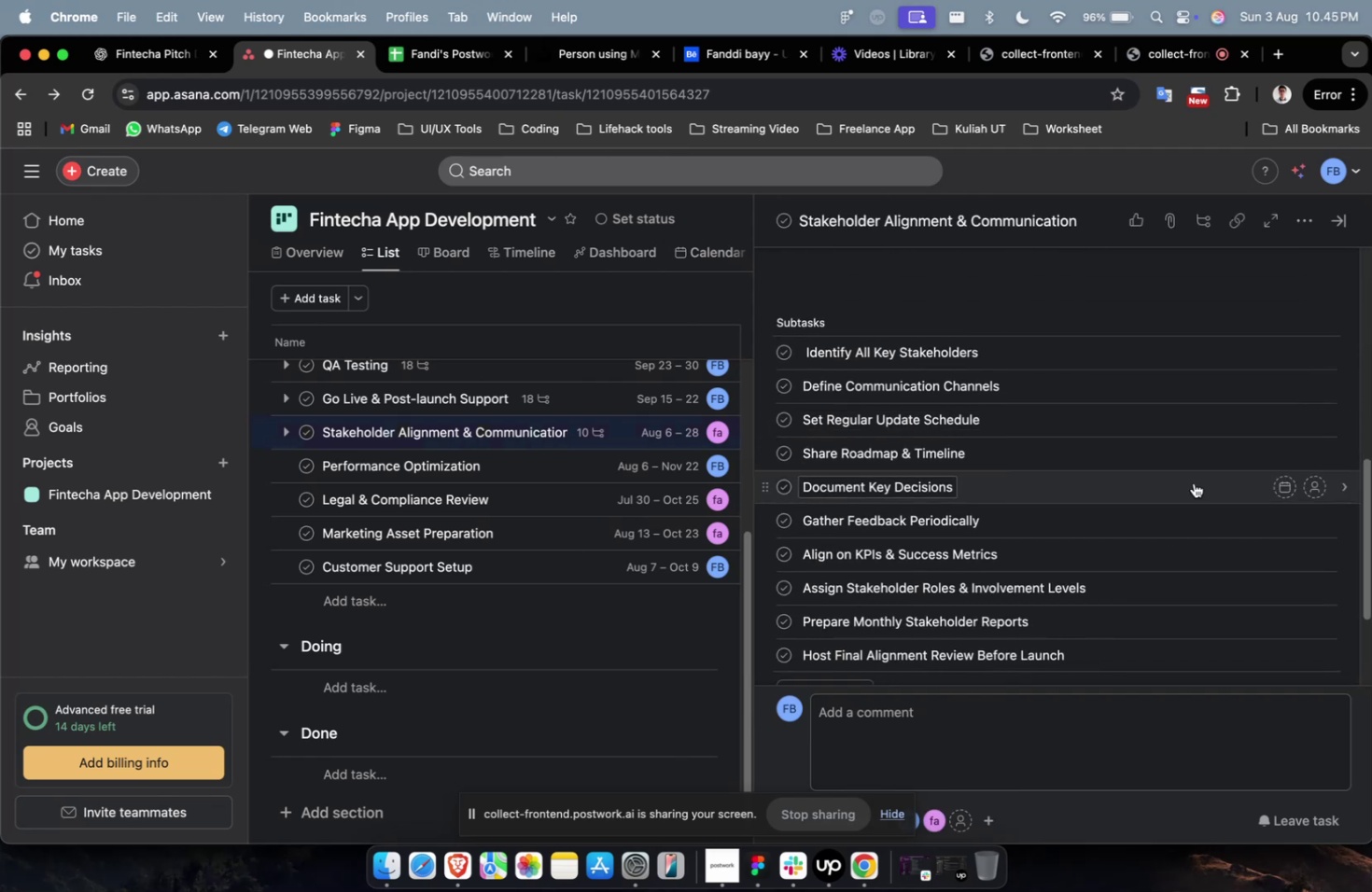 
left_click([1286, 351])
 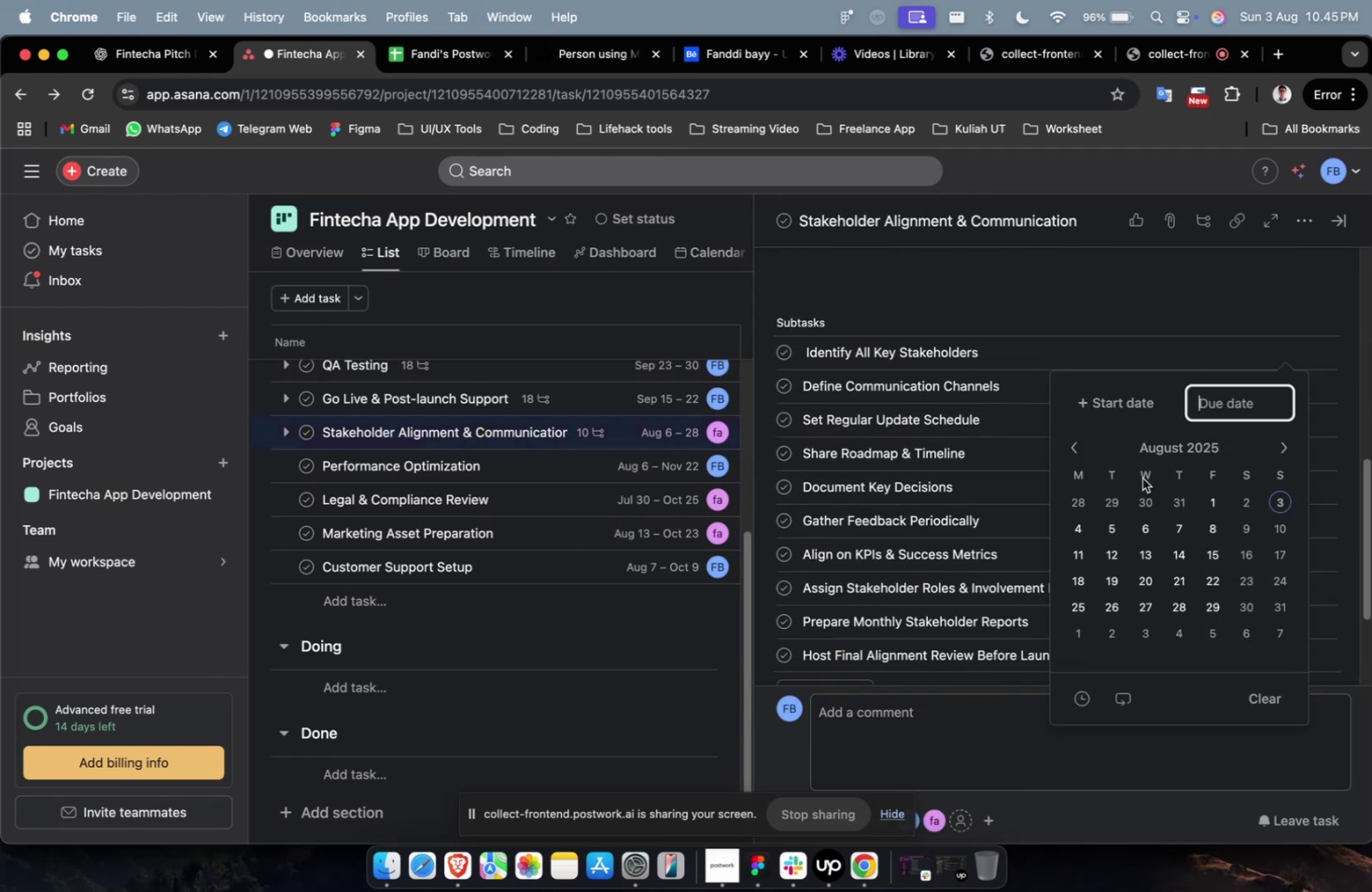 
left_click([1101, 404])
 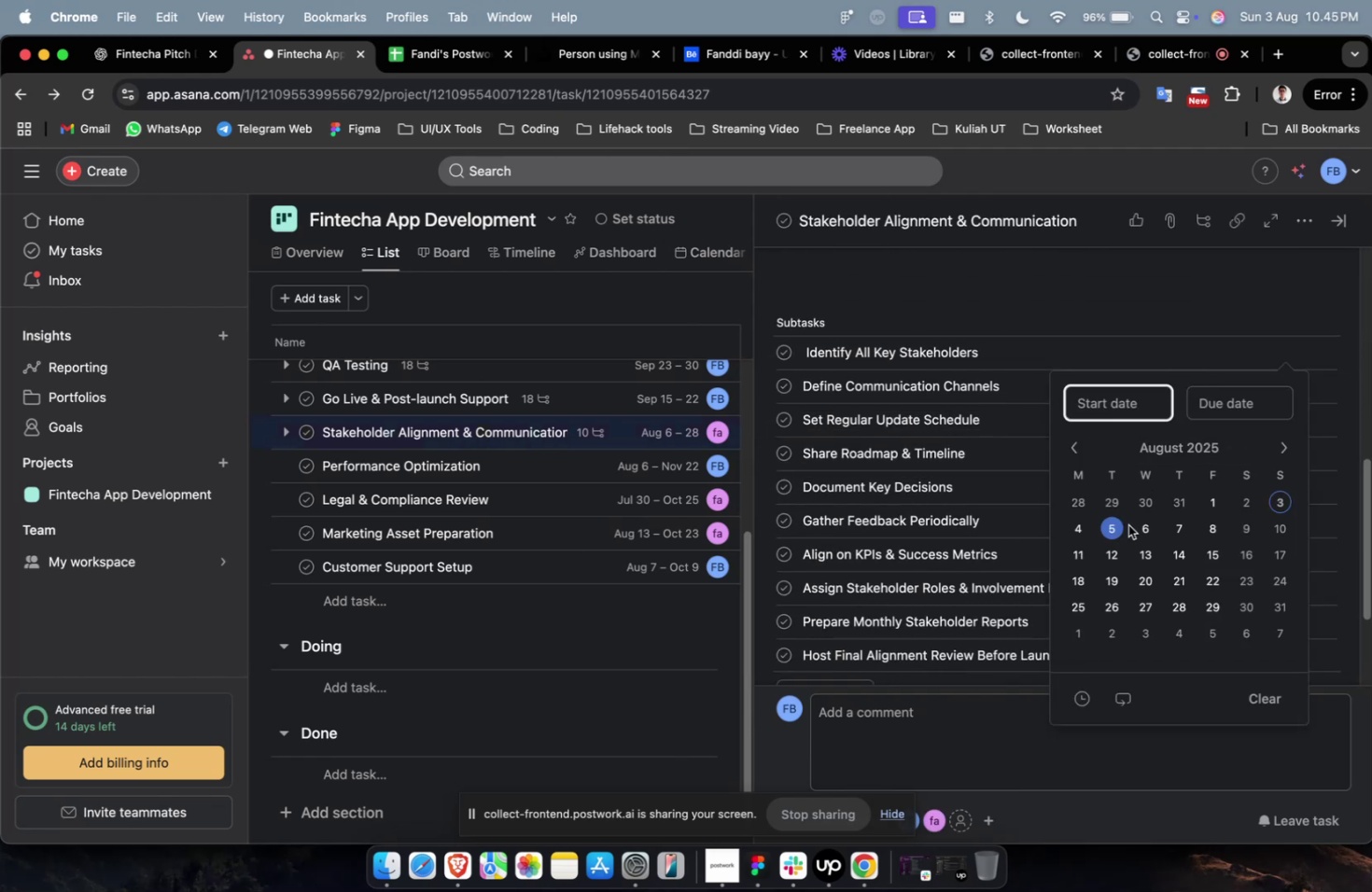 
left_click([1127, 524])
 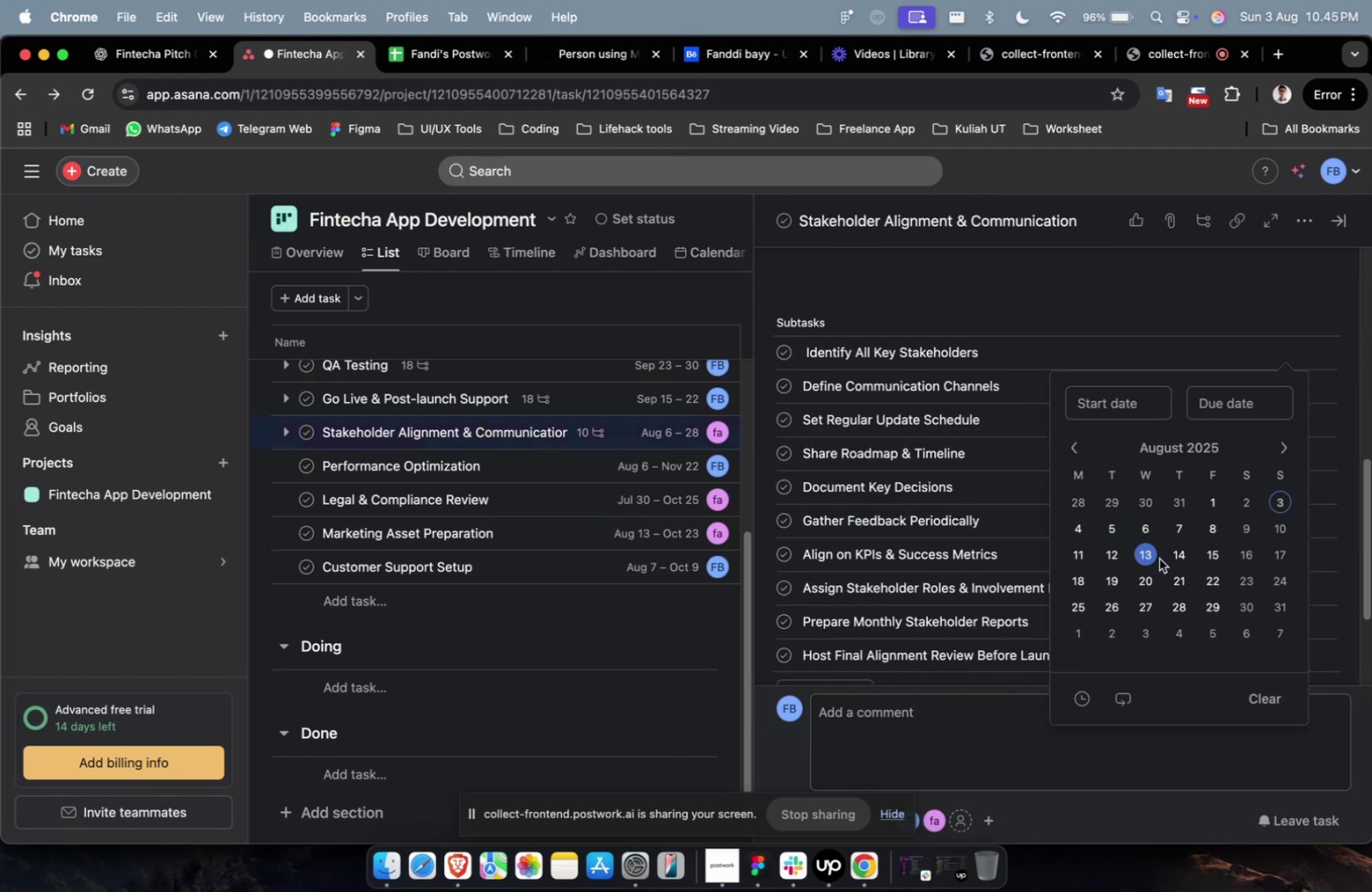 
double_click([1158, 558])
 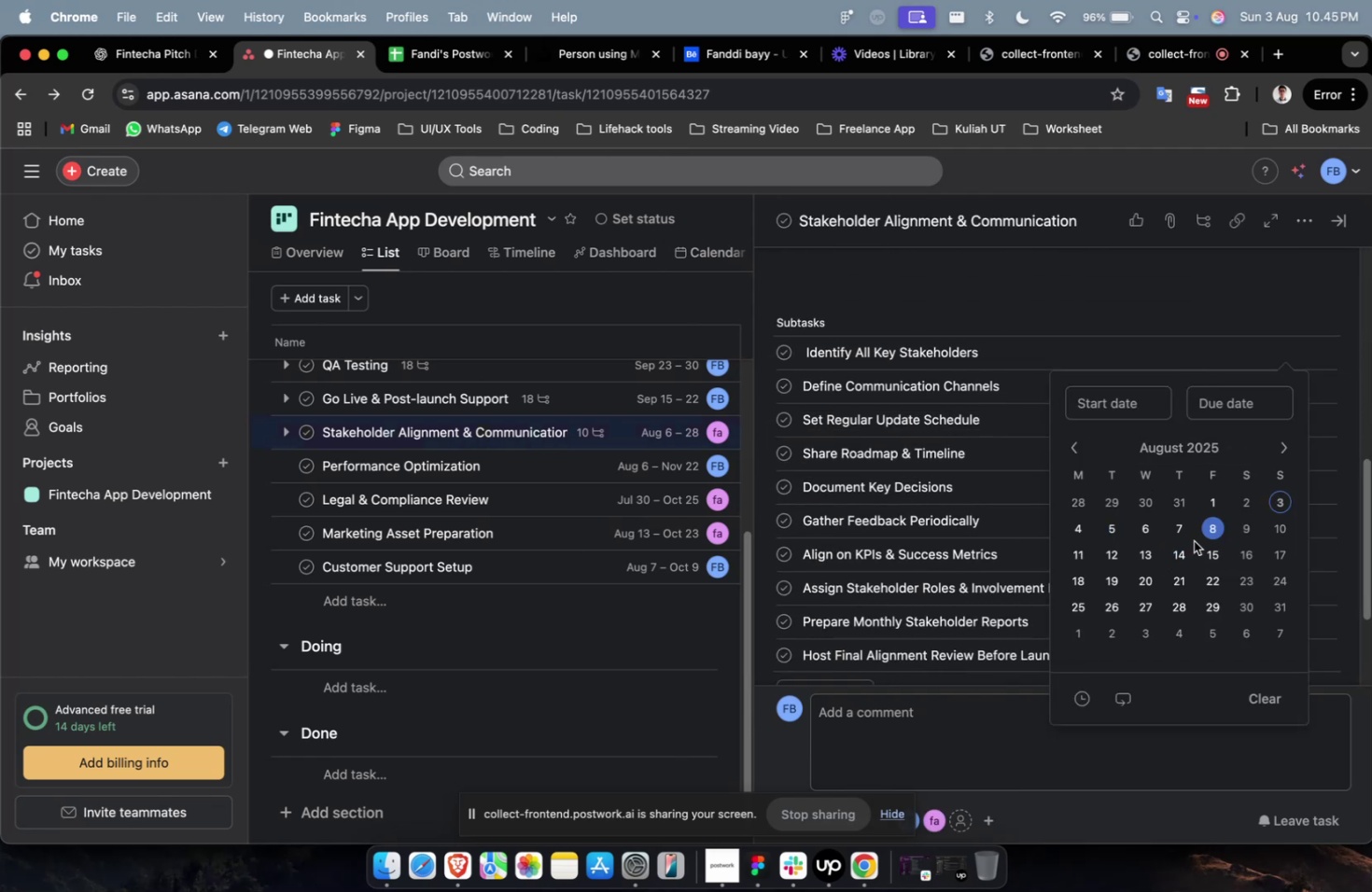 
left_click([1185, 547])
 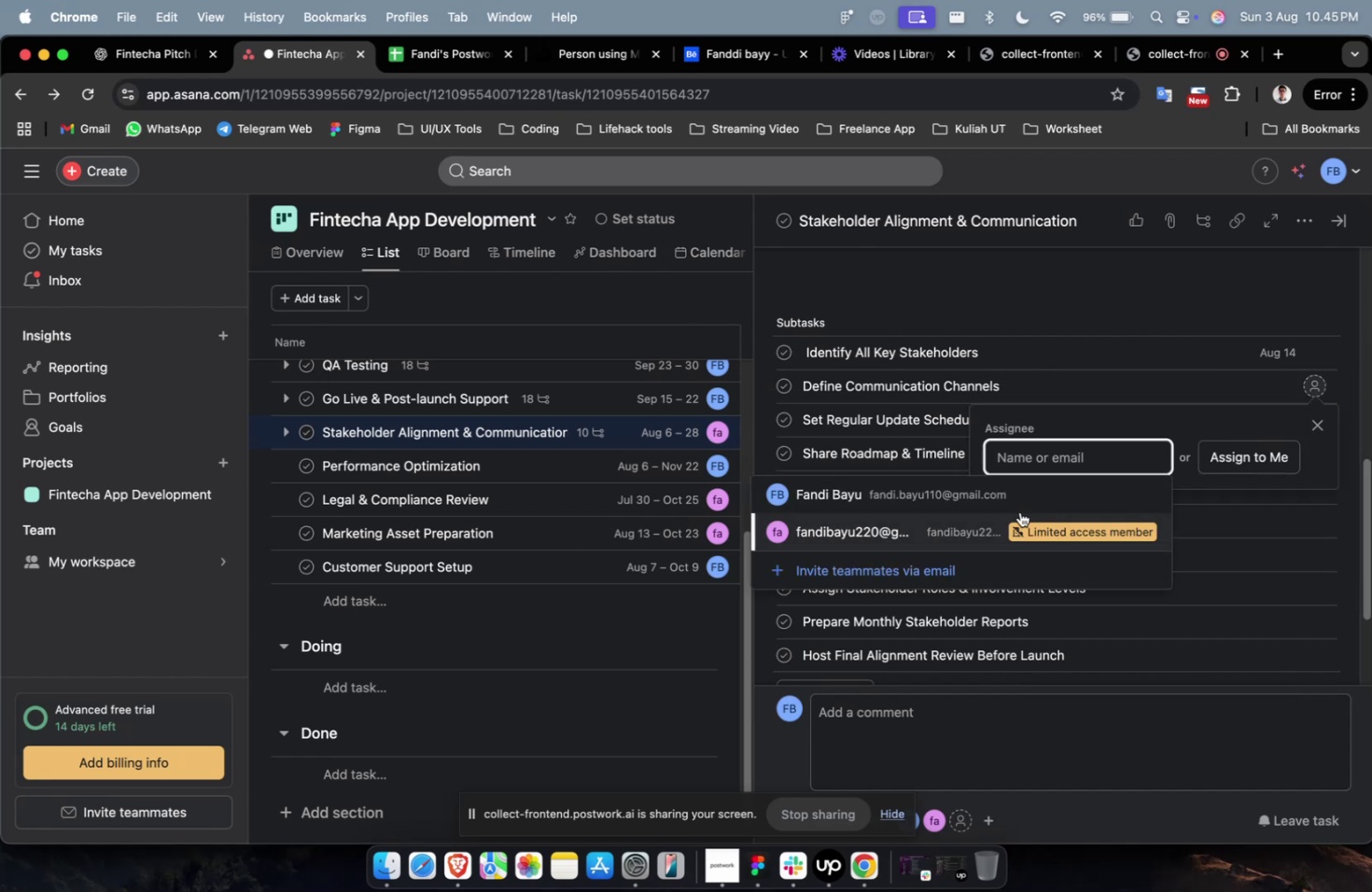 
left_click([923, 515])
 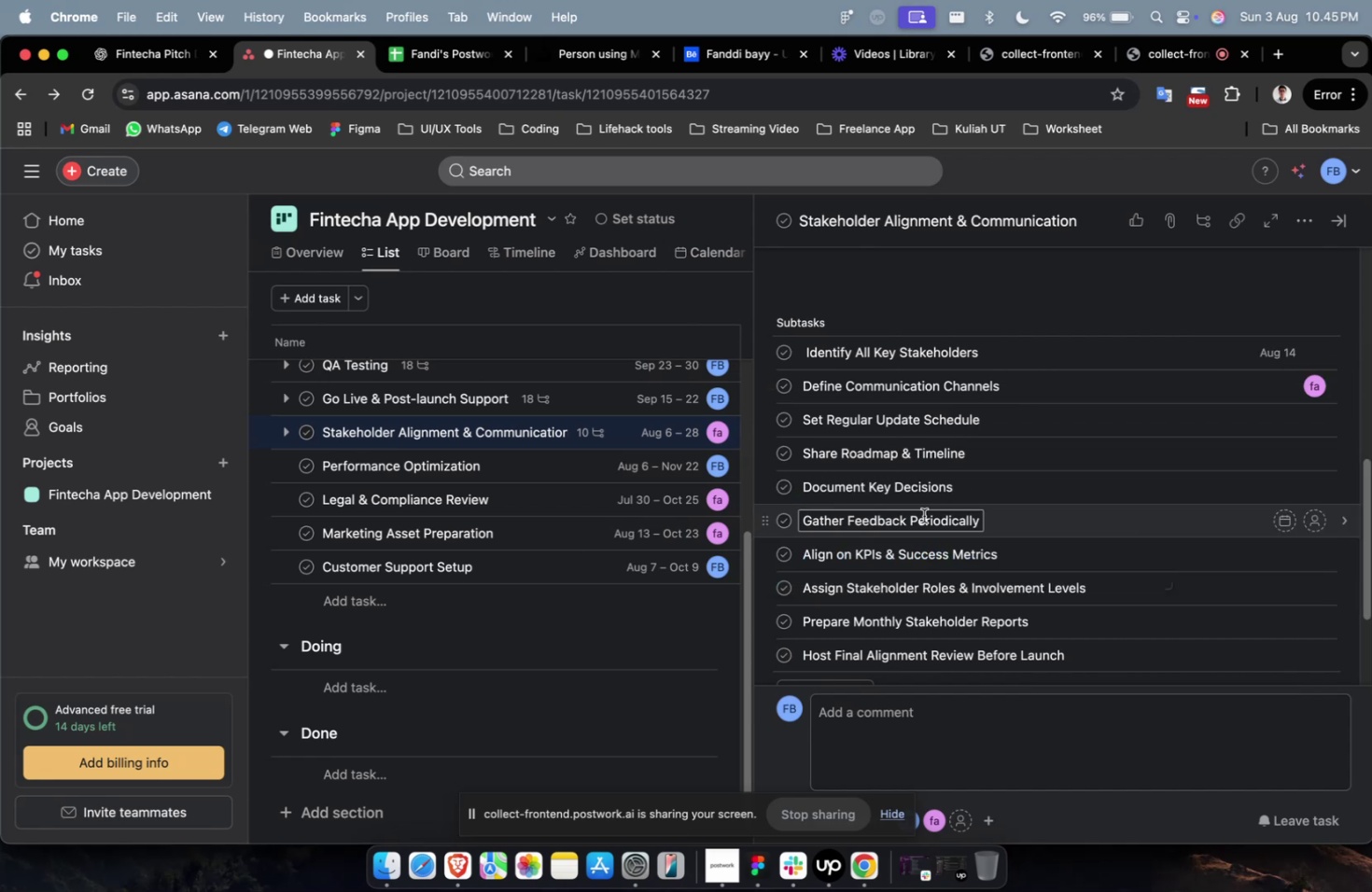 
wait(7.41)
 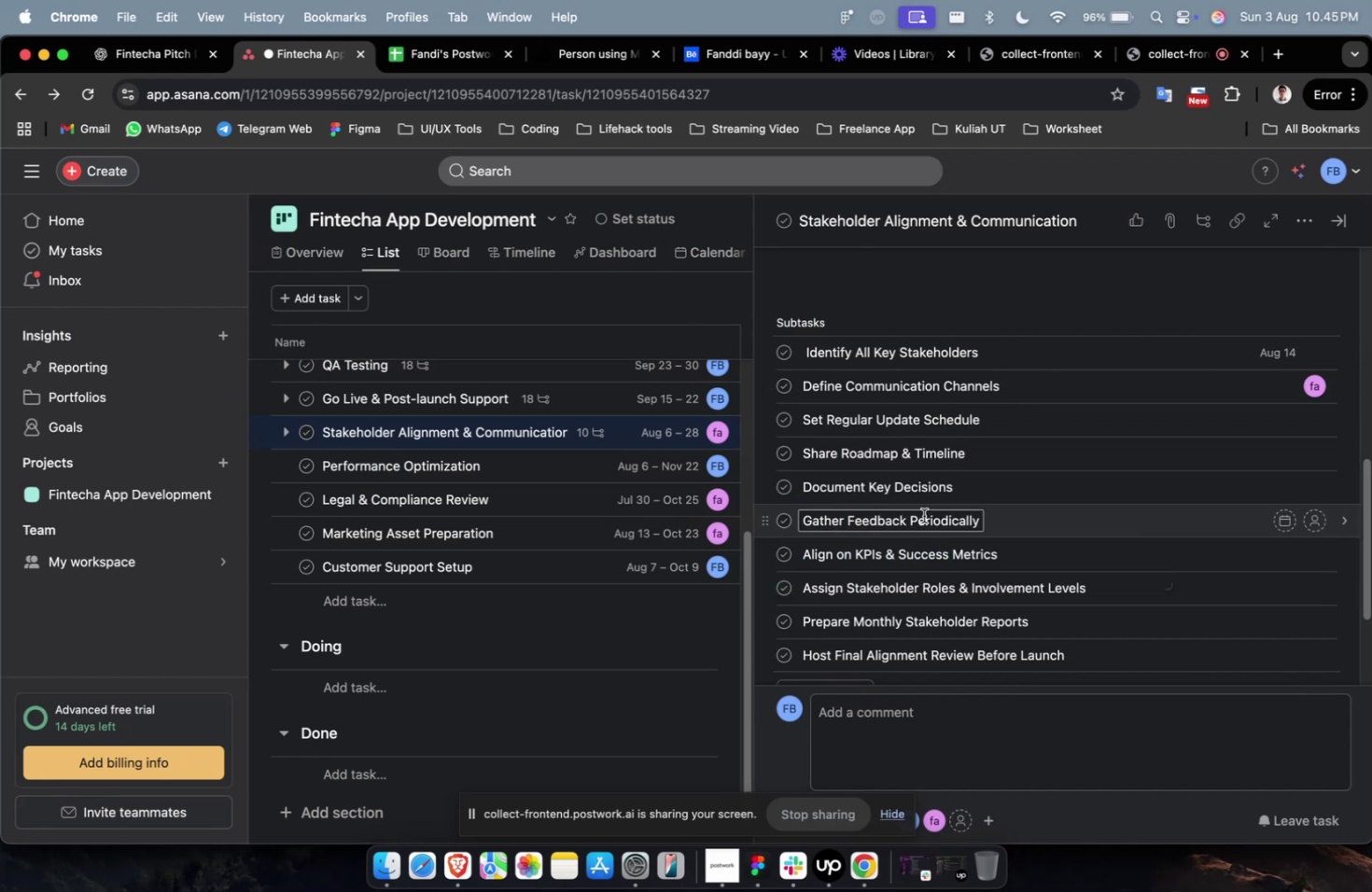 
mouse_move([1263, 383])
 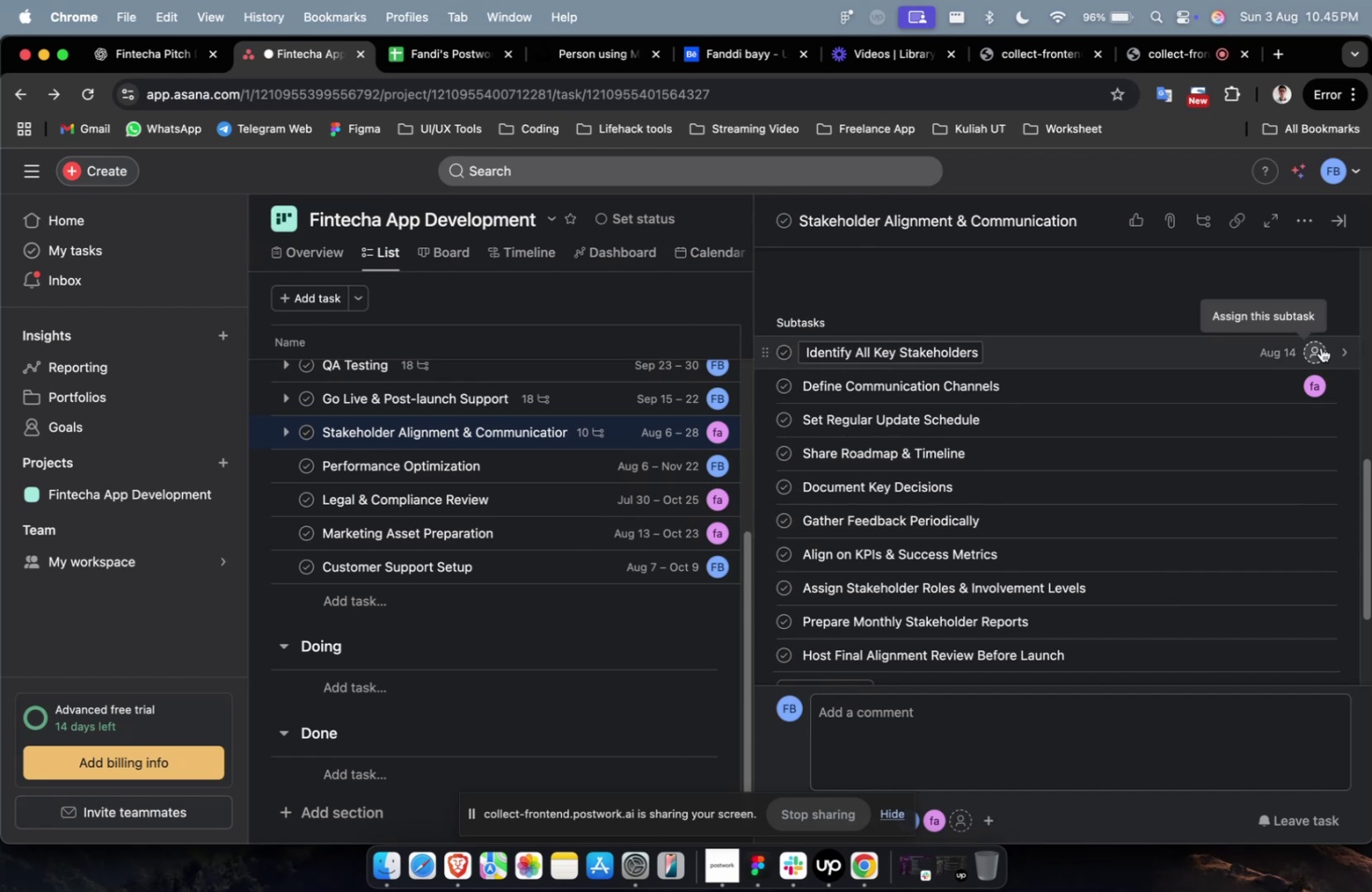 
left_click([1320, 346])
 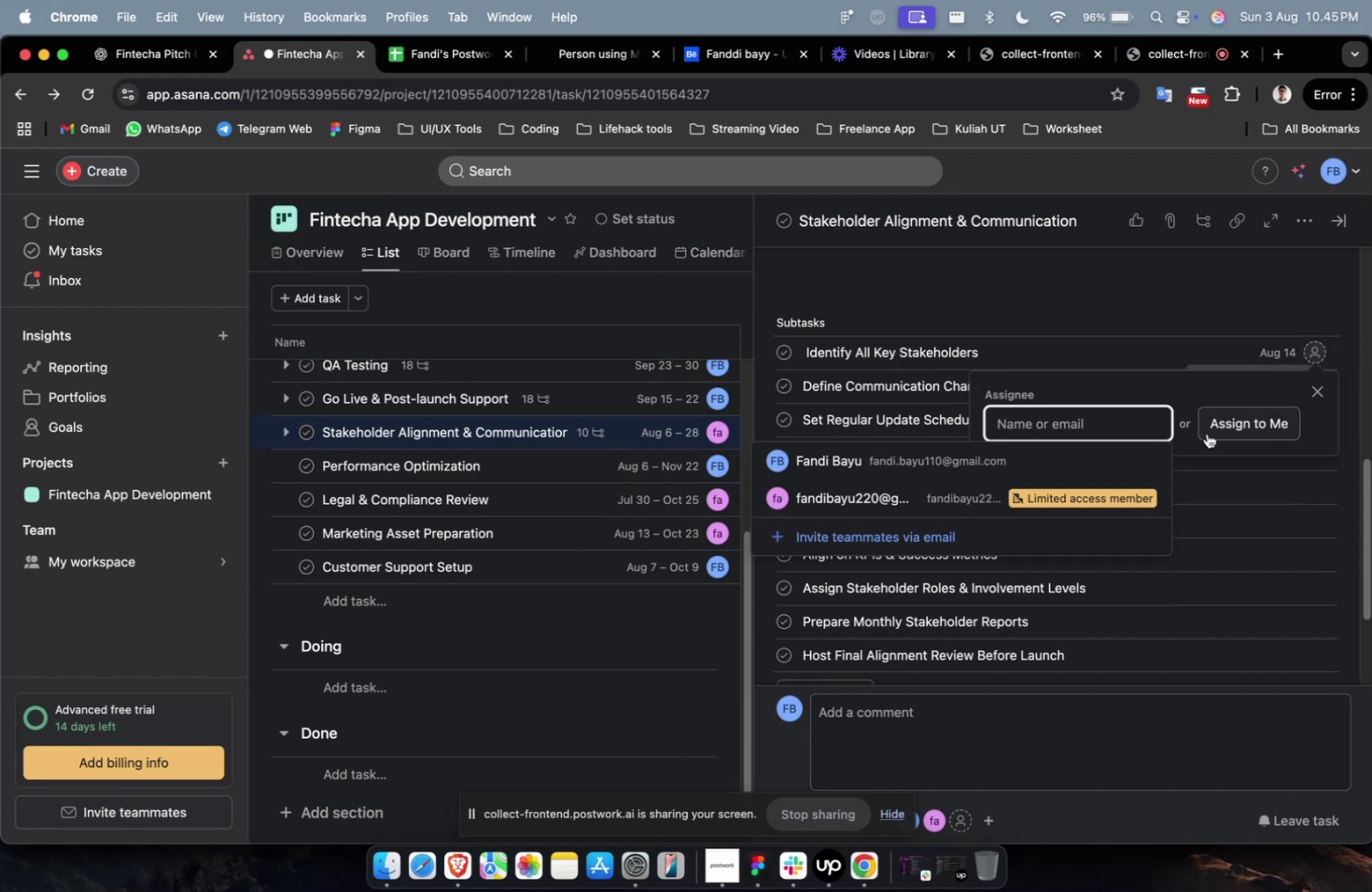 
left_click([1018, 457])
 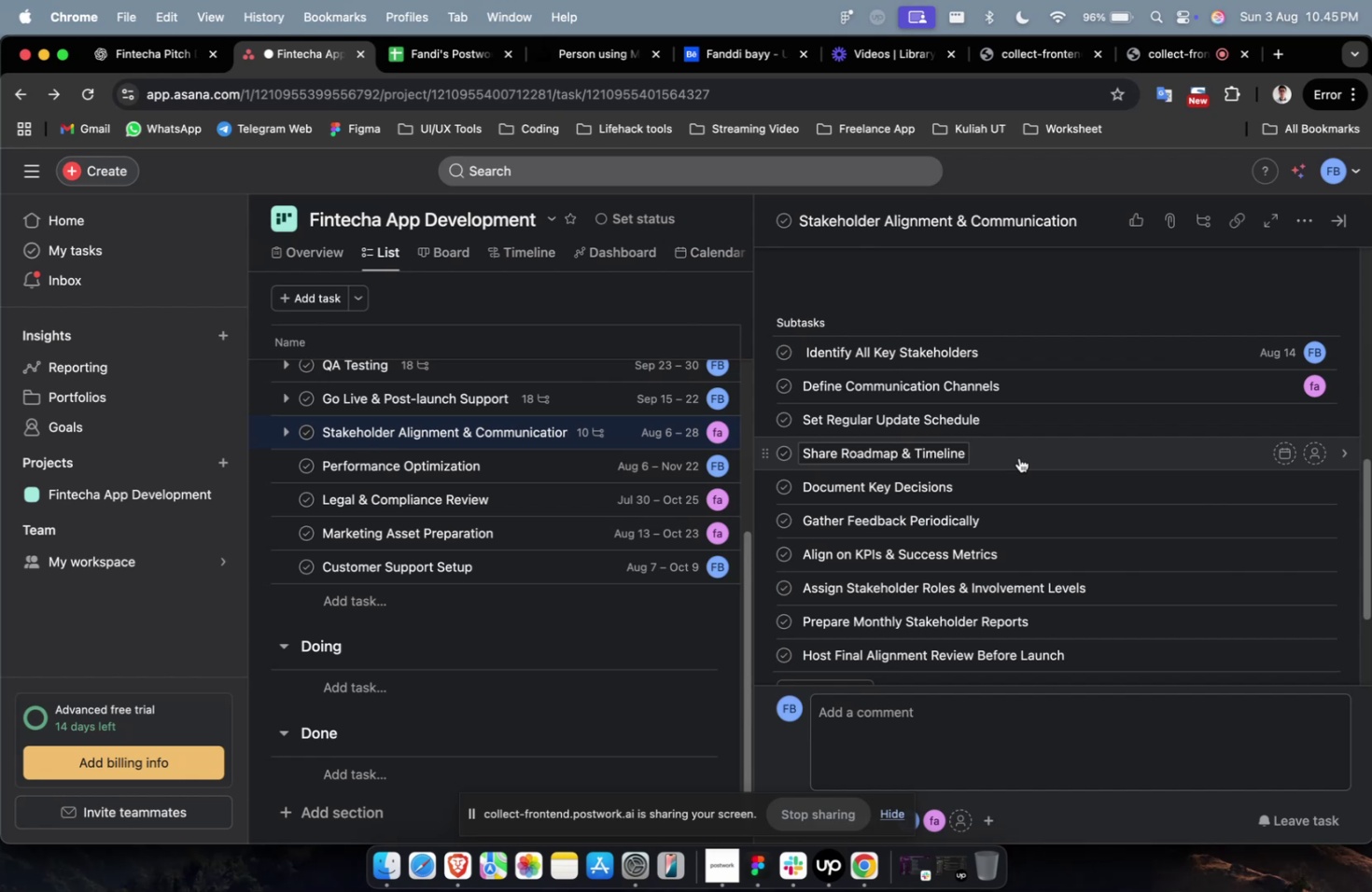 
wait(13.79)
 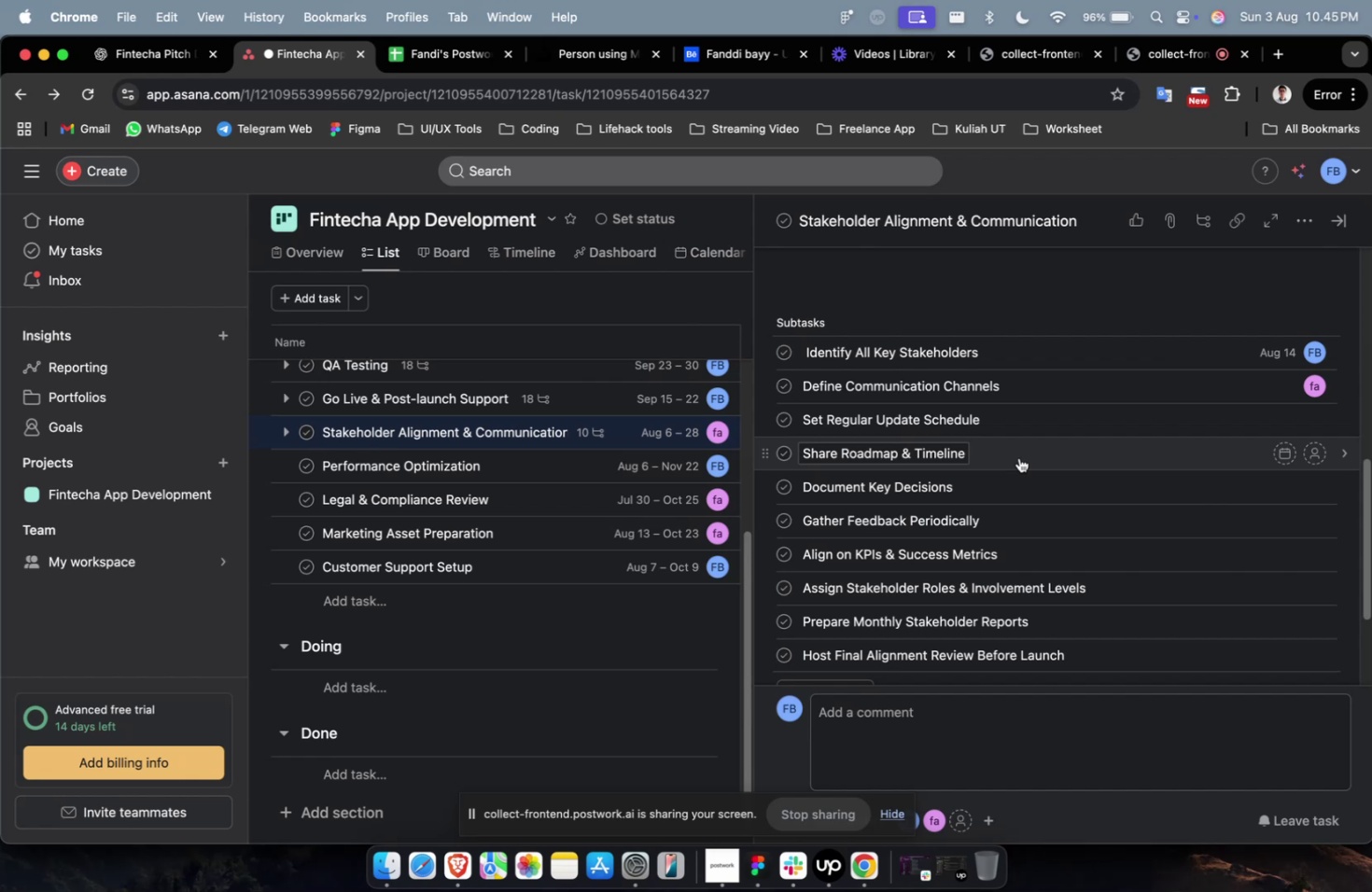 
left_click([1283, 378])
 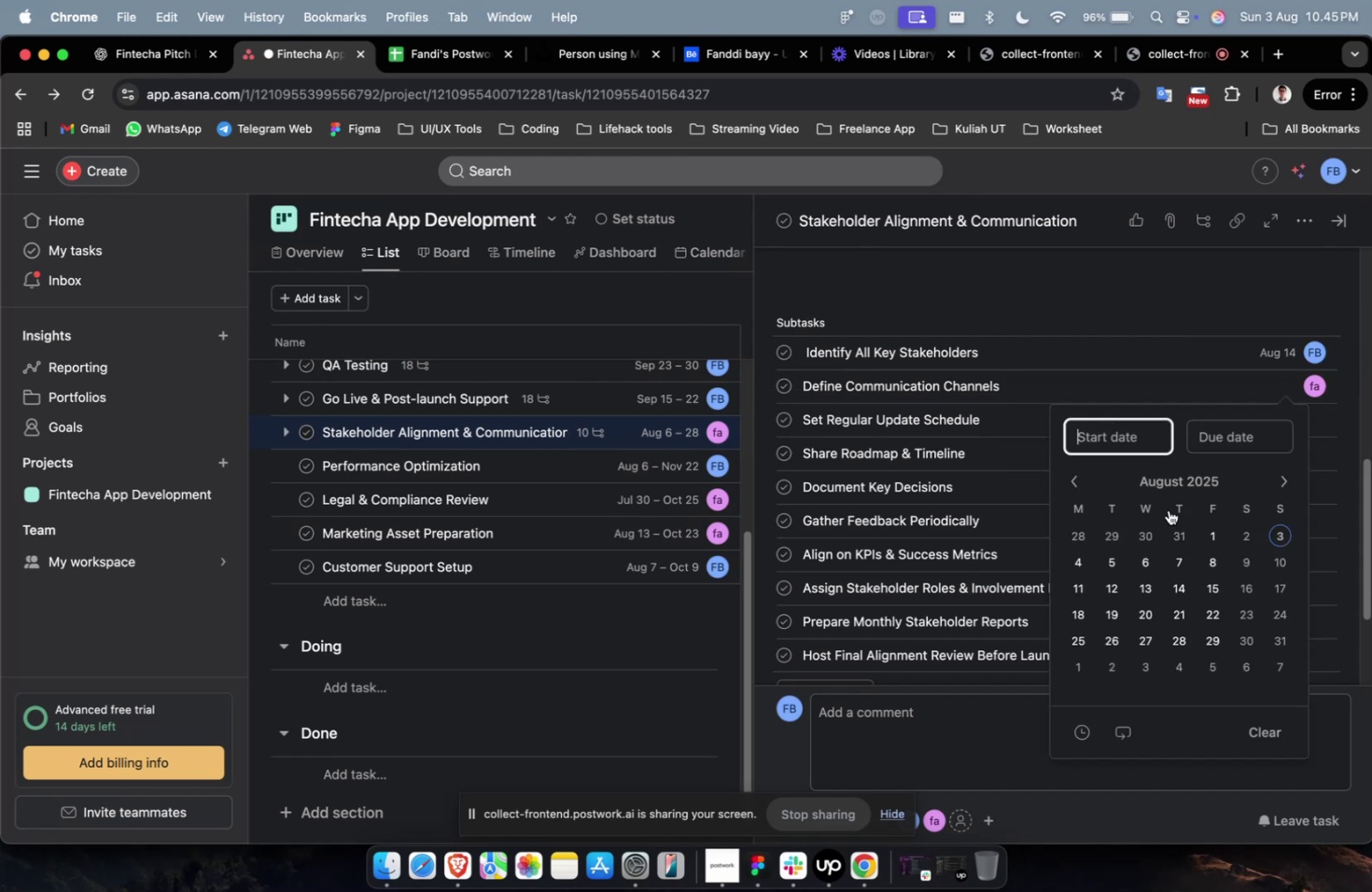 
double_click([1169, 565])
 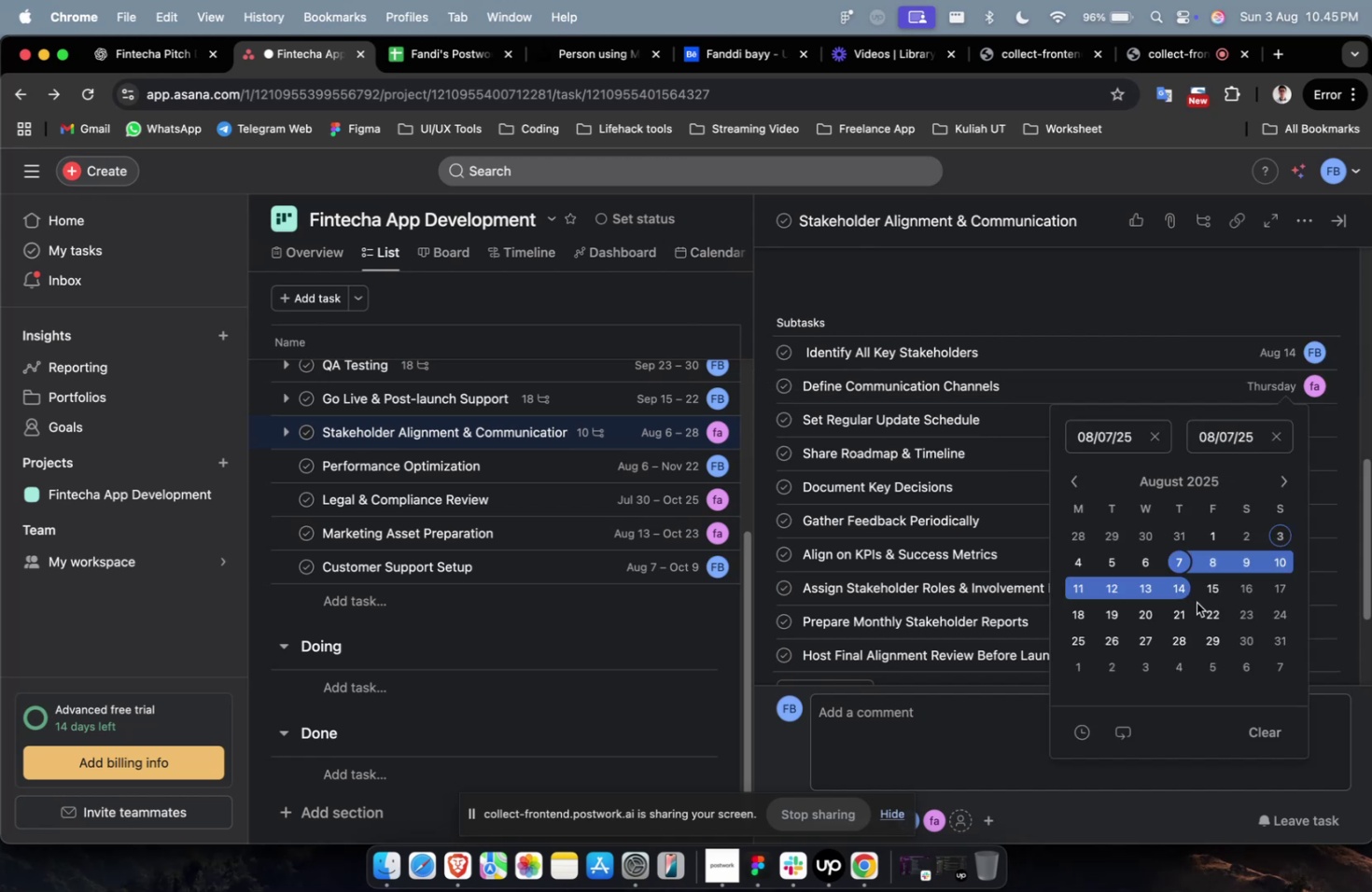 
triple_click([1196, 602])
 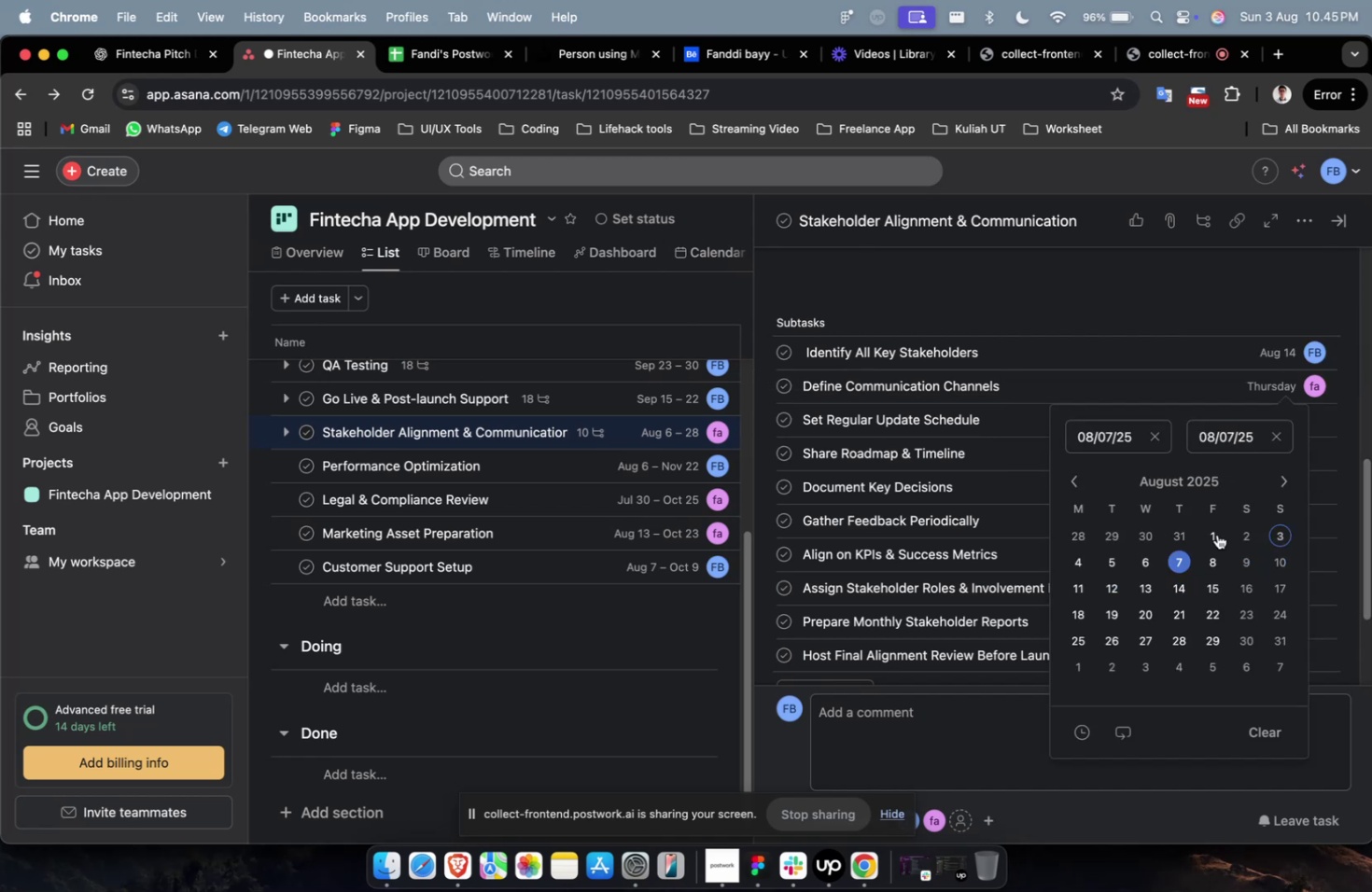 
left_click([1171, 584])
 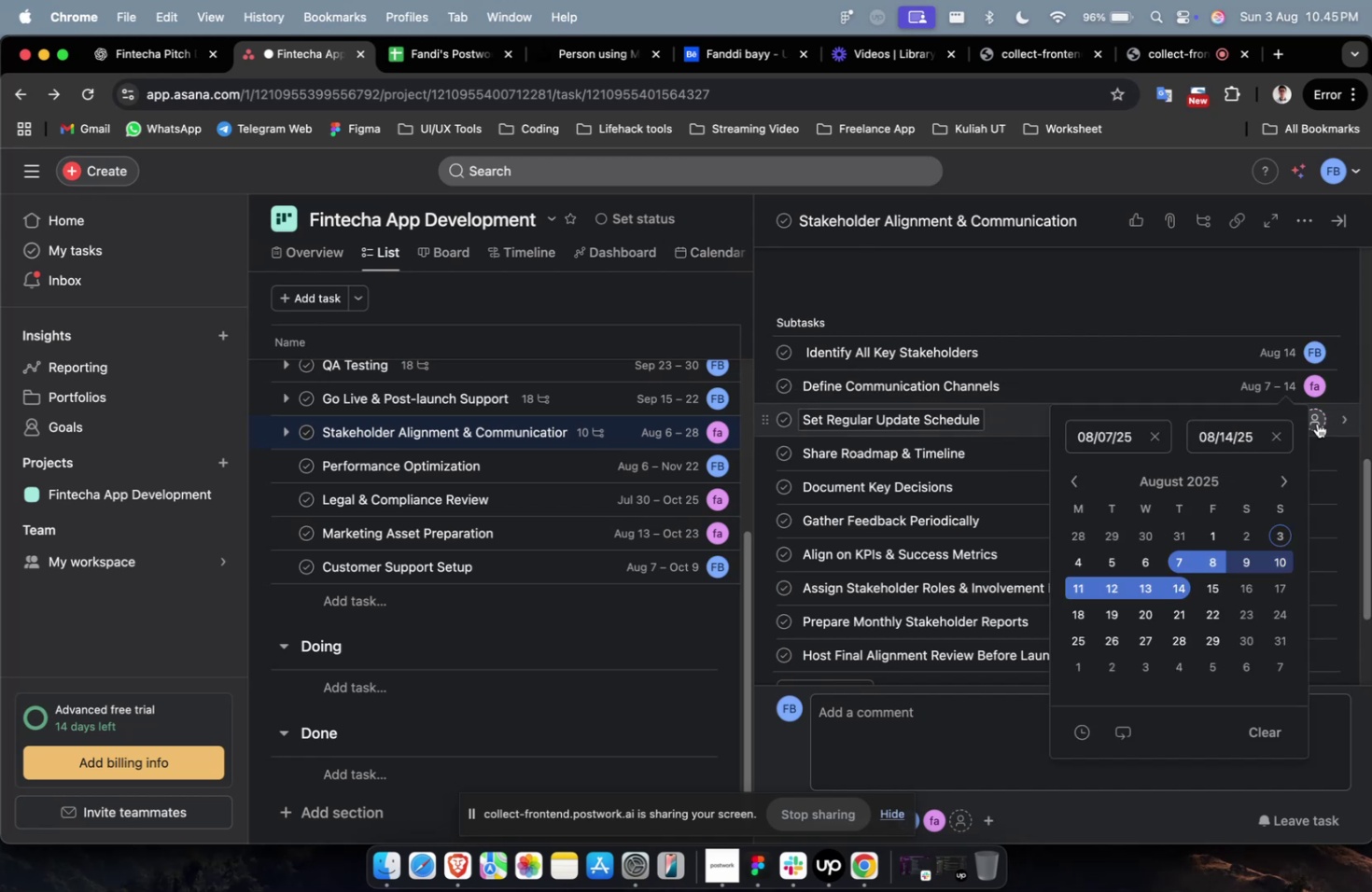 
left_click([1316, 423])
 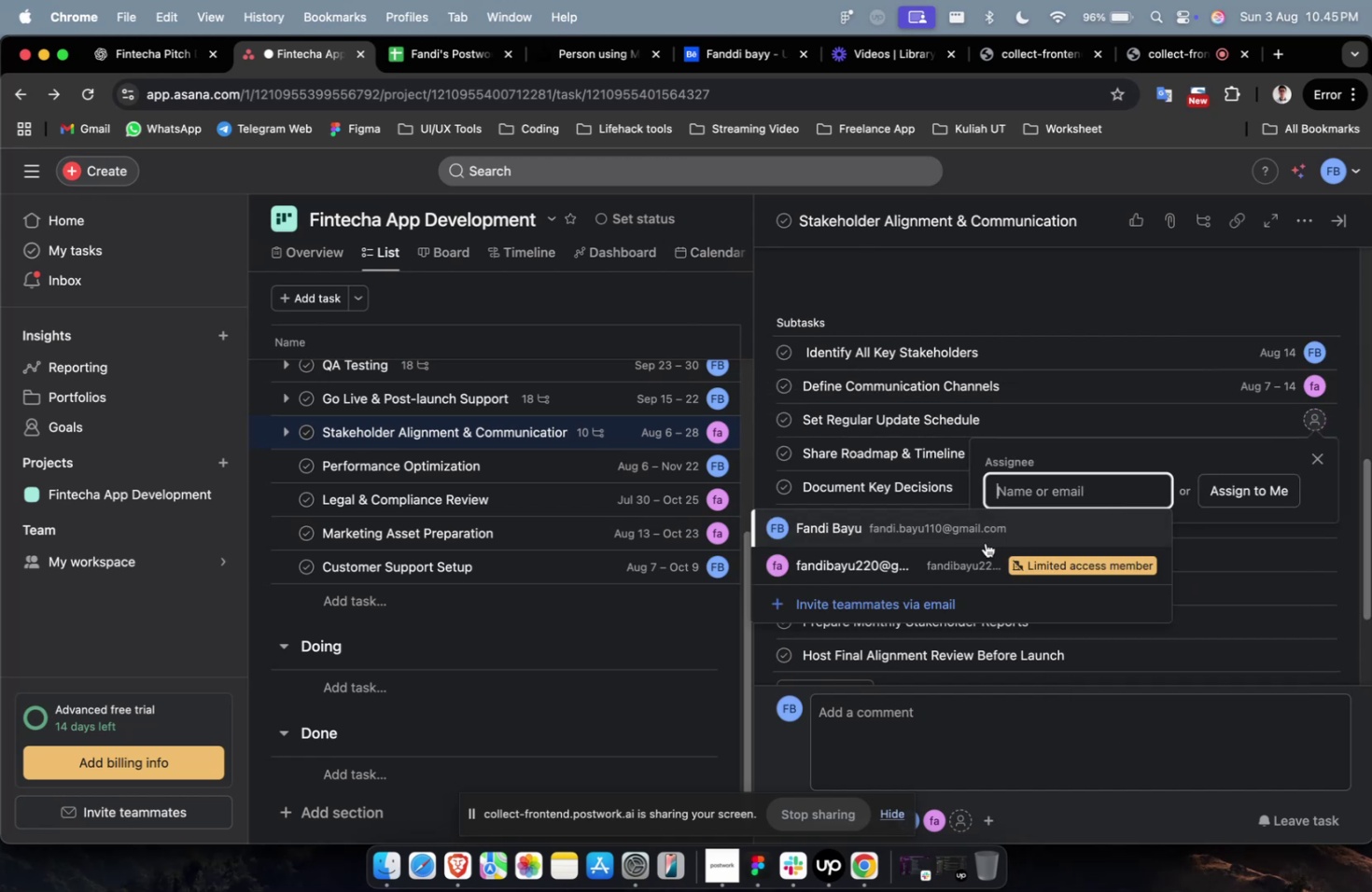 
left_click([985, 542])
 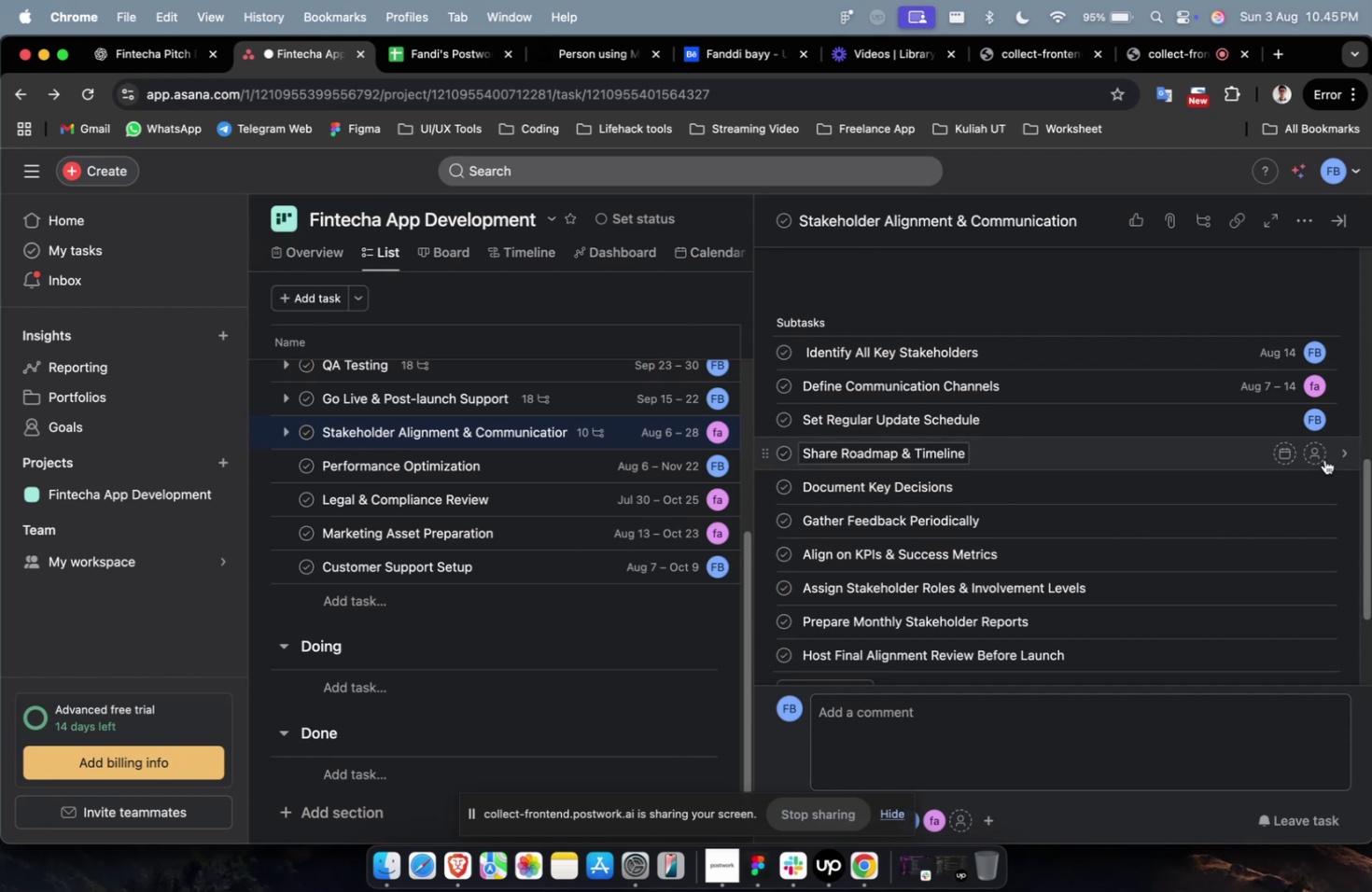 
wait(7.03)
 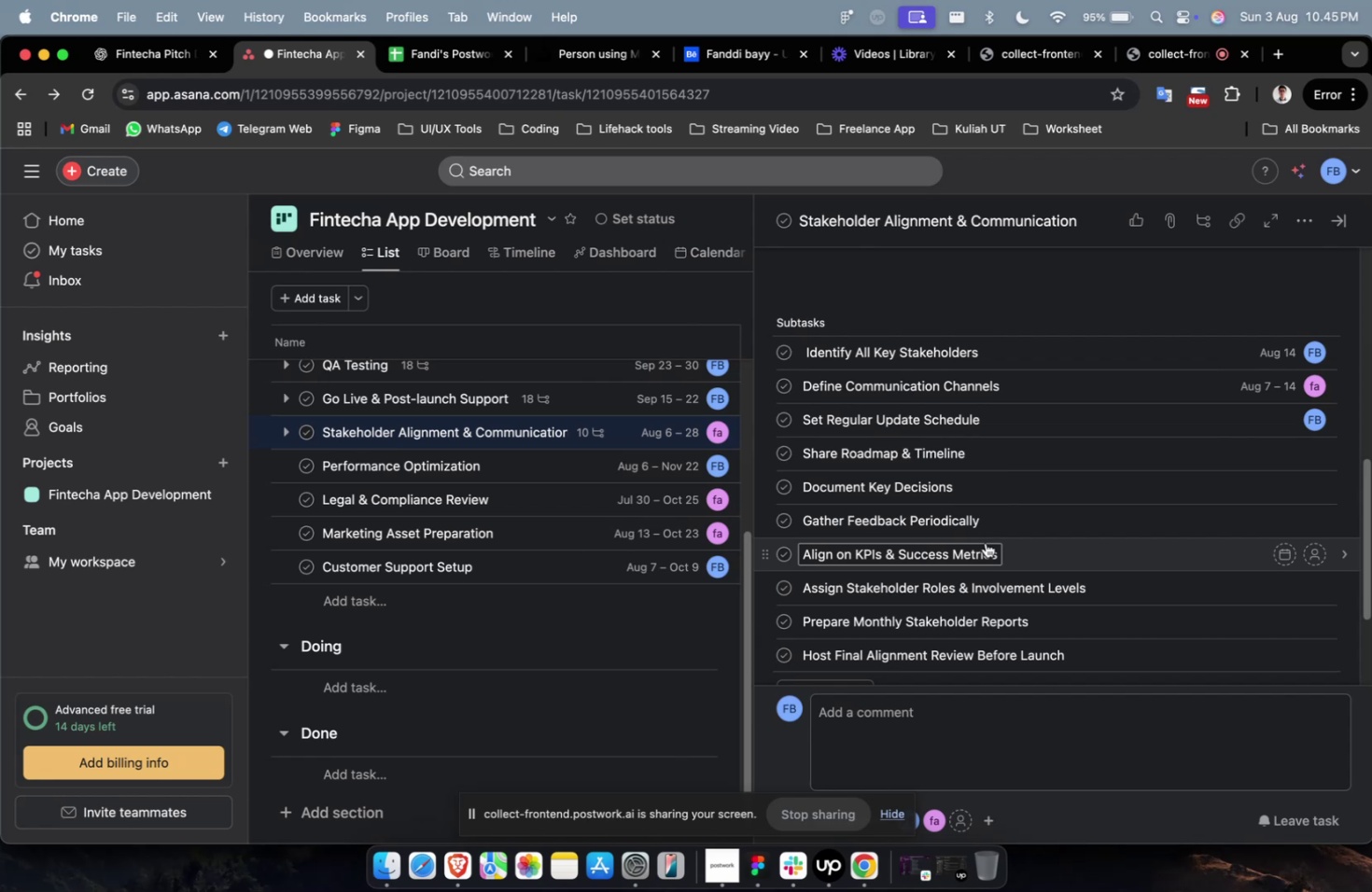 
left_click([1278, 422])
 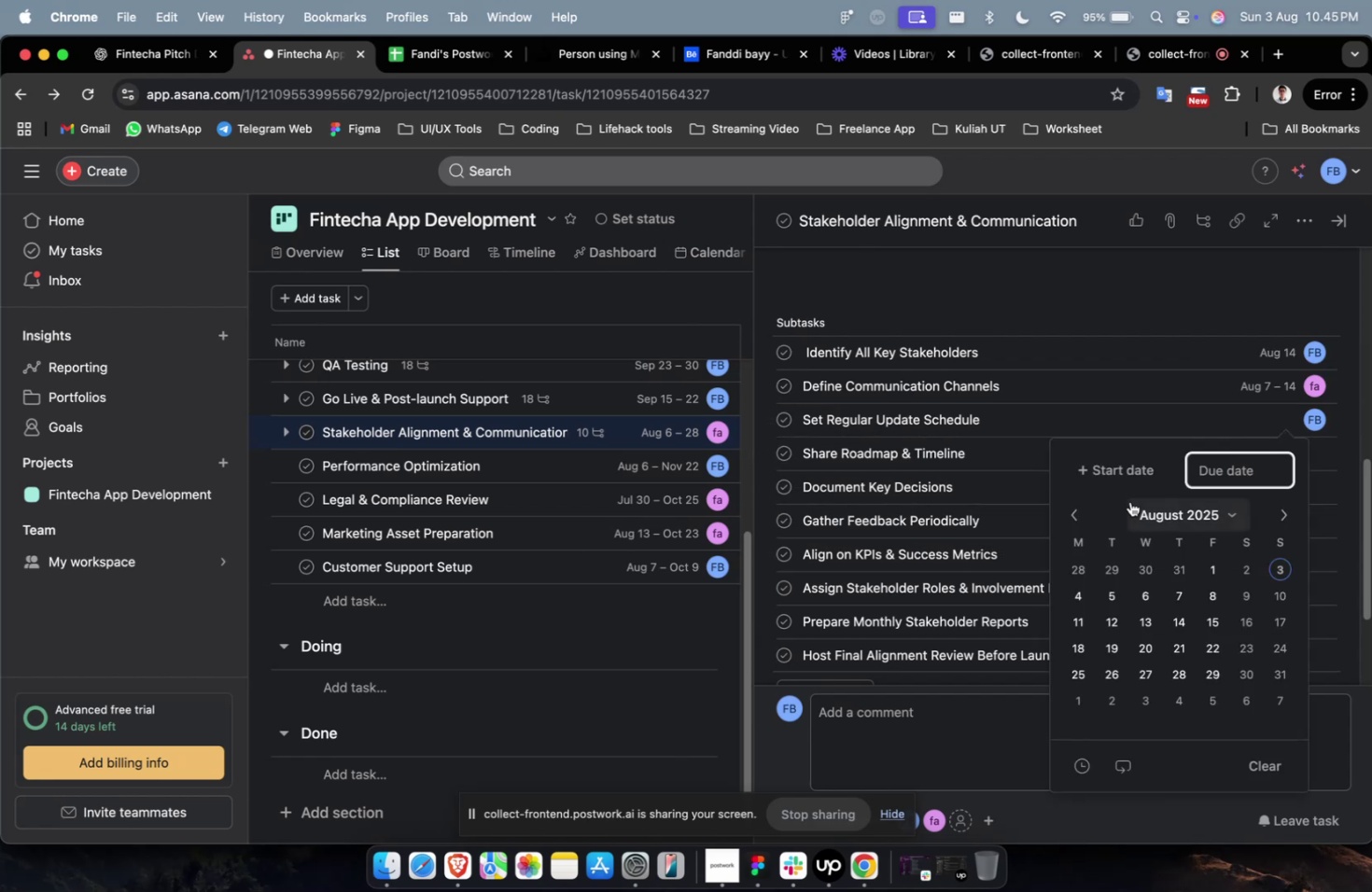 
left_click([1107, 481])
 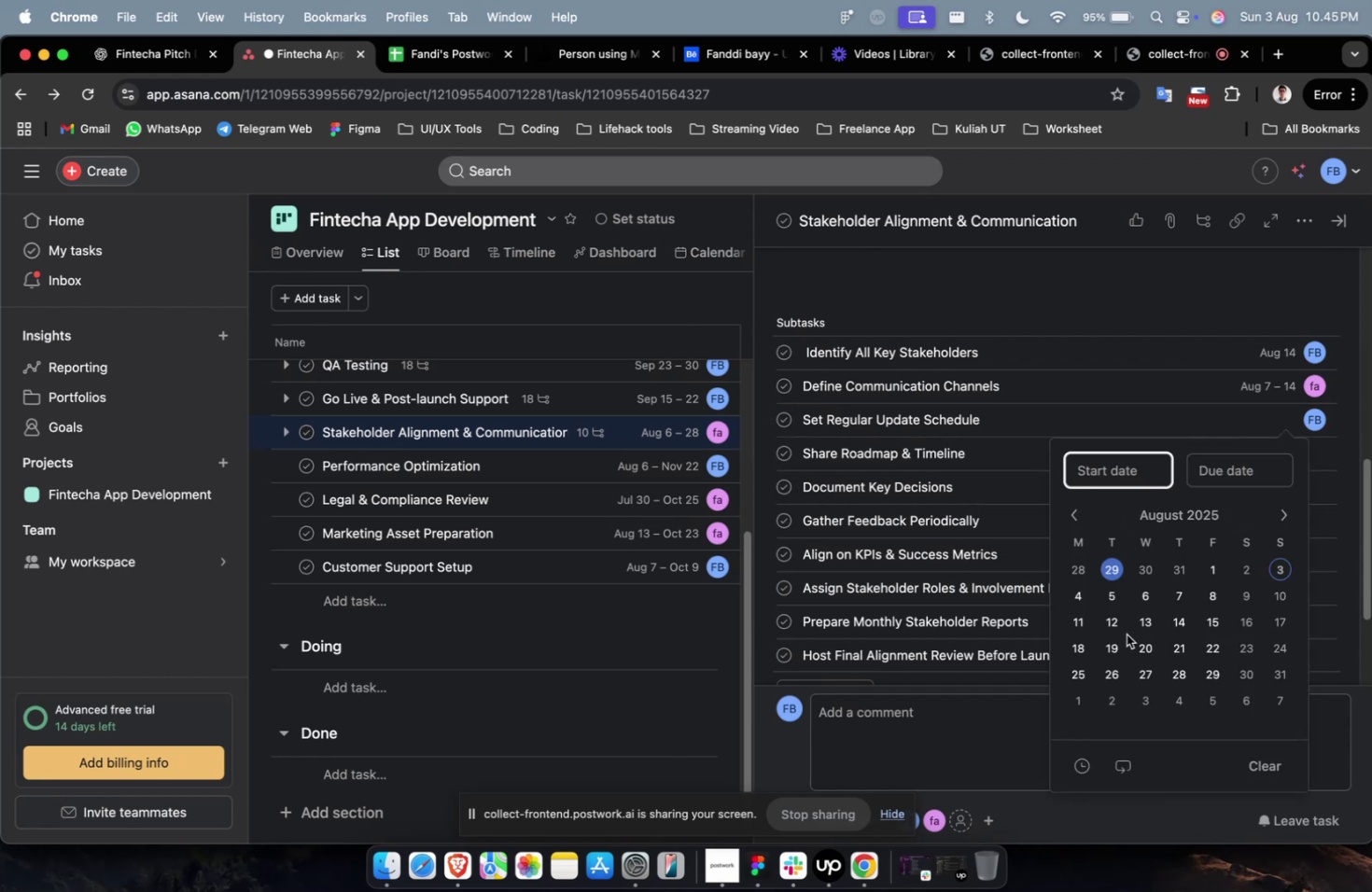 
left_click([1126, 634])
 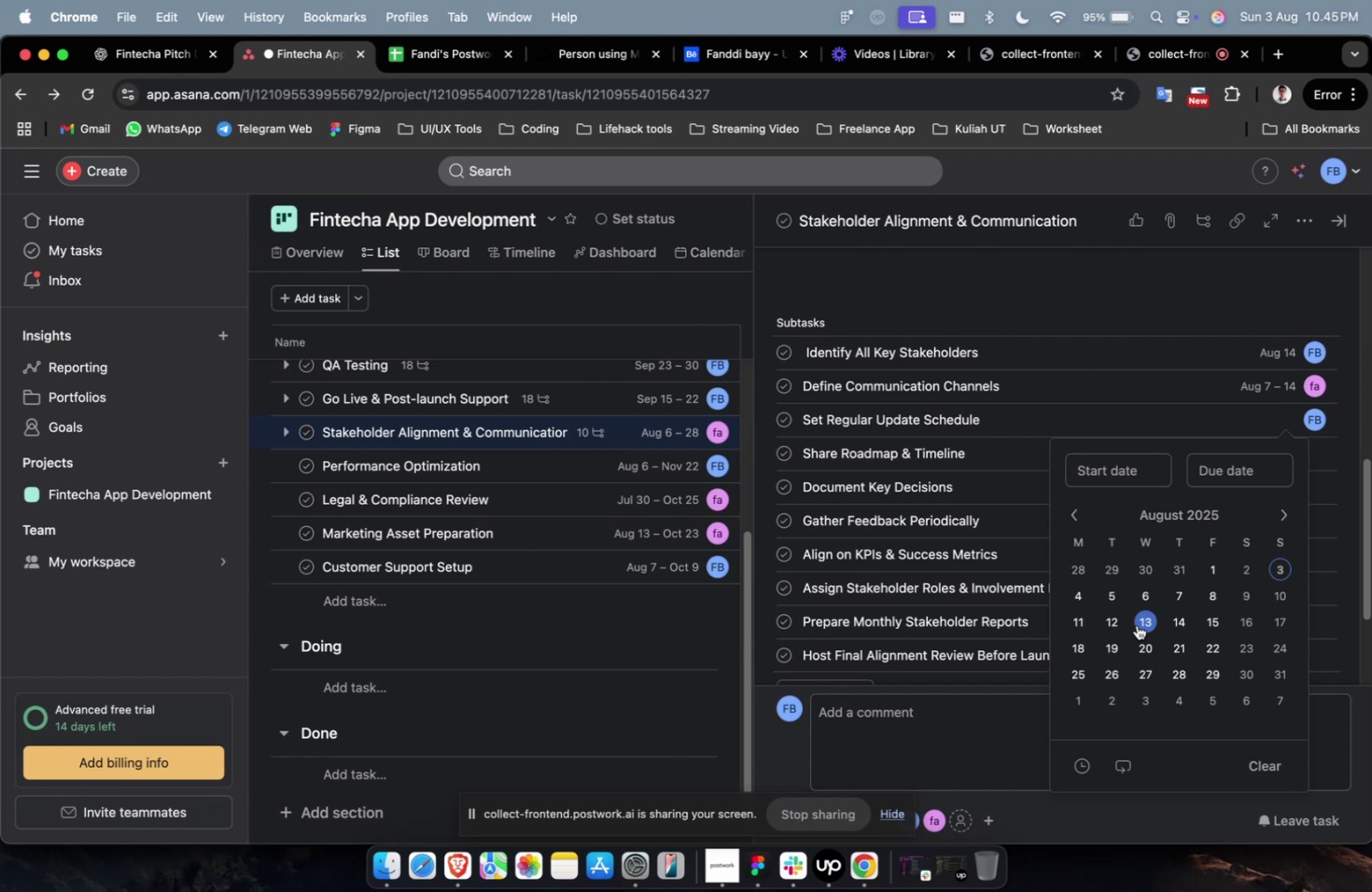 
left_click([1136, 624])
 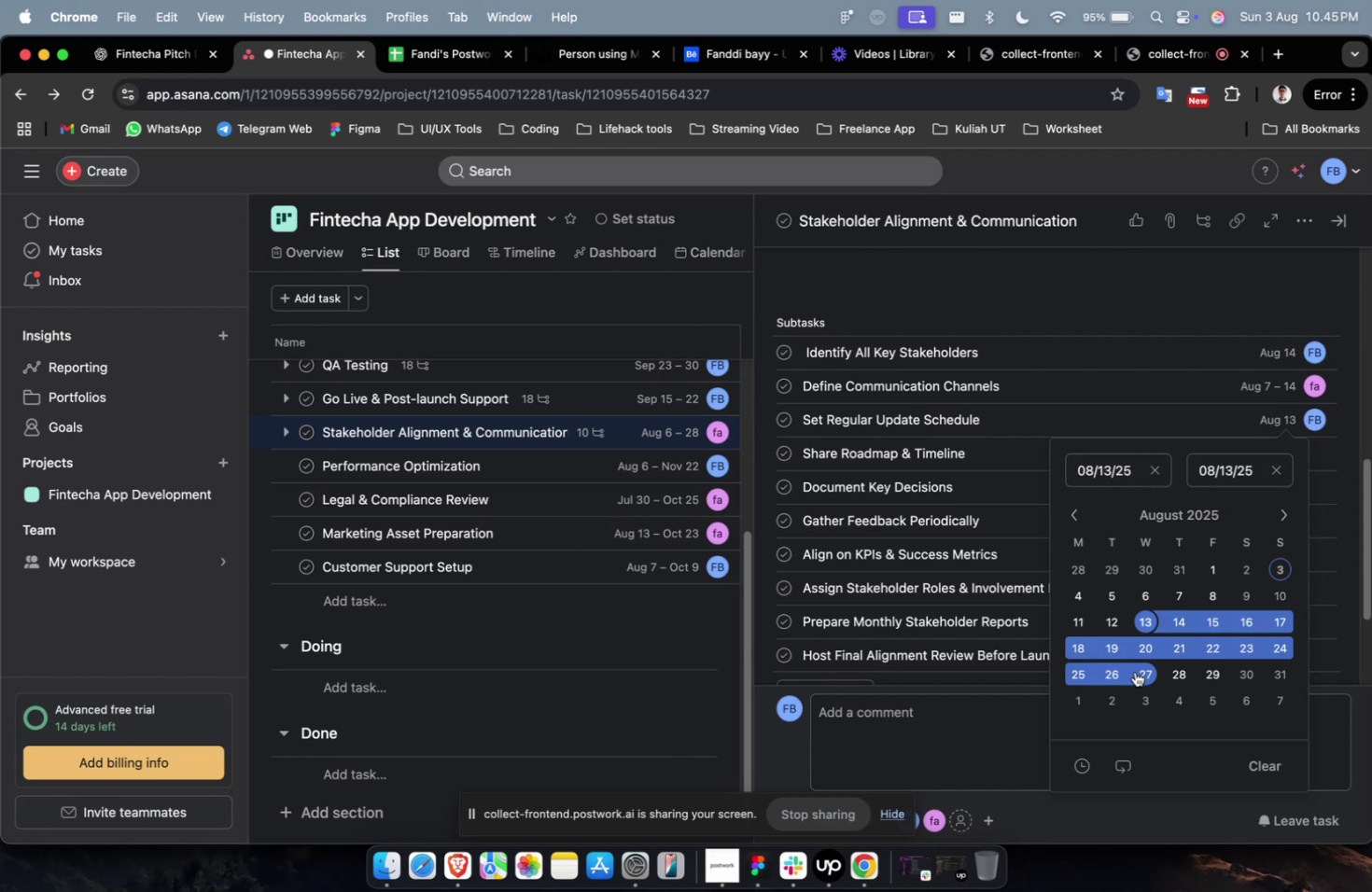 
left_click([1134, 671])
 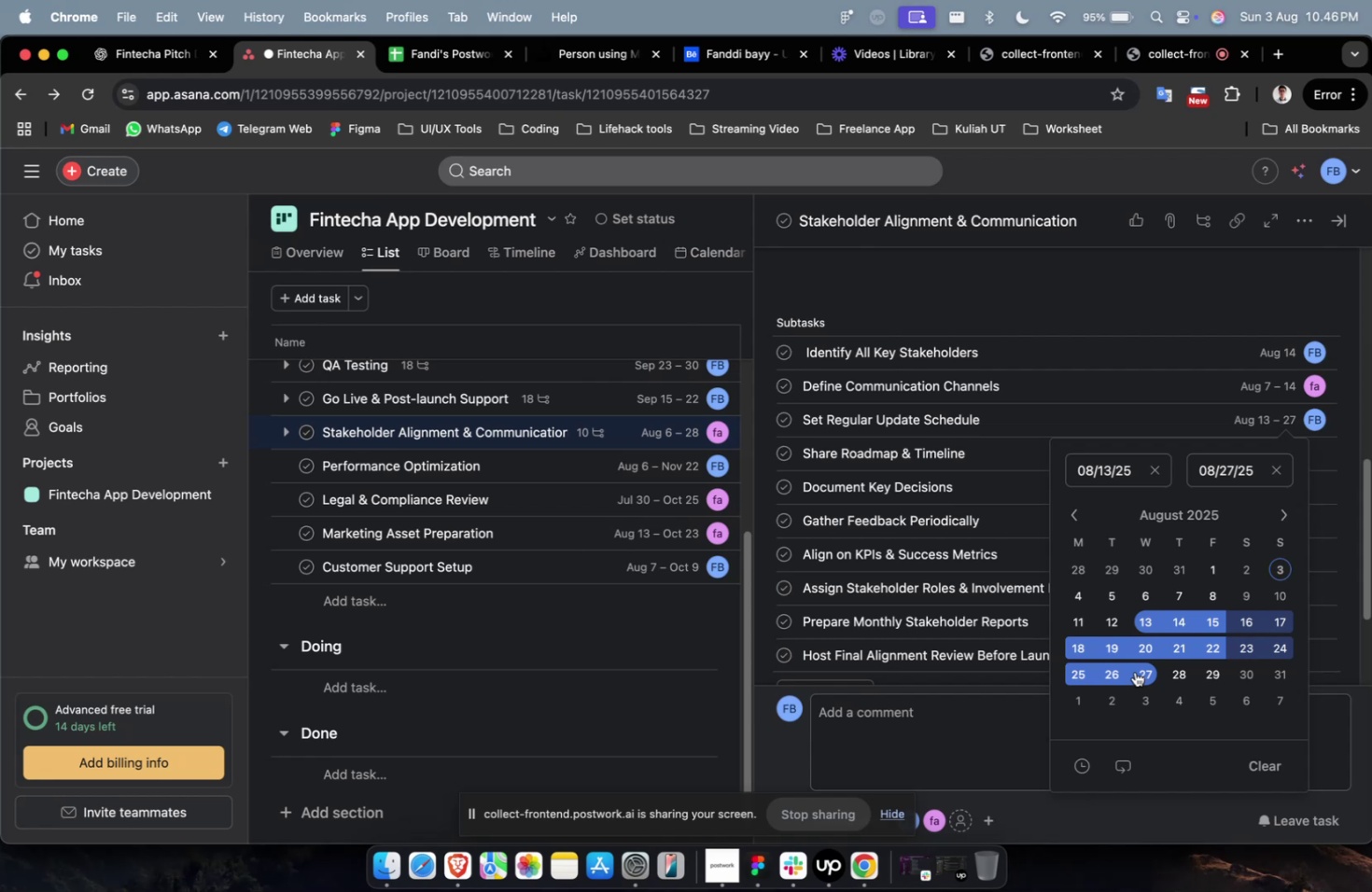 
wait(21.56)
 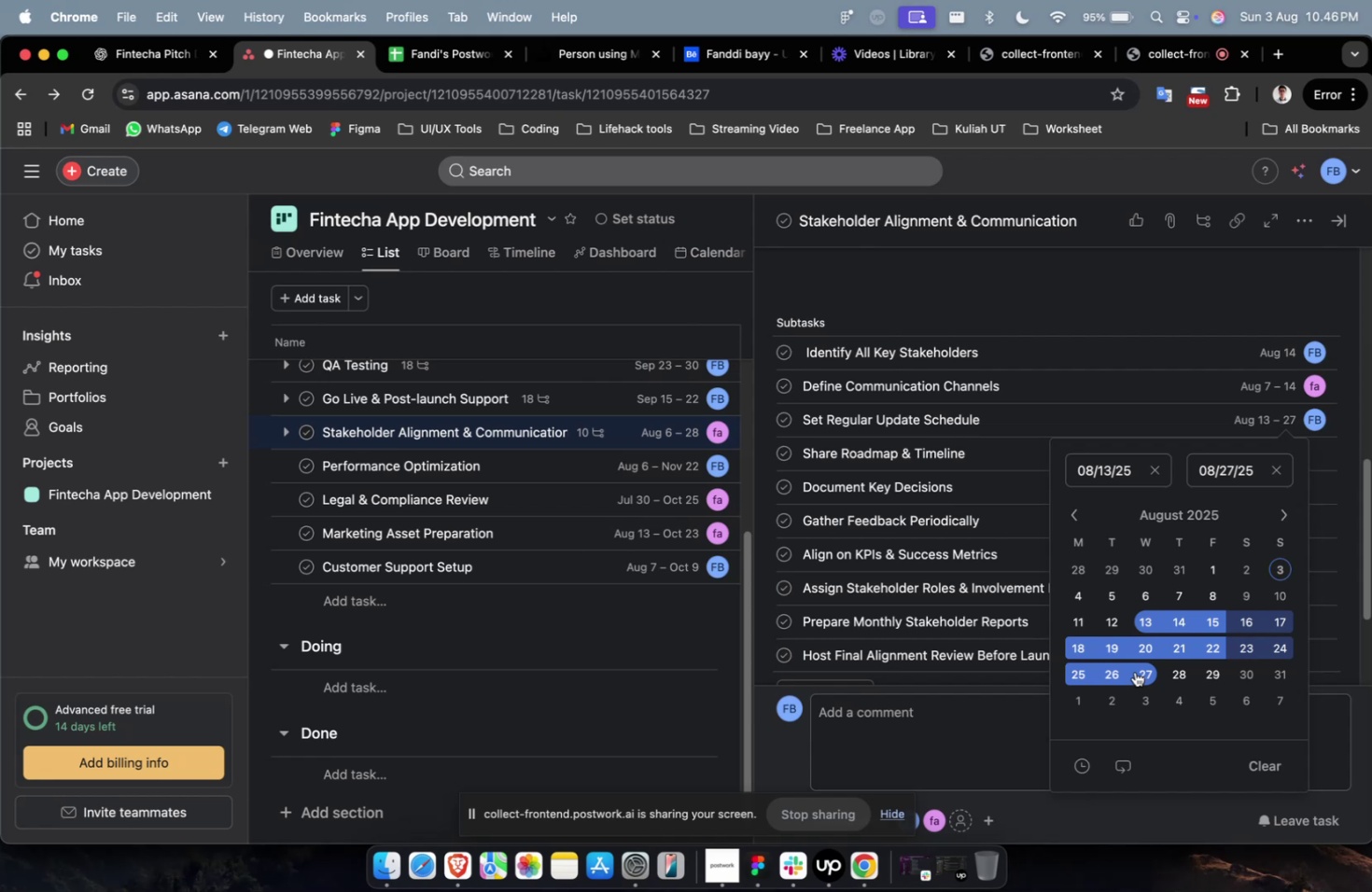 
scroll: coordinate [958, 425], scroll_direction: down, amount: 10.0
 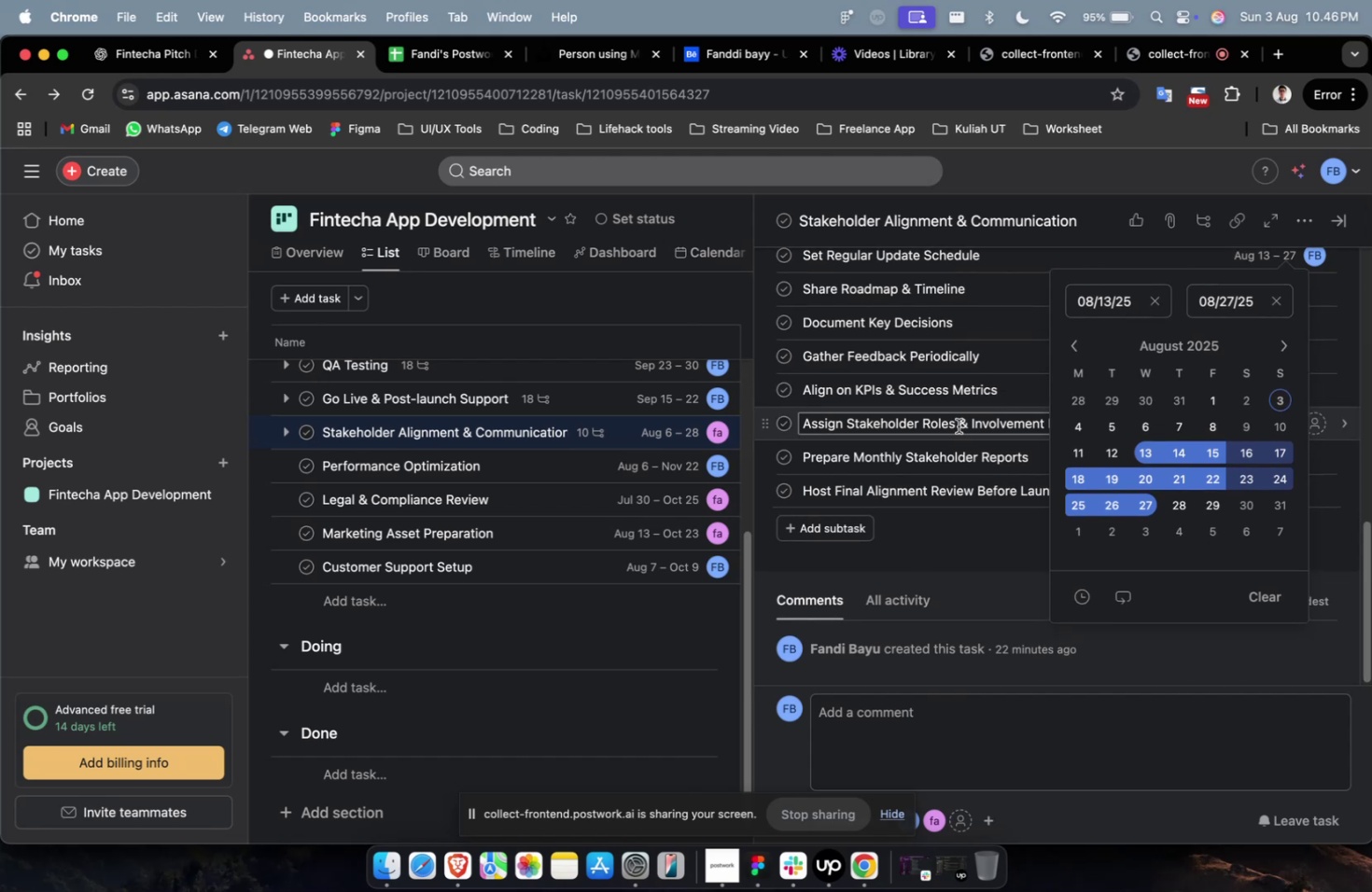 
wait(5.03)
 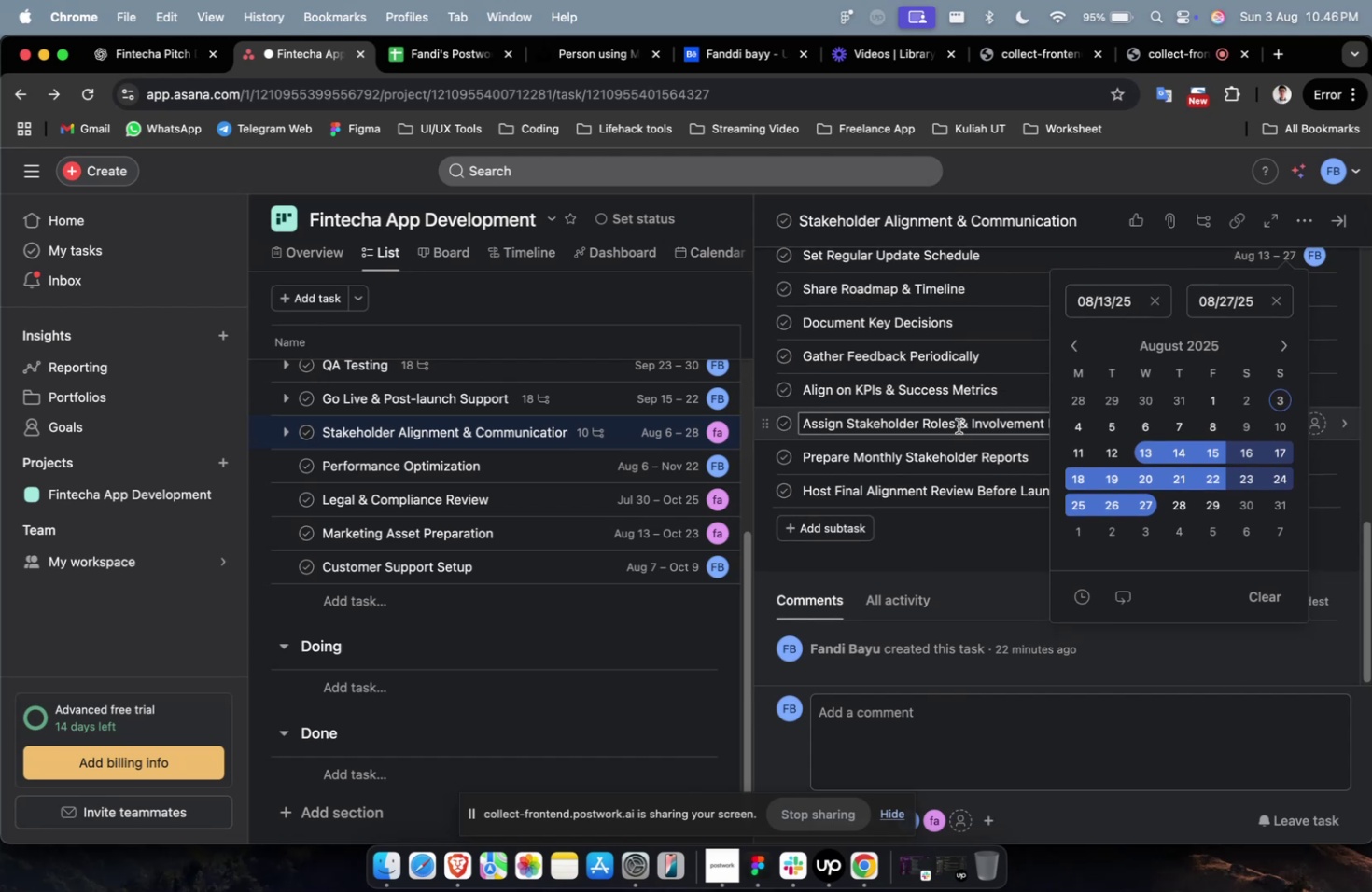 
scroll: coordinate [958, 425], scroll_direction: down, amount: 2.0
 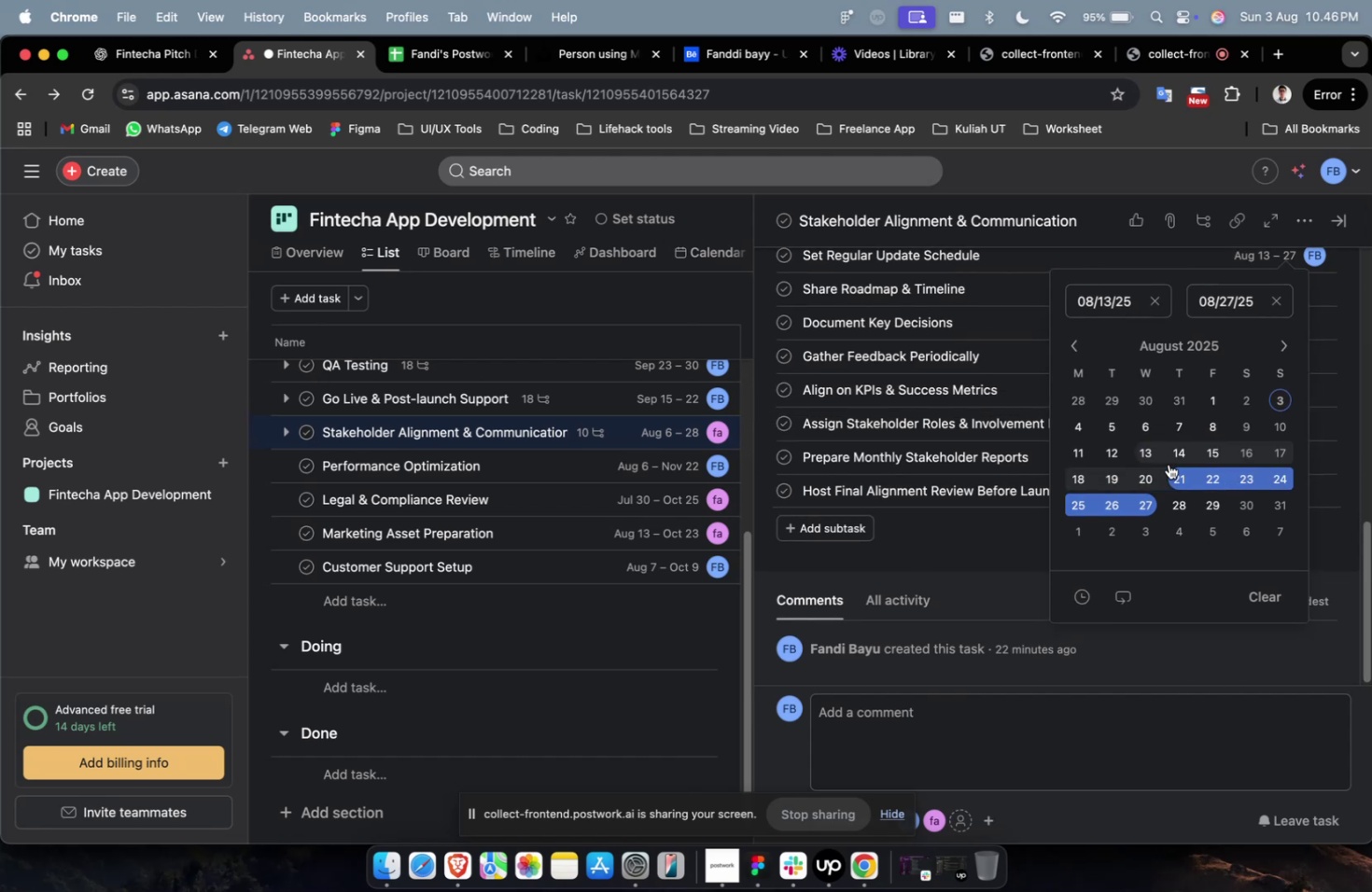 
left_click([1168, 464])
 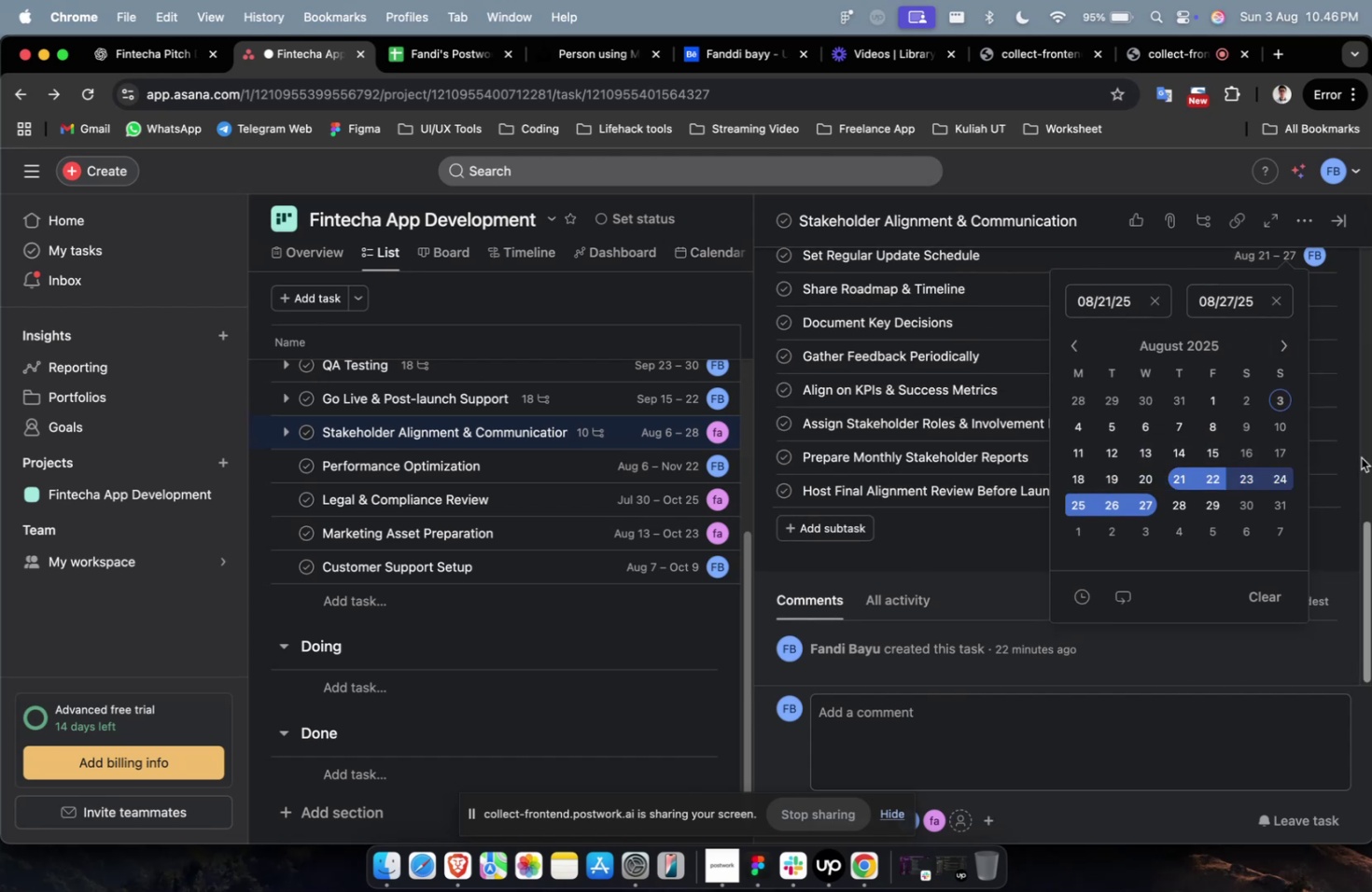 
left_click([1359, 458])
 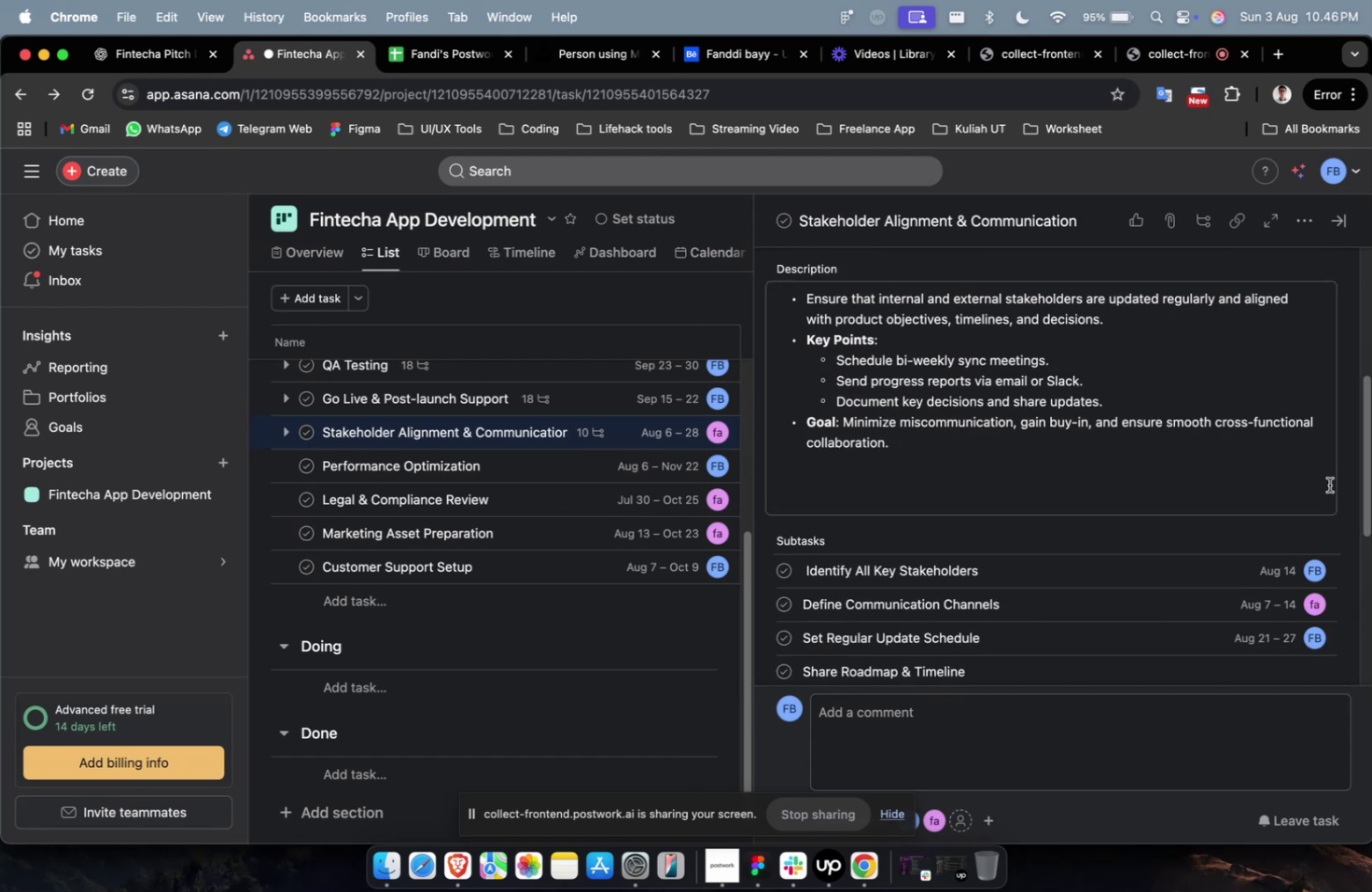 
scroll: coordinate [1326, 486], scroll_direction: down, amount: 8.0
 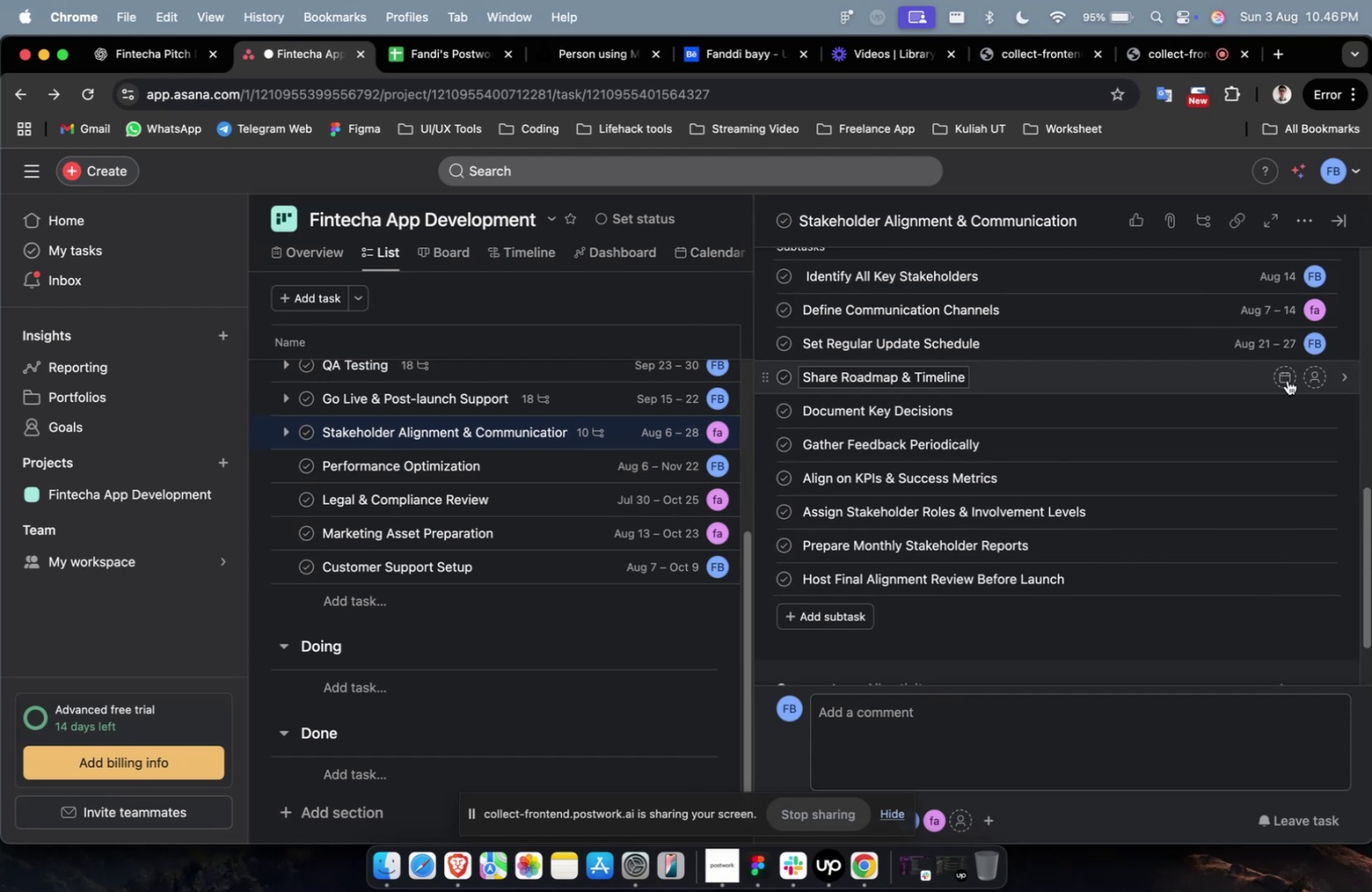 
left_click([1286, 380])
 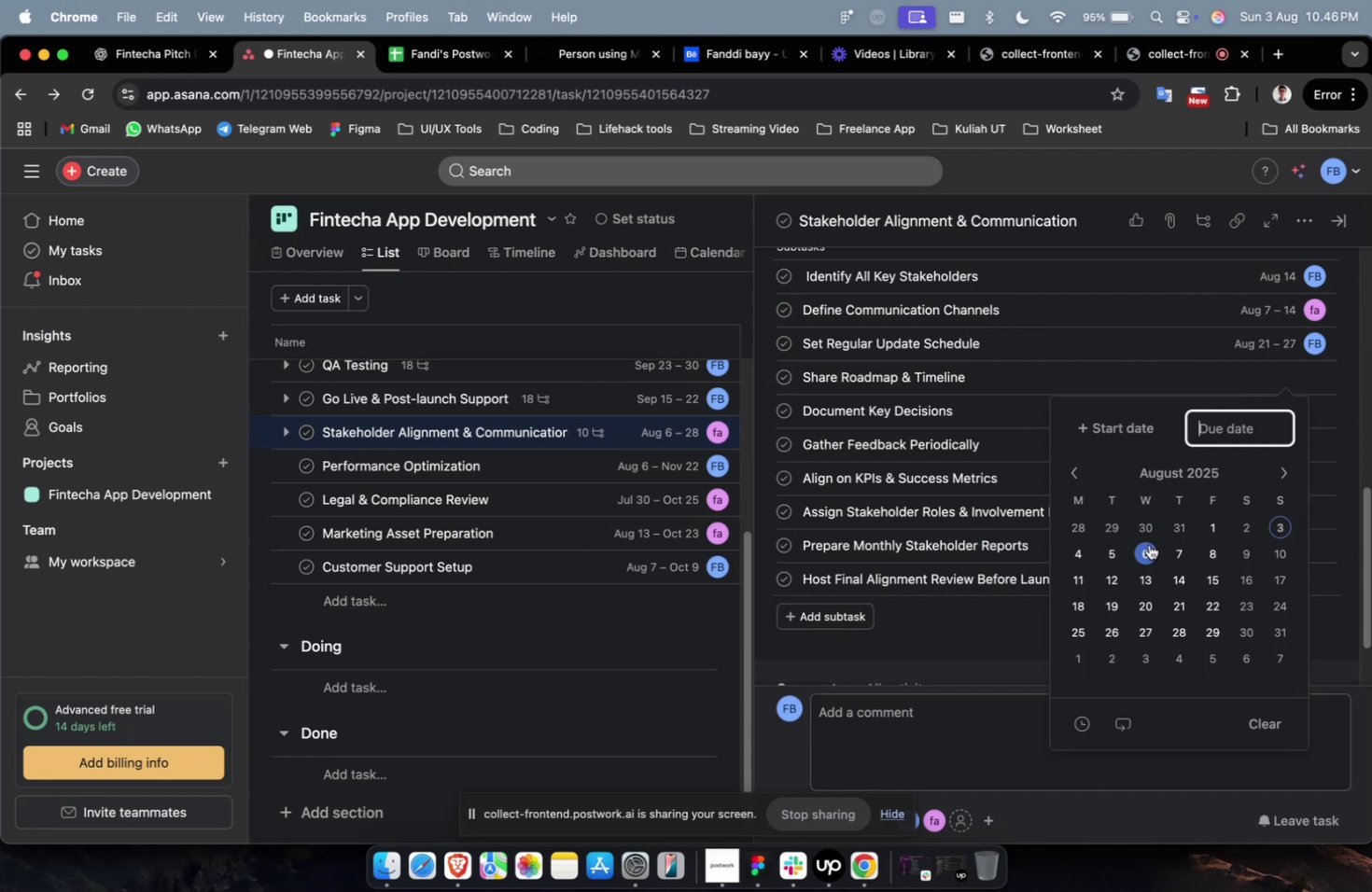 
left_click([1147, 544])
 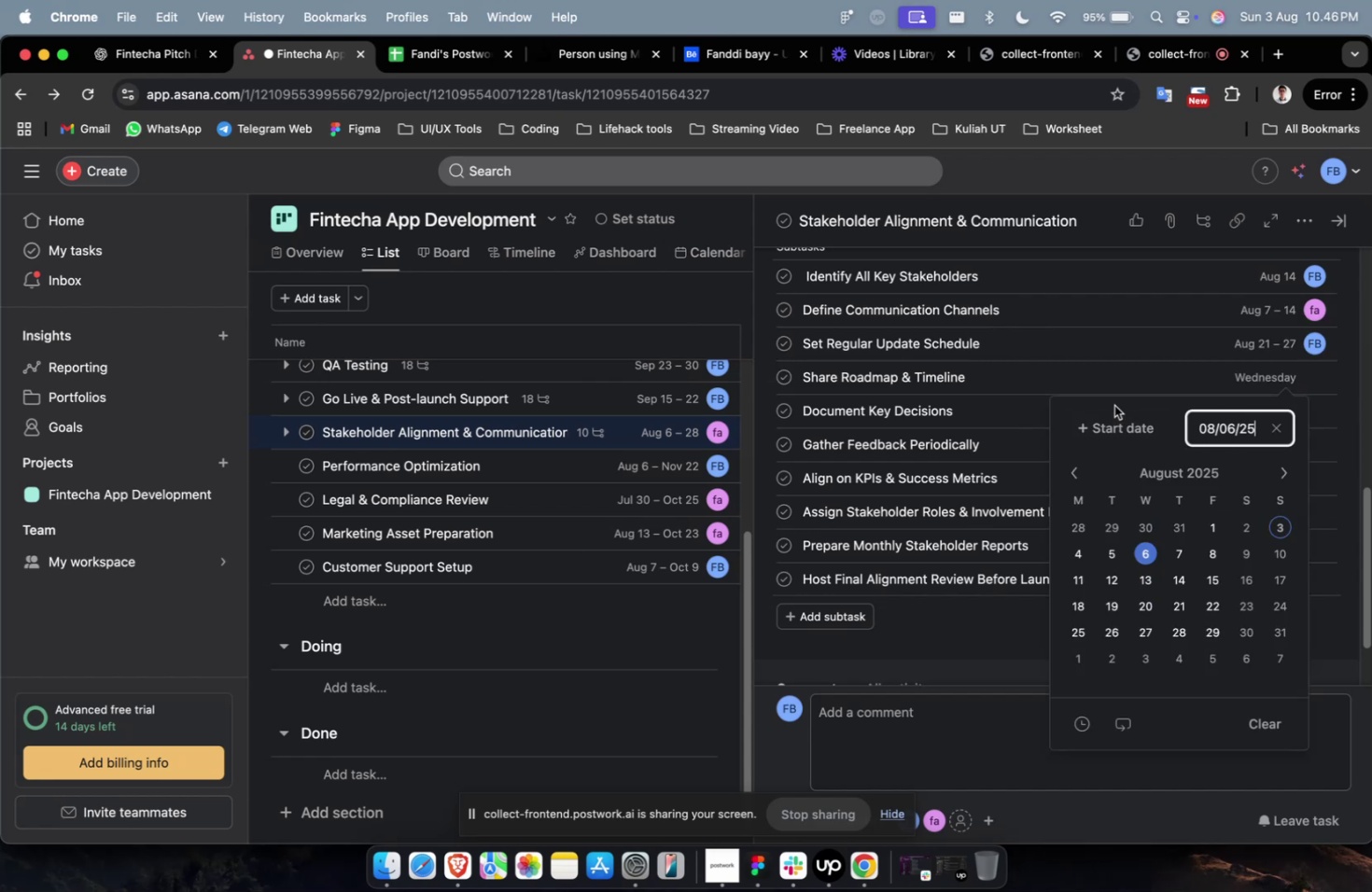 
left_click([1111, 421])
 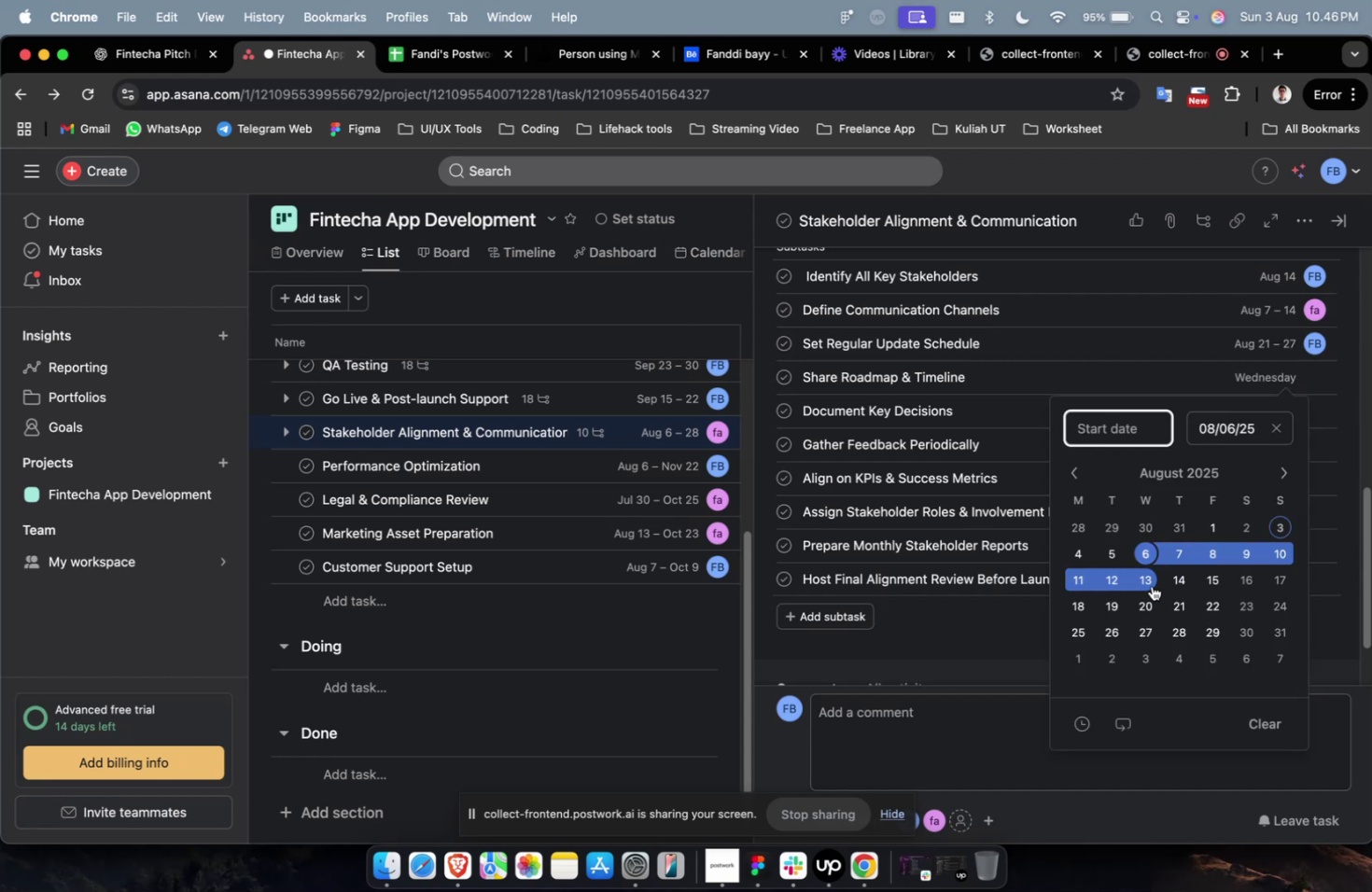 
left_click([1151, 585])
 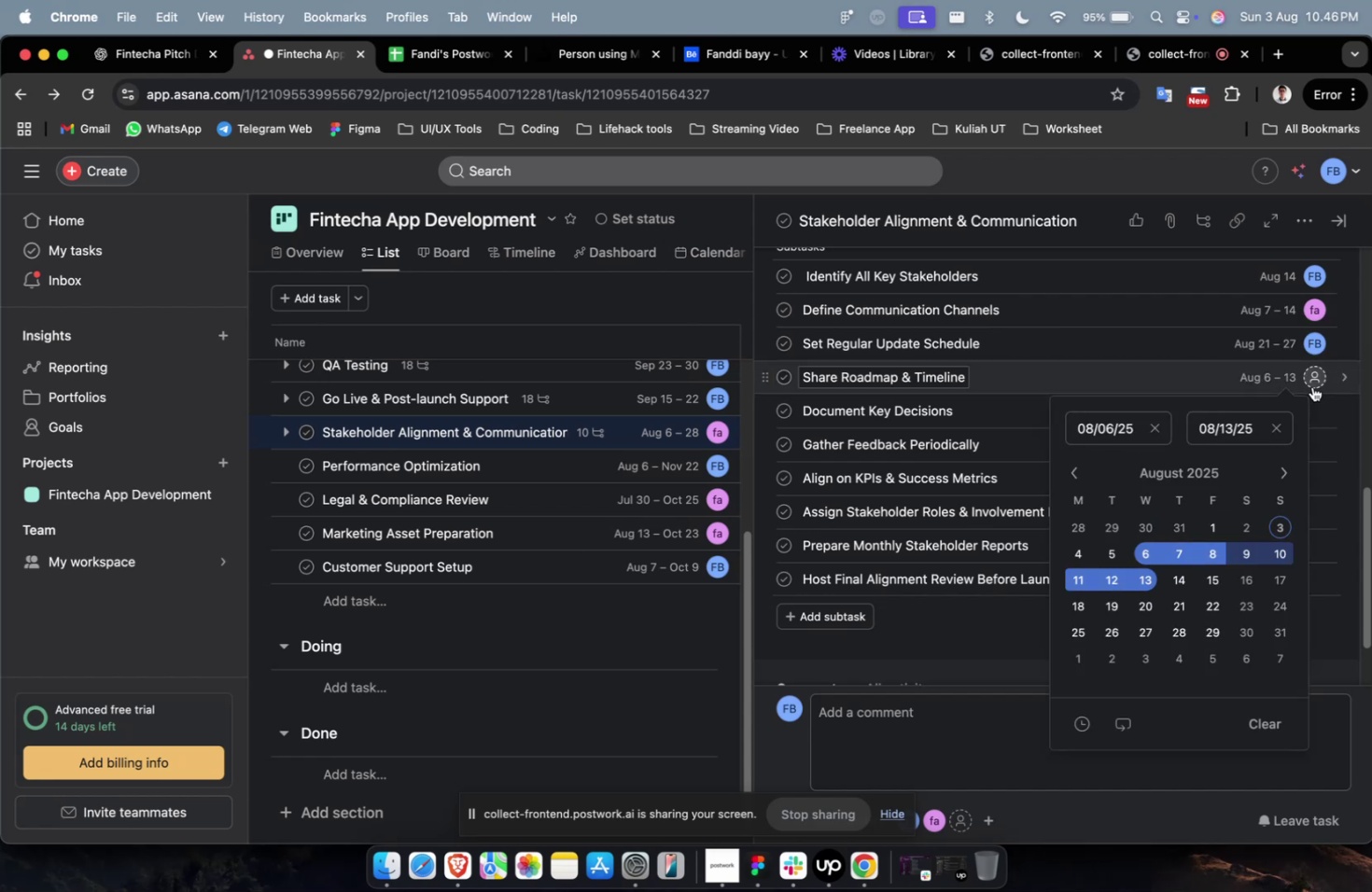 
left_click([1313, 383])
 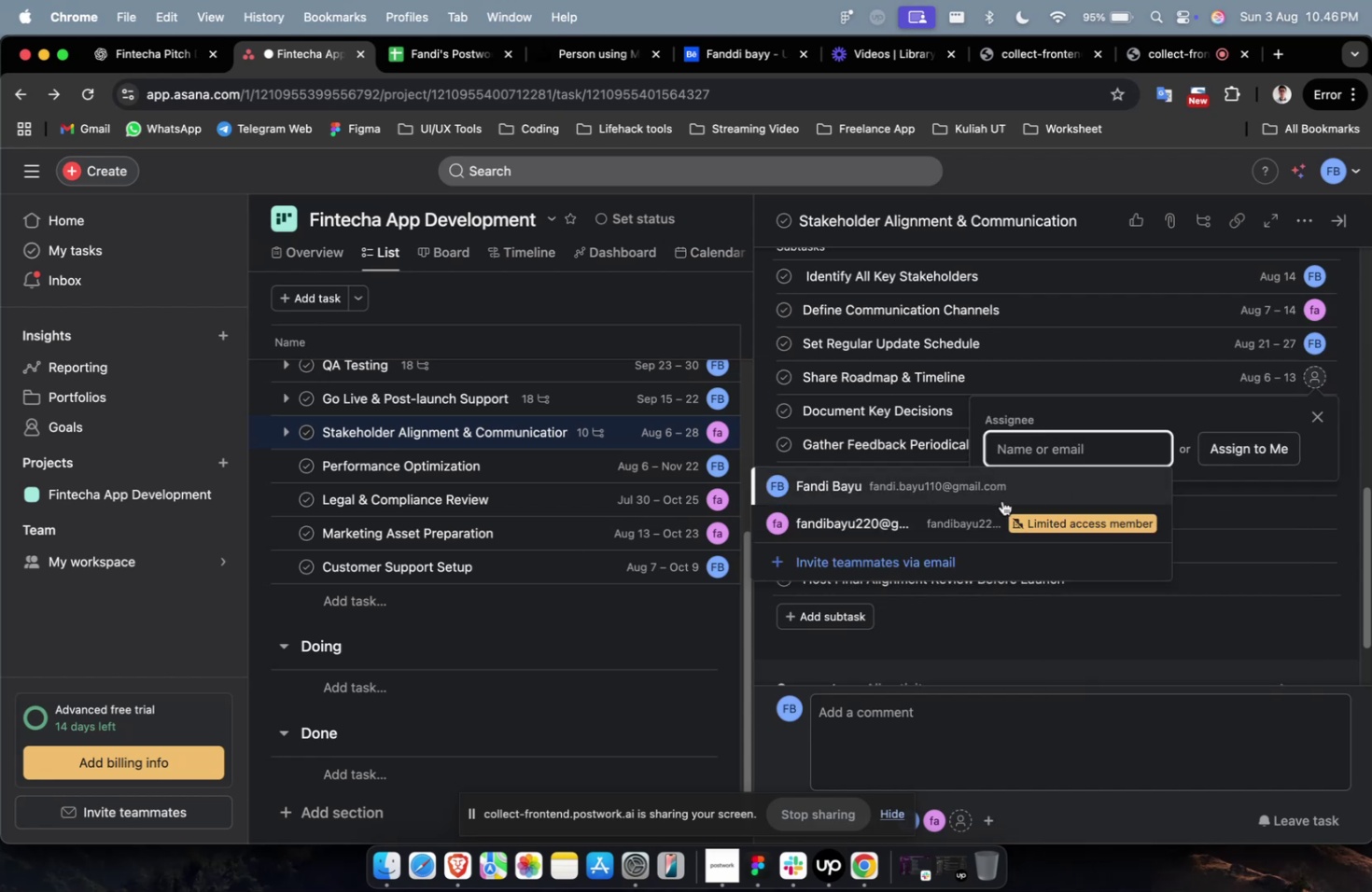 
left_click([999, 496])
 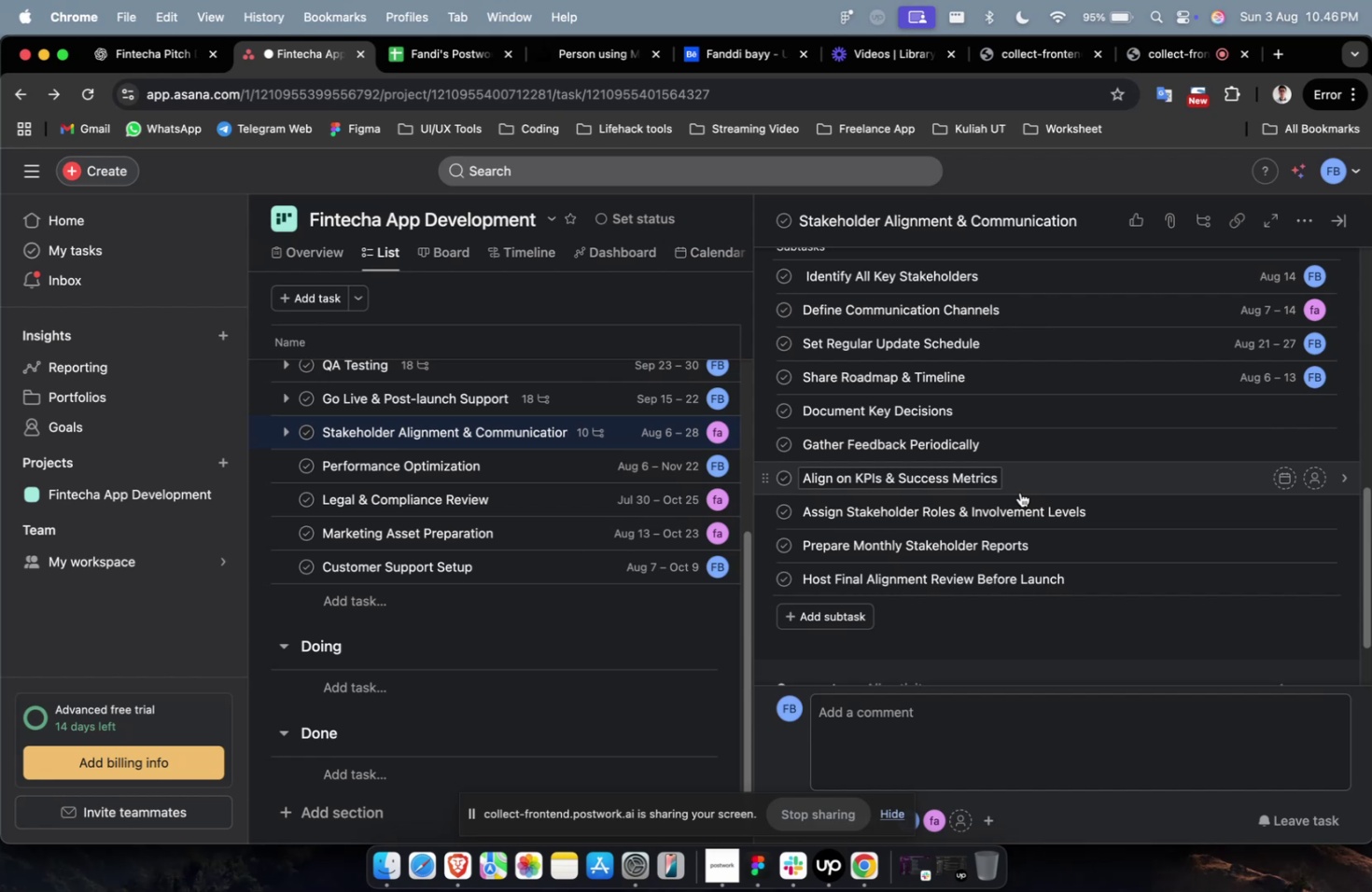 
wait(6.77)
 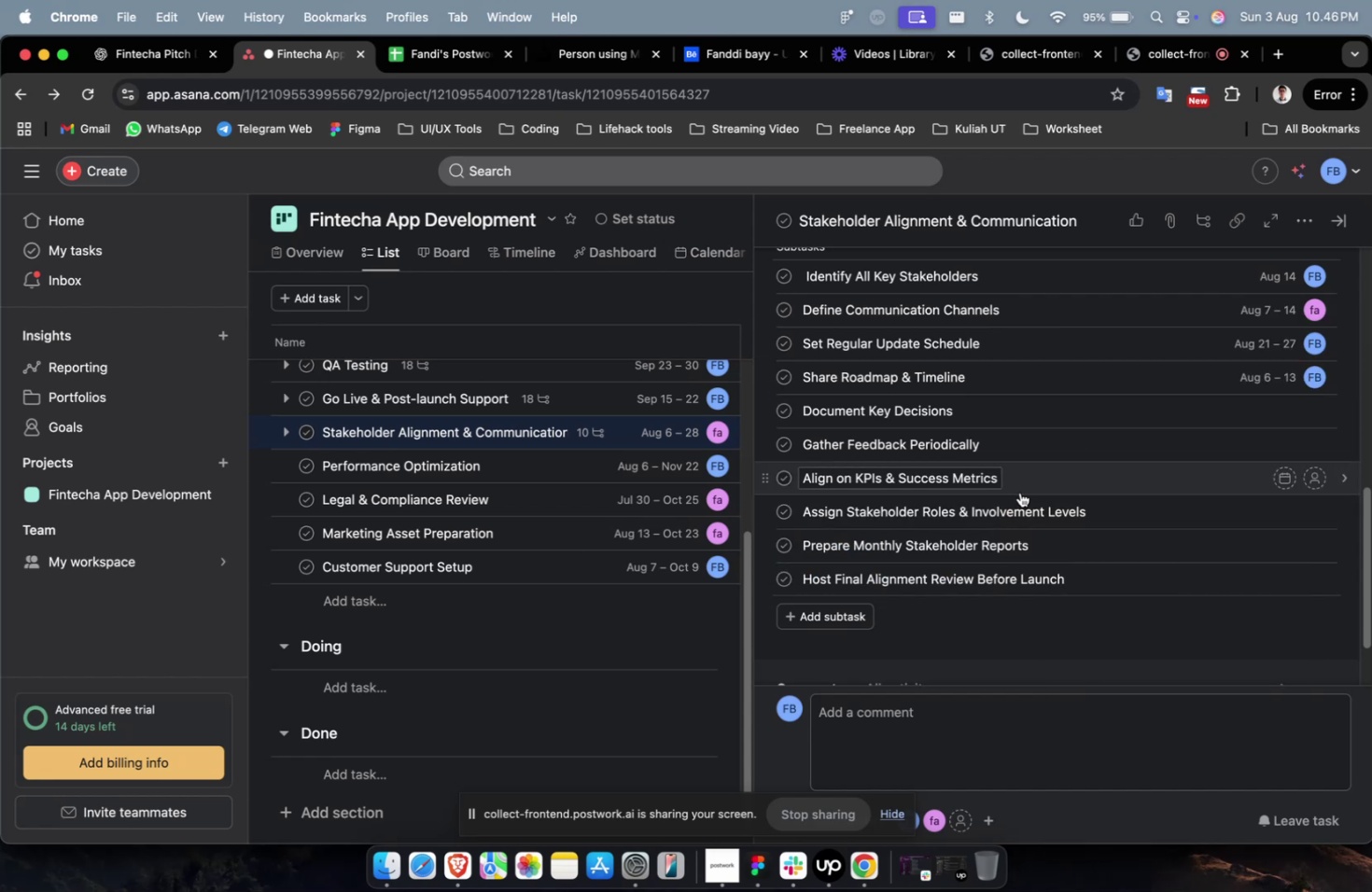 
left_click([1295, 415])
 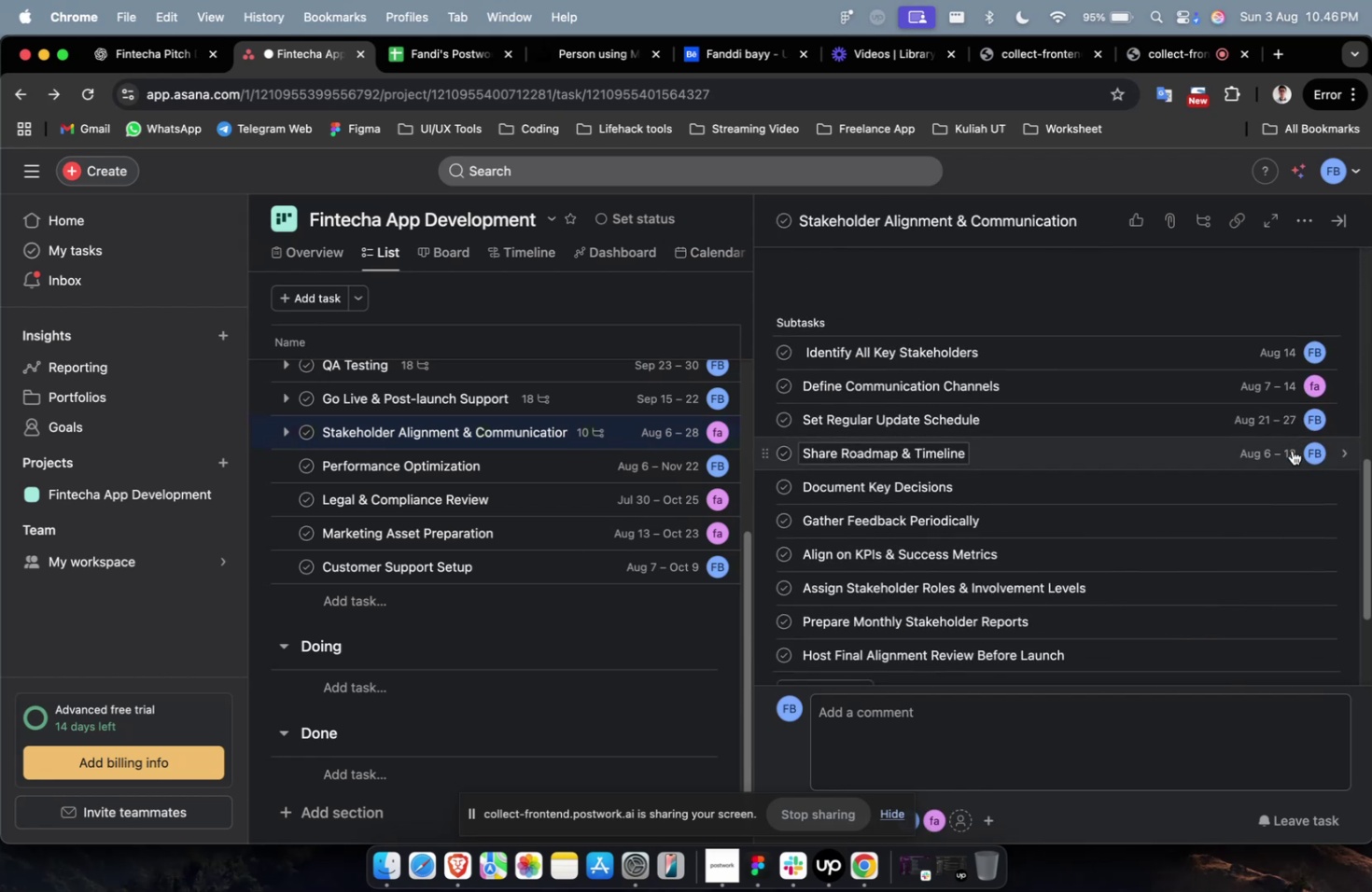 
left_click([1285, 487])
 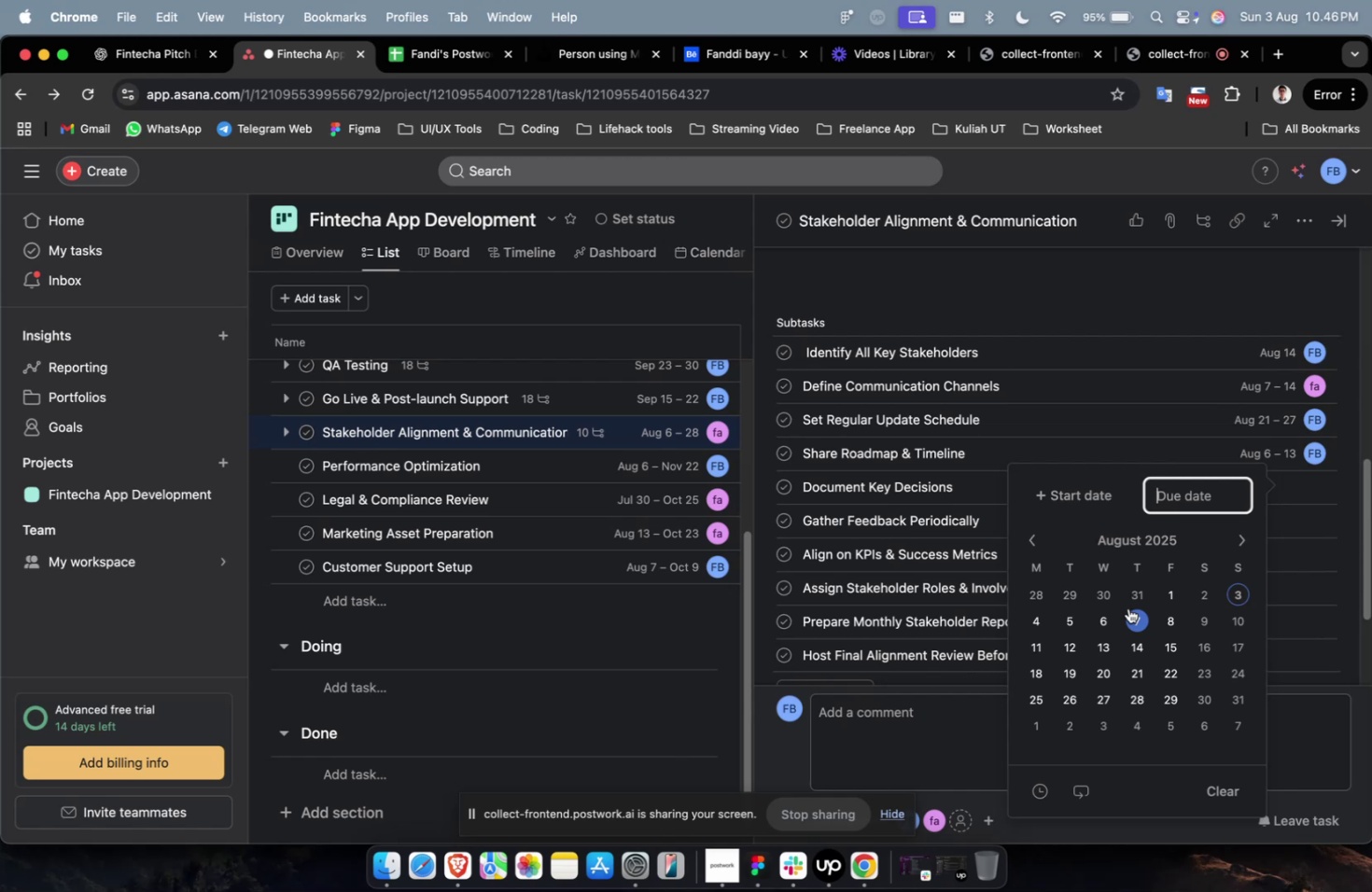 
wait(6.63)
 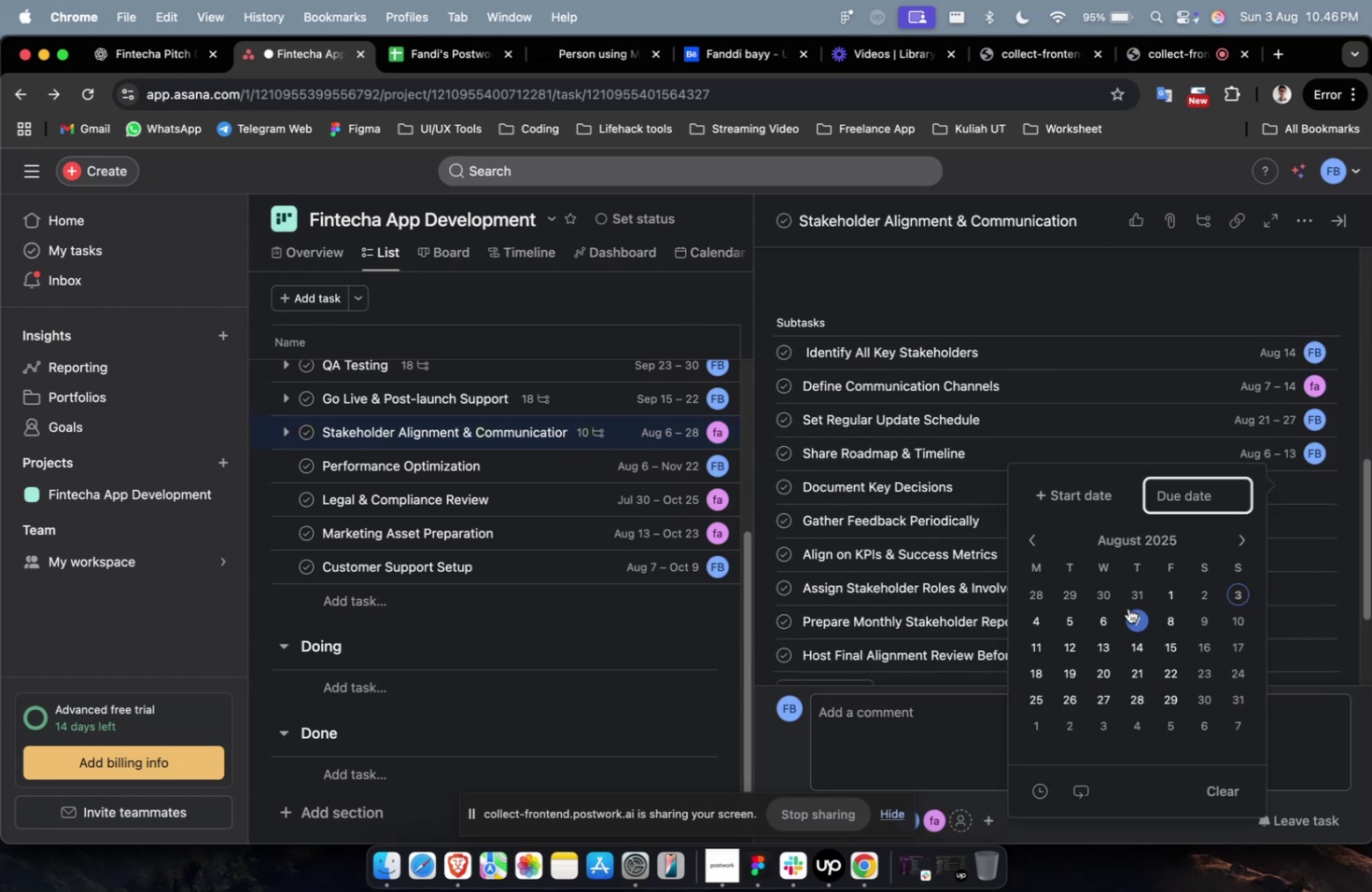 
left_click([1055, 498])
 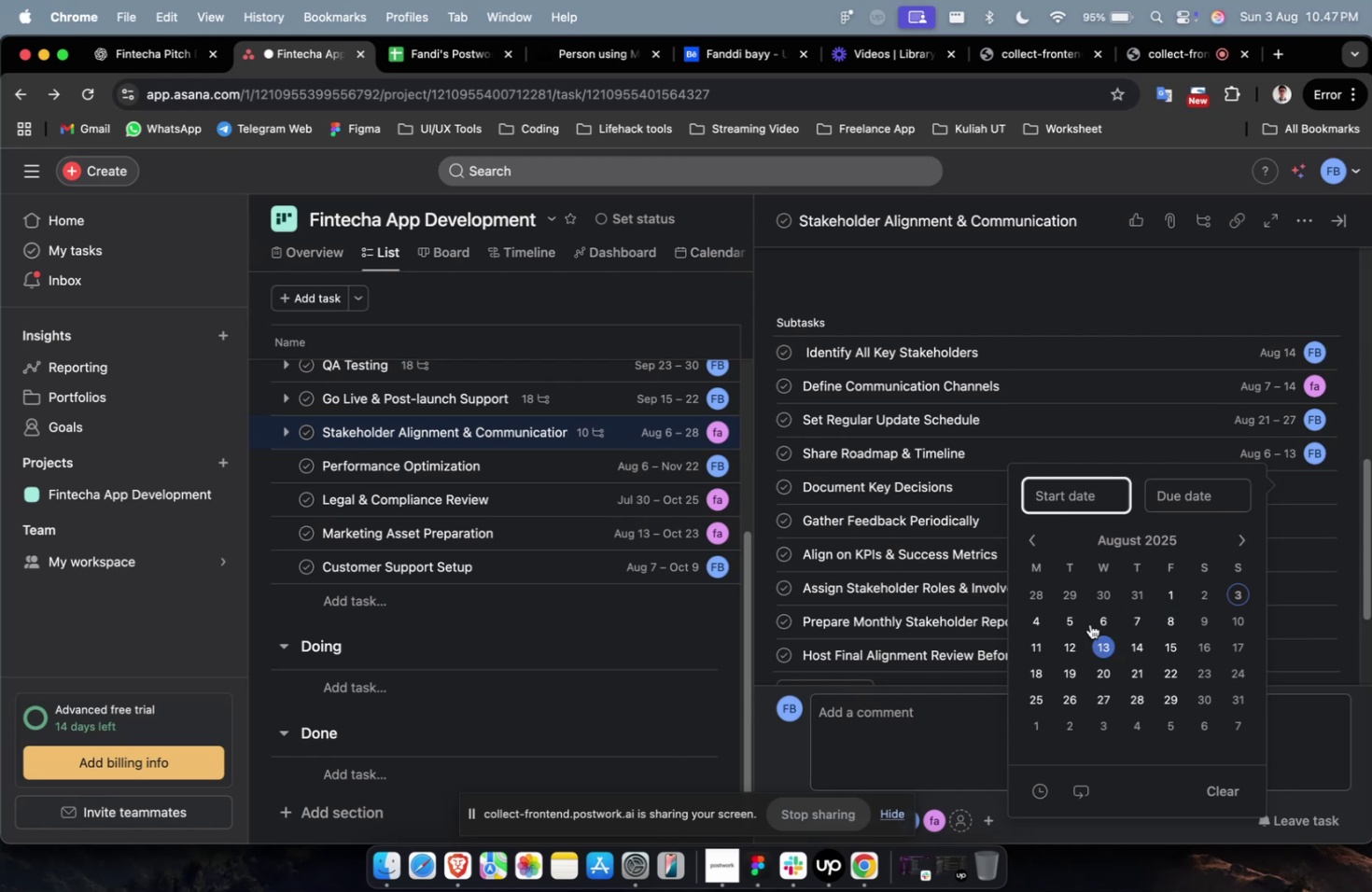 
left_click([1095, 621])
 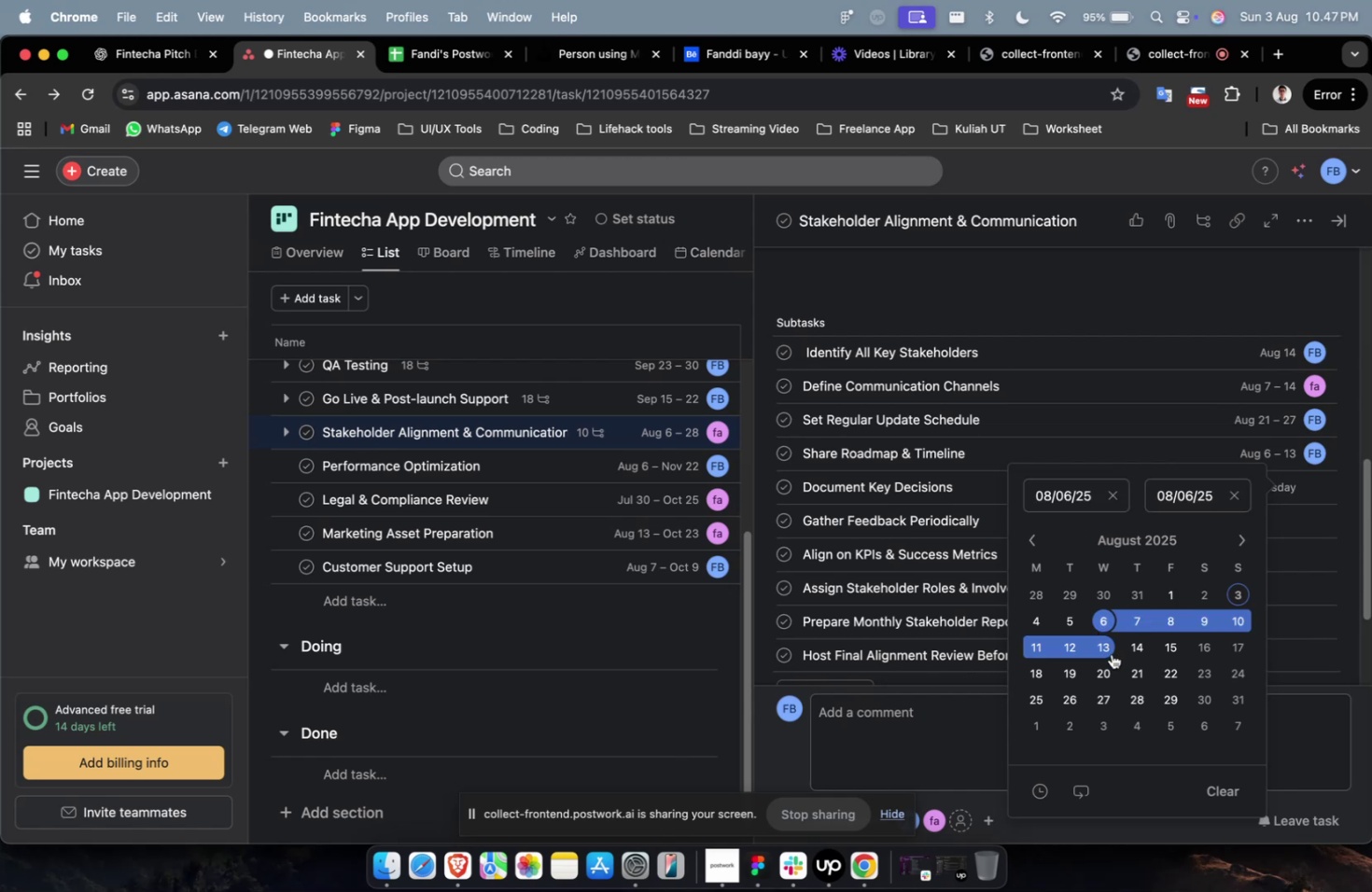 
double_click([1111, 653])
 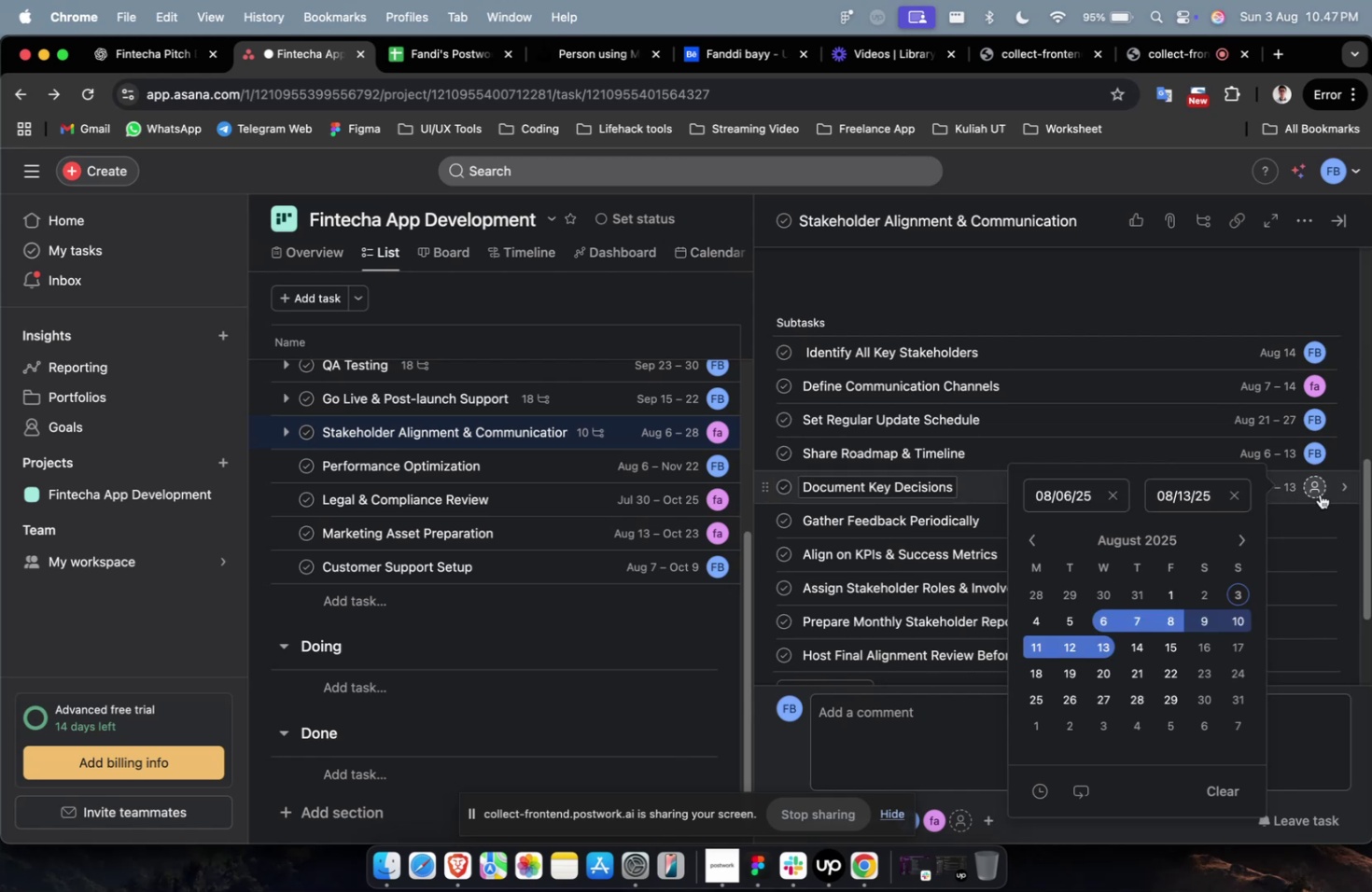 
left_click([1319, 494])
 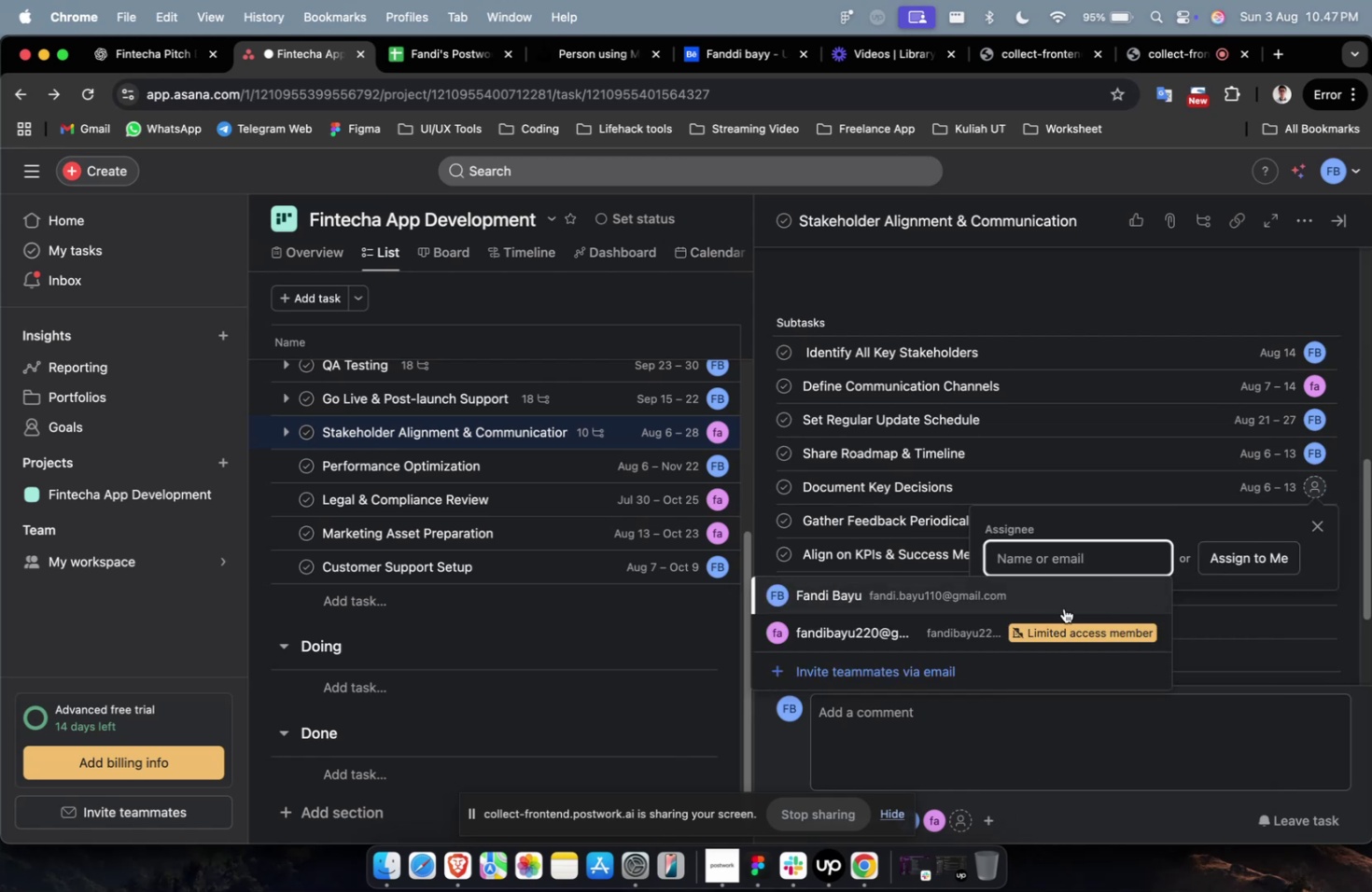 
double_click([1063, 607])
 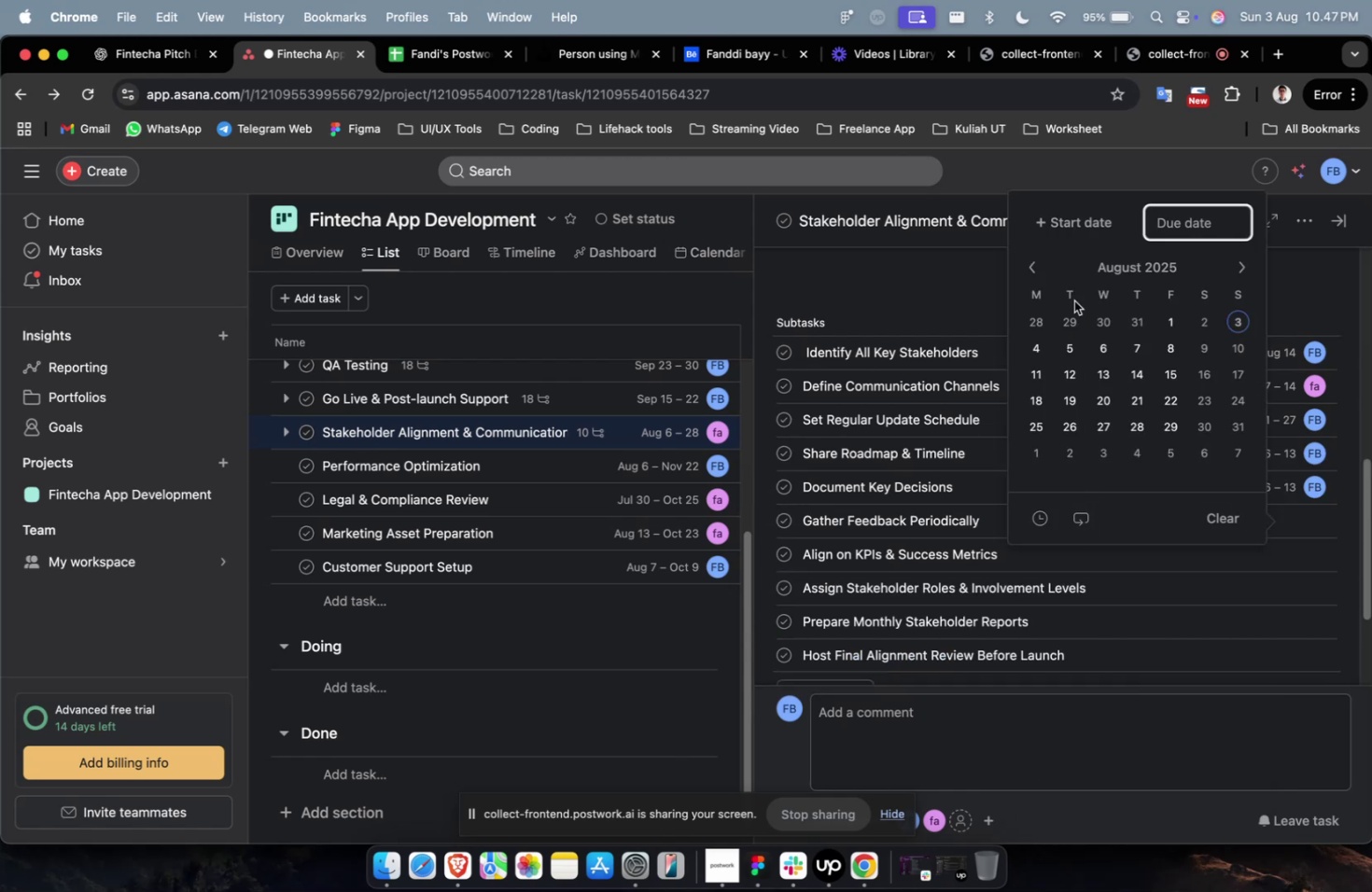 
left_click([1074, 216])
 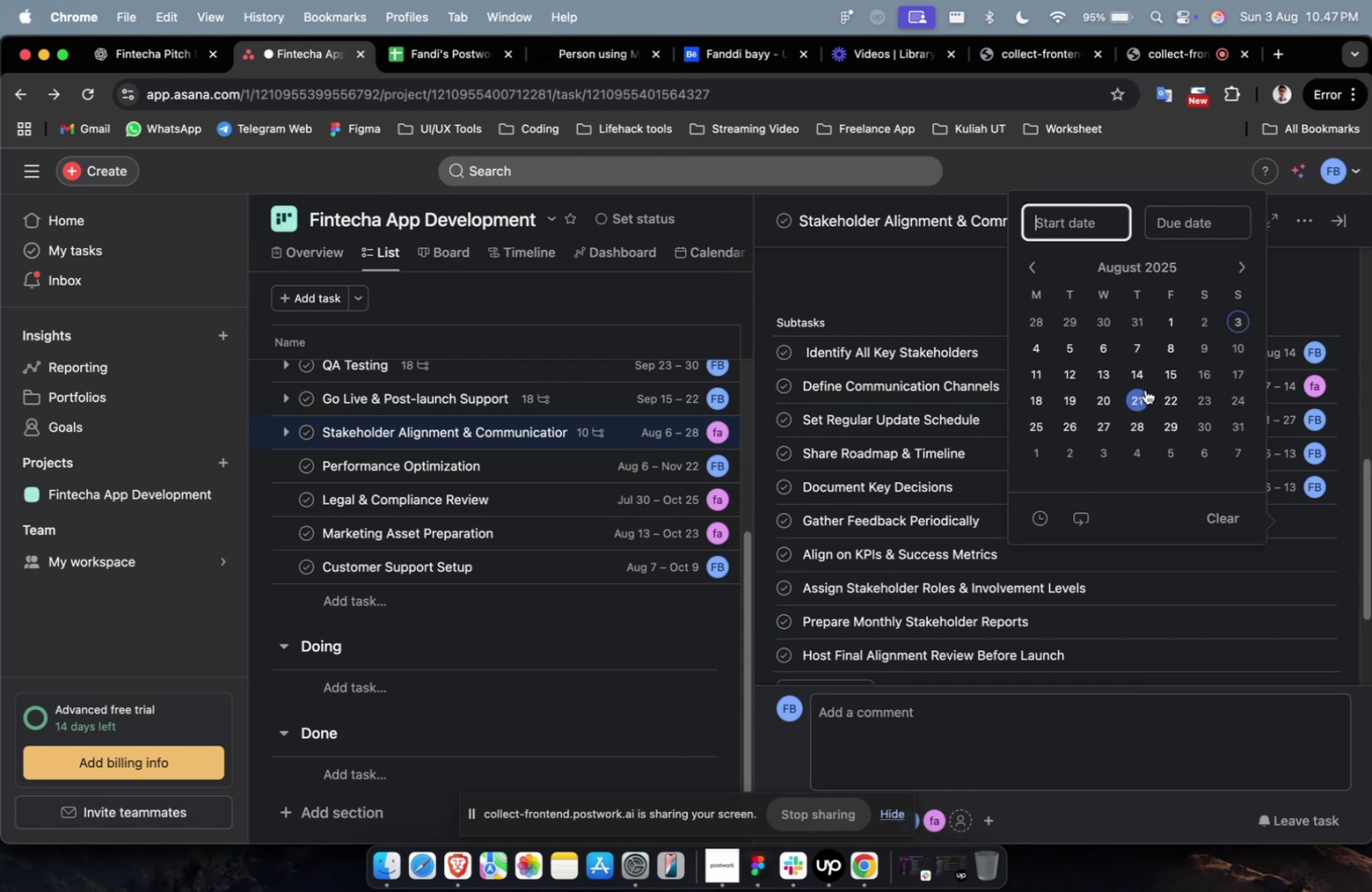 
double_click([1144, 389])
 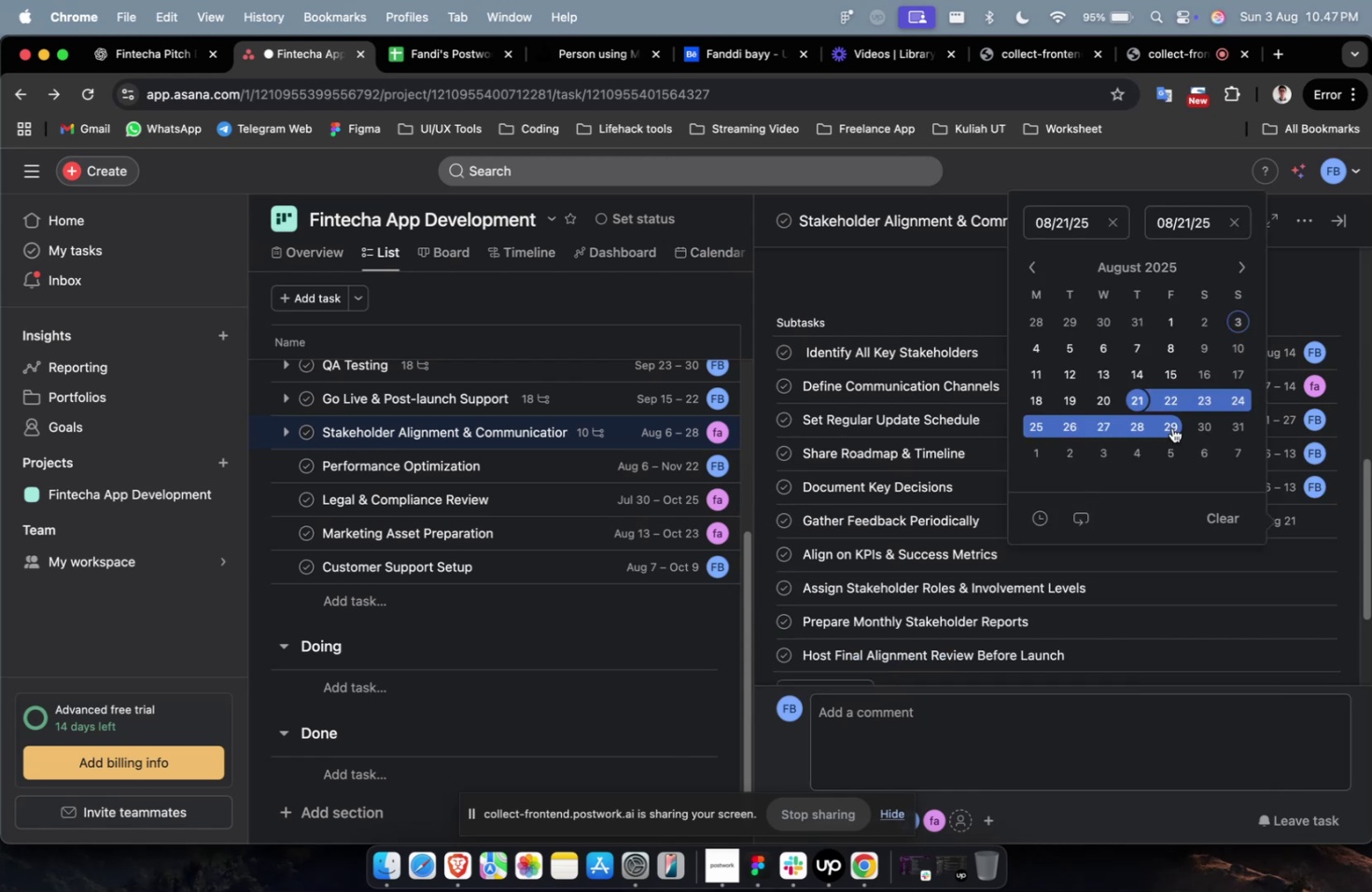 
triple_click([1171, 427])
 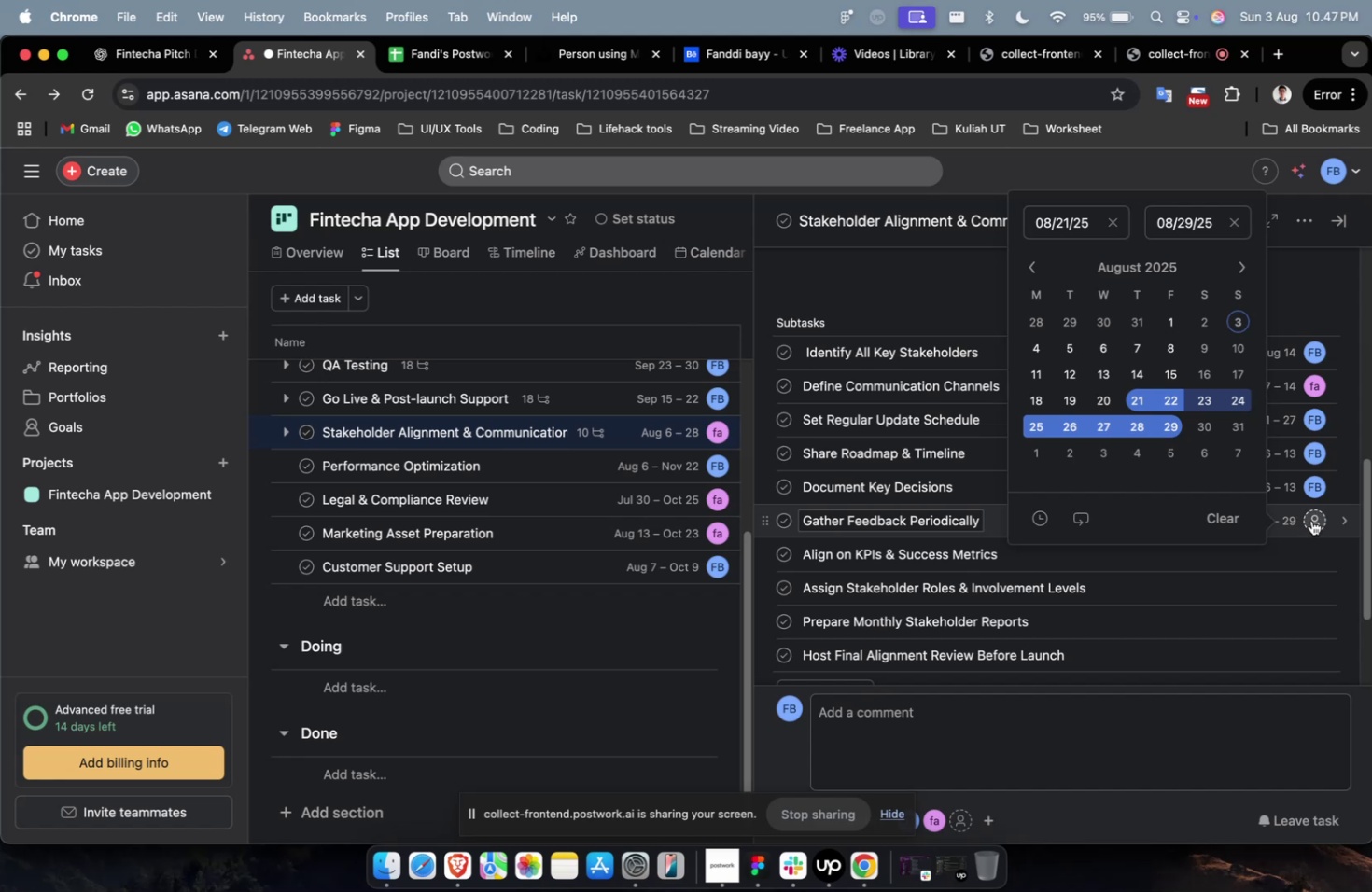 
triple_click([1310, 520])
 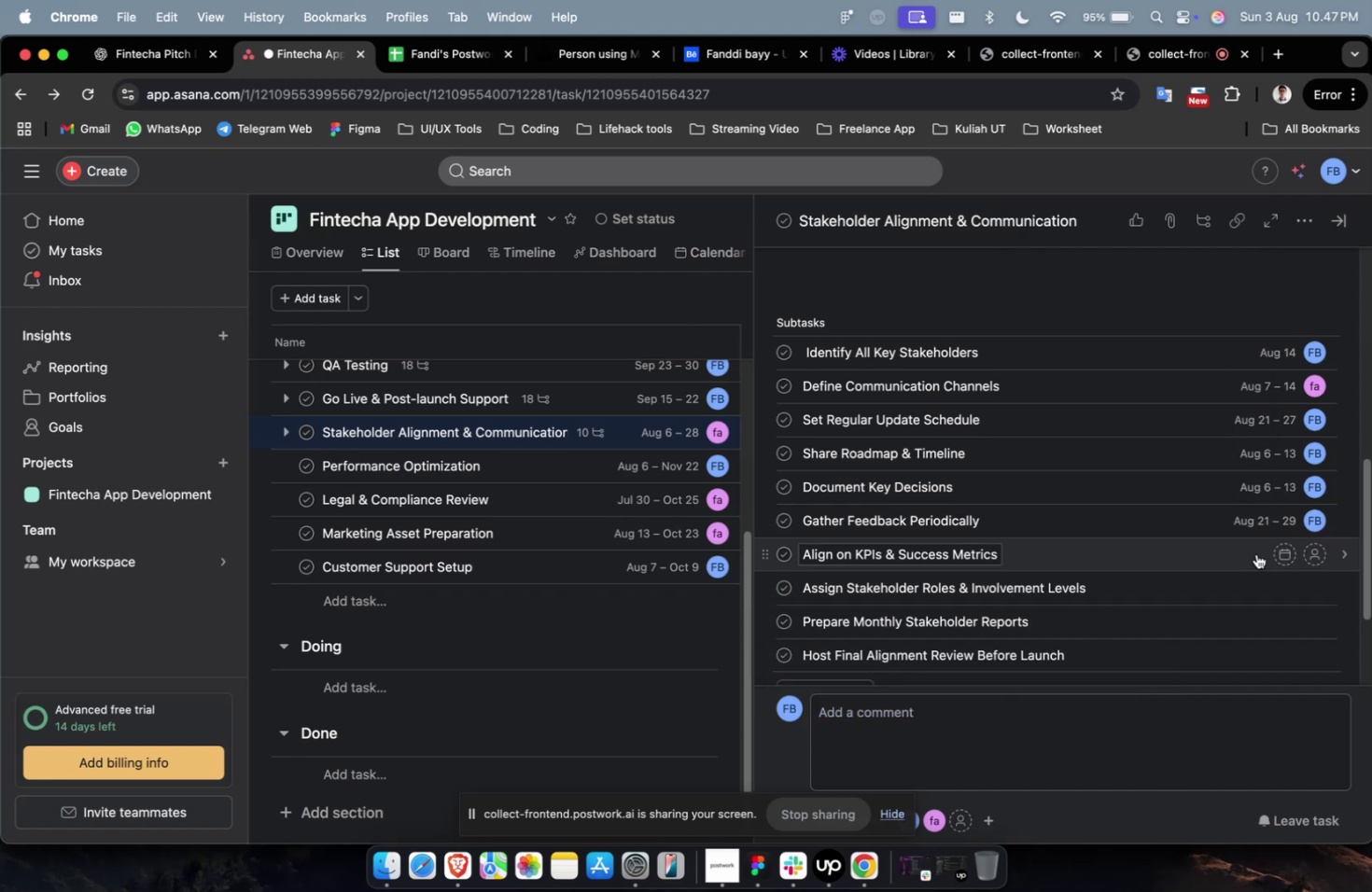 
left_click([1276, 555])
 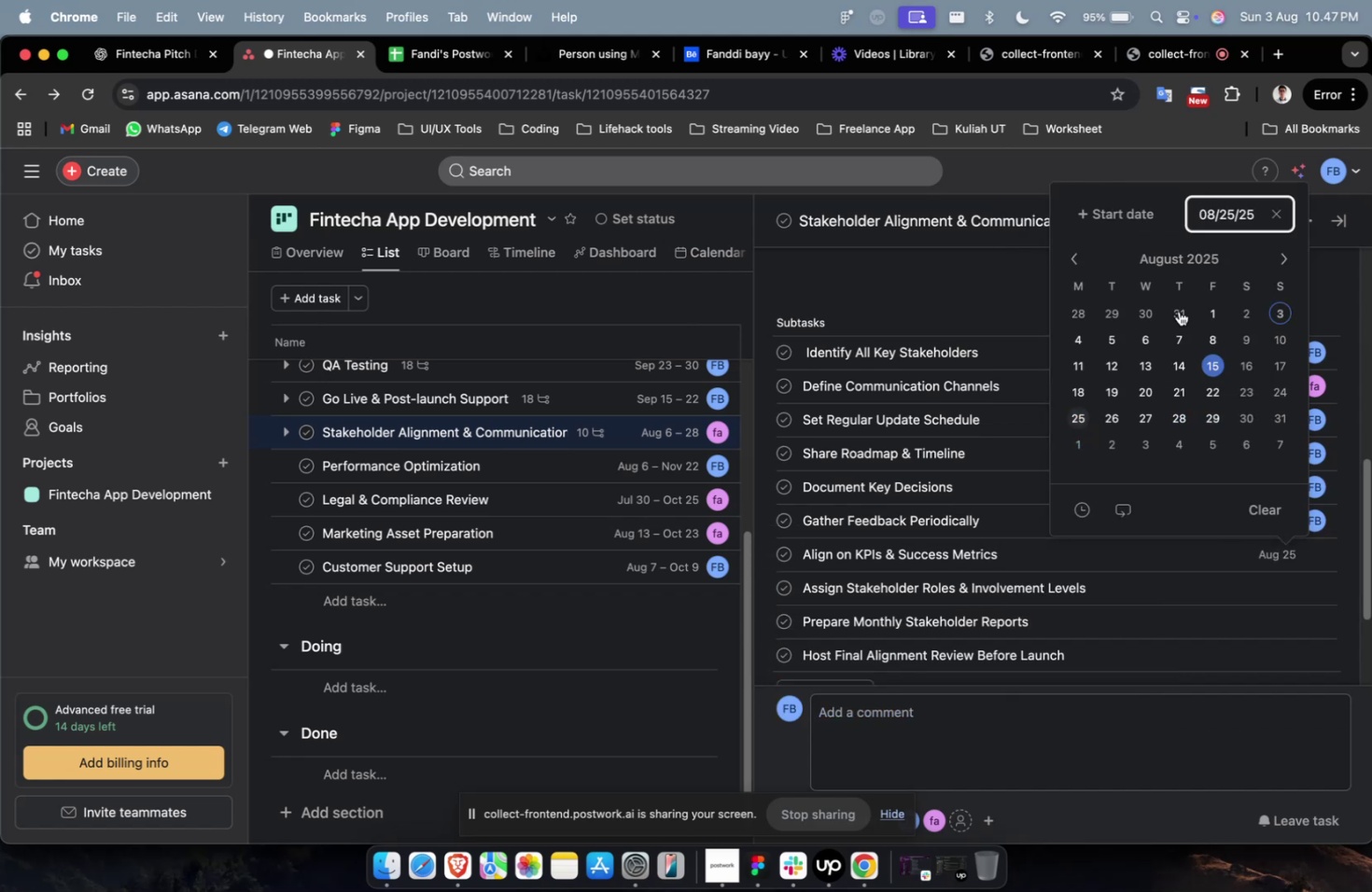 
left_click([1104, 226])
 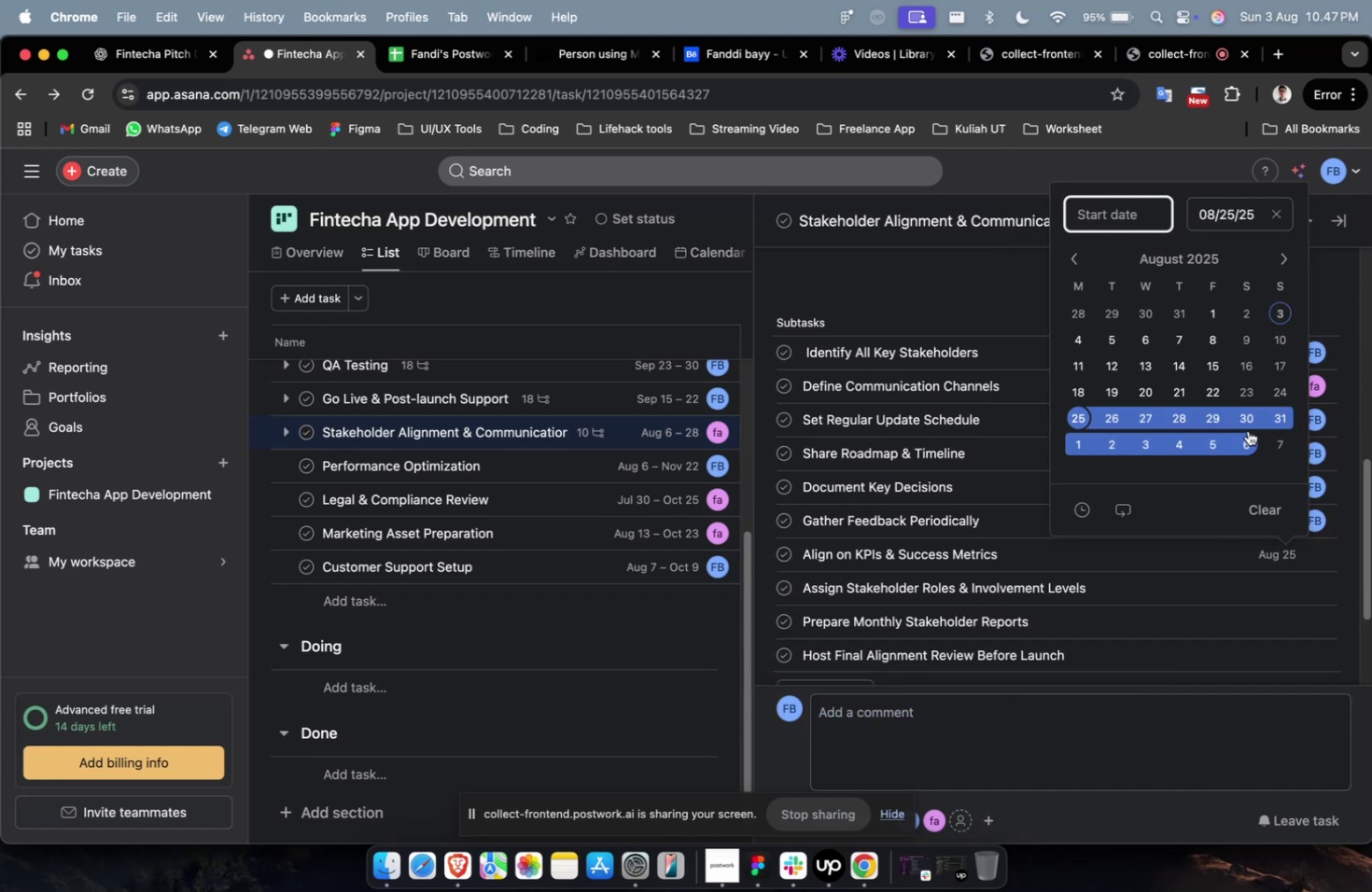 
left_click([1246, 430])
 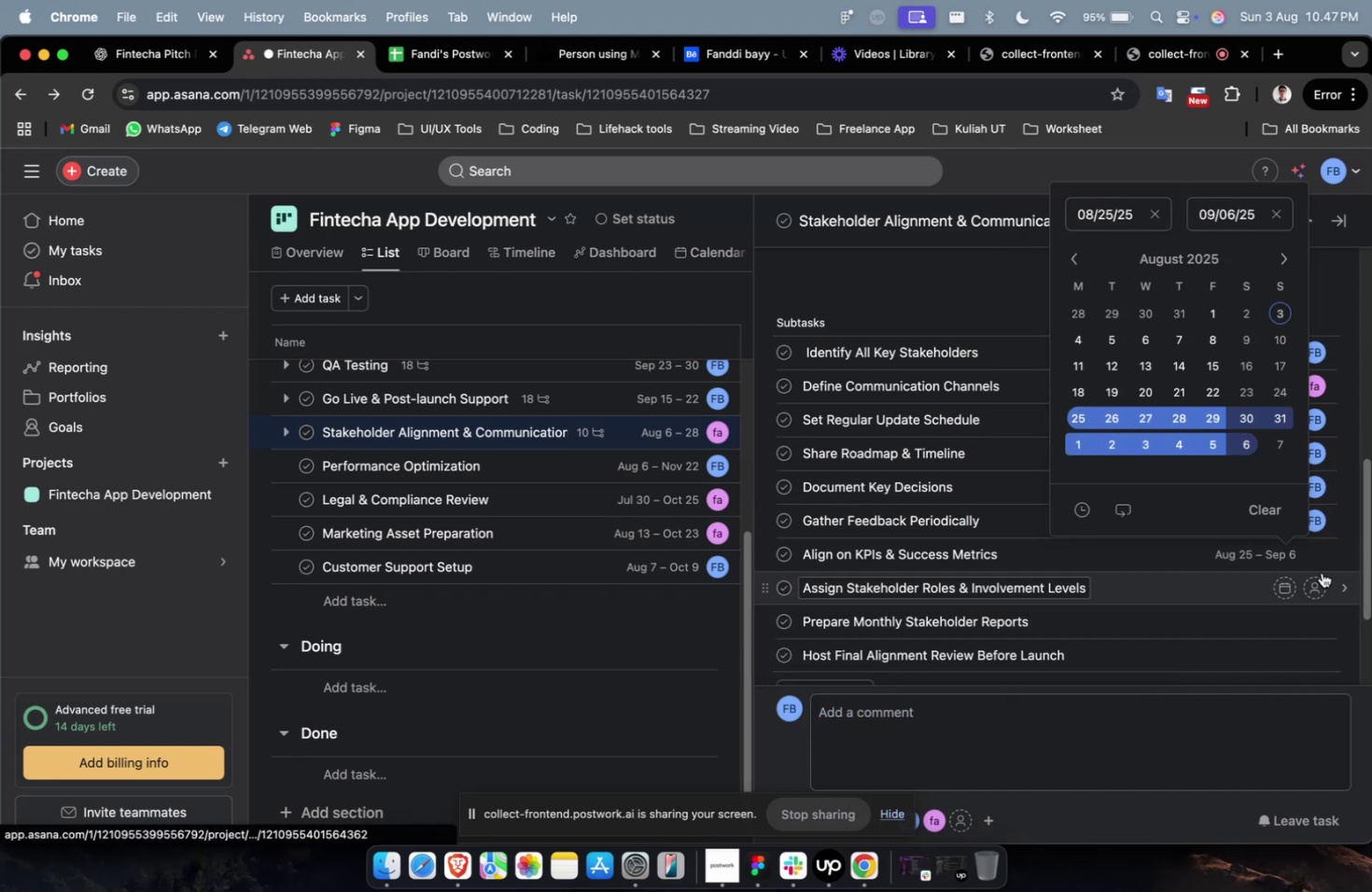 
left_click([1314, 560])
 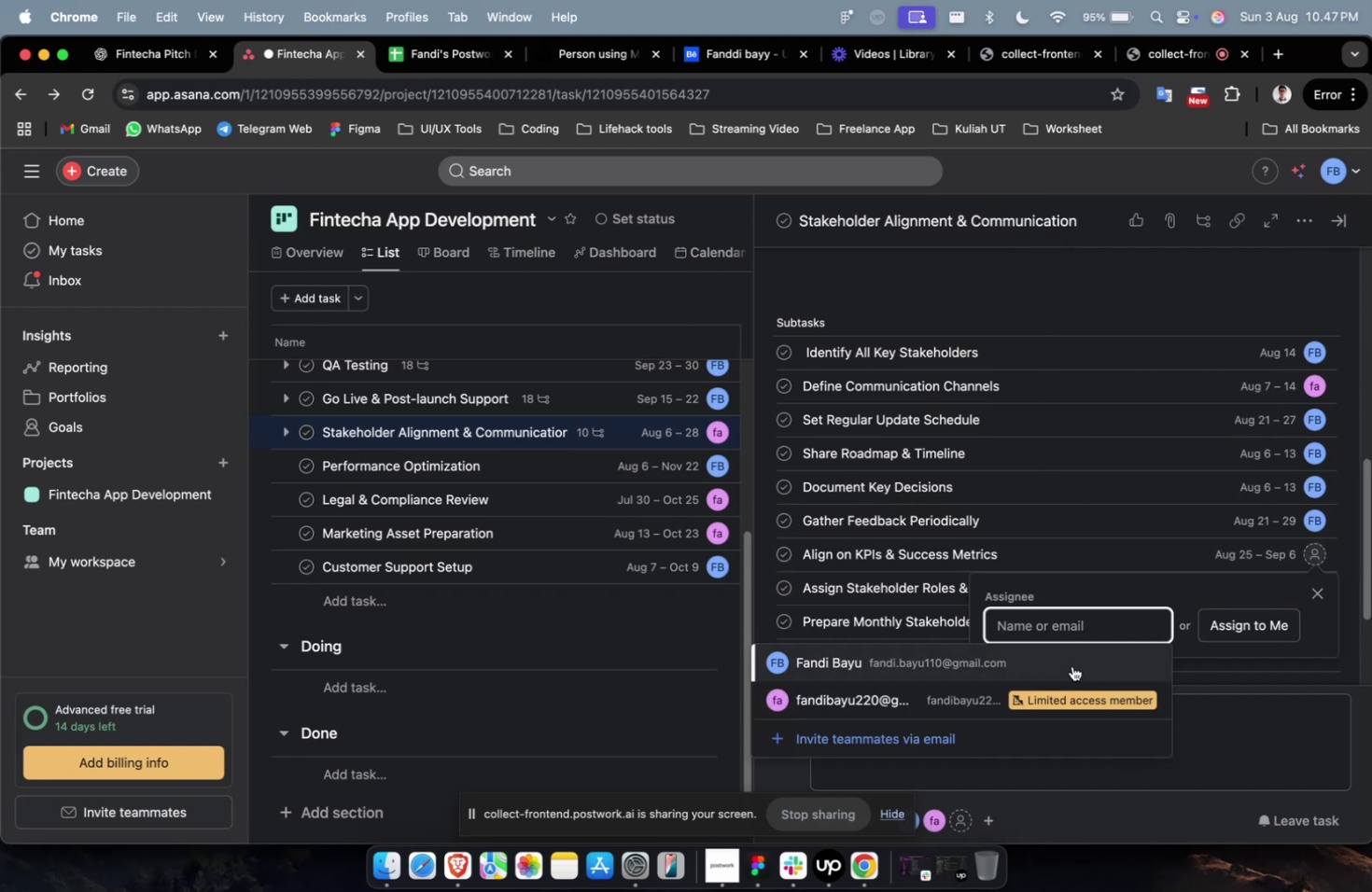 
left_click([1071, 665])
 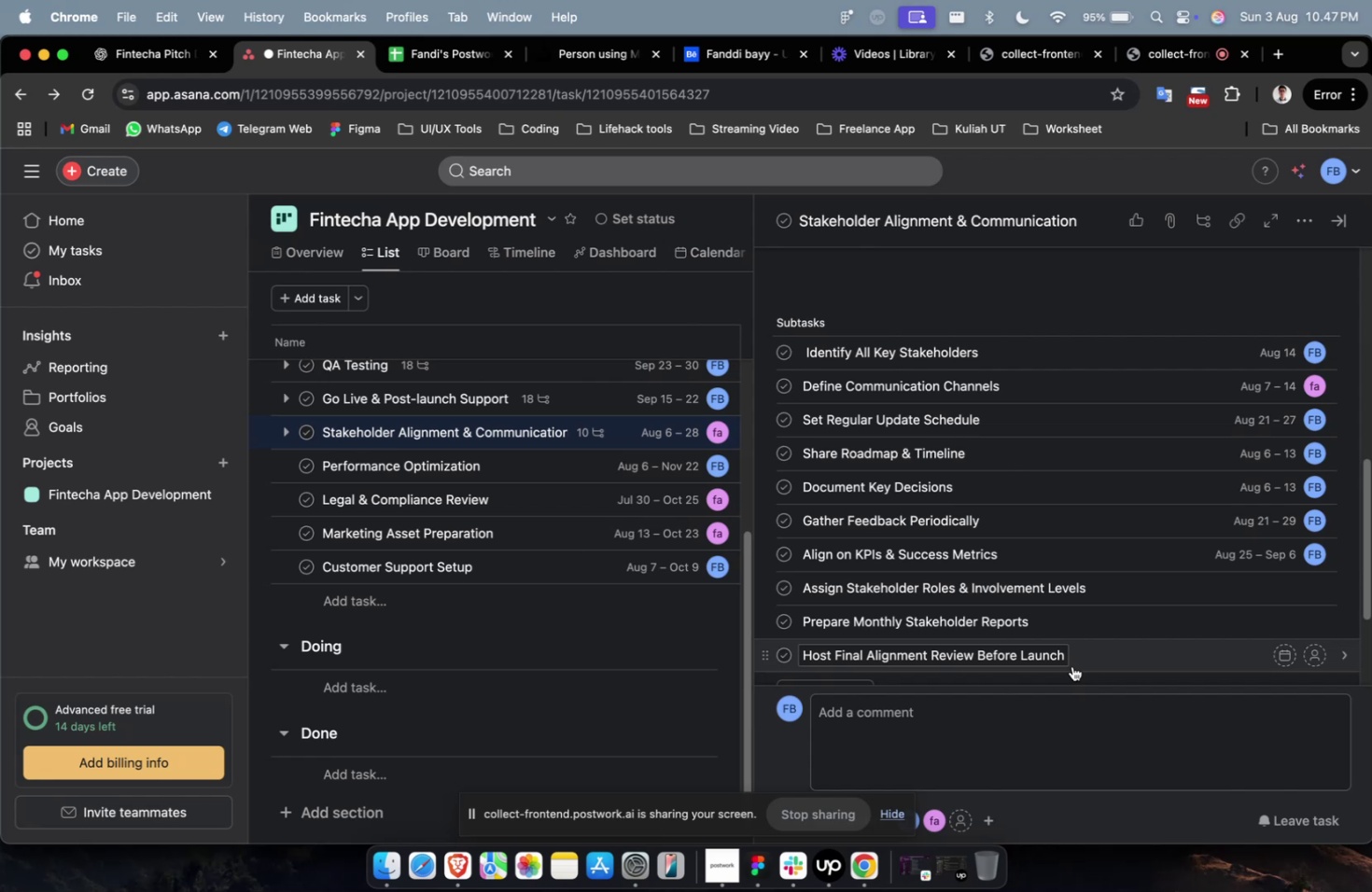 
wait(17.51)
 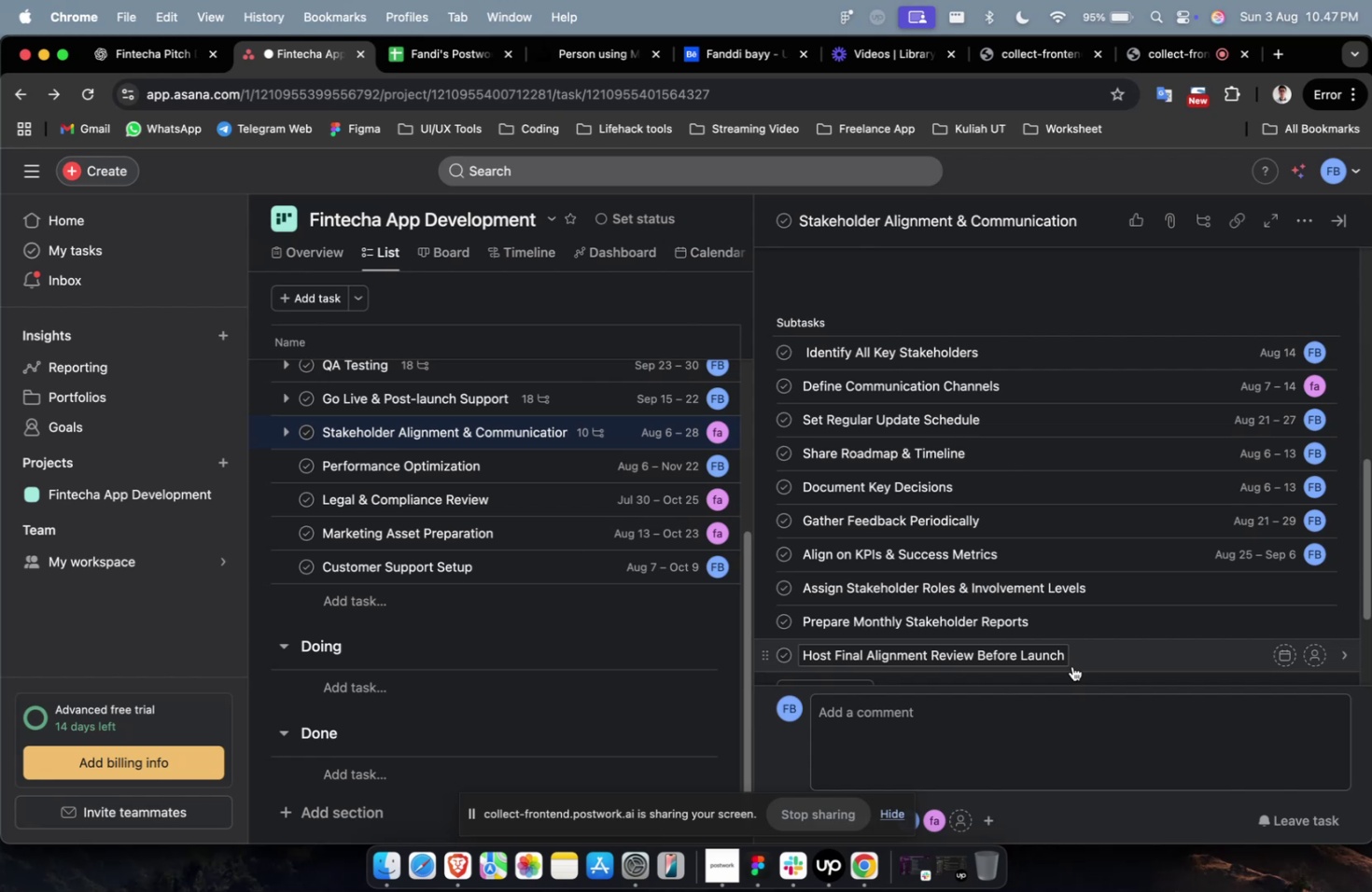 
left_click([1129, 432])
 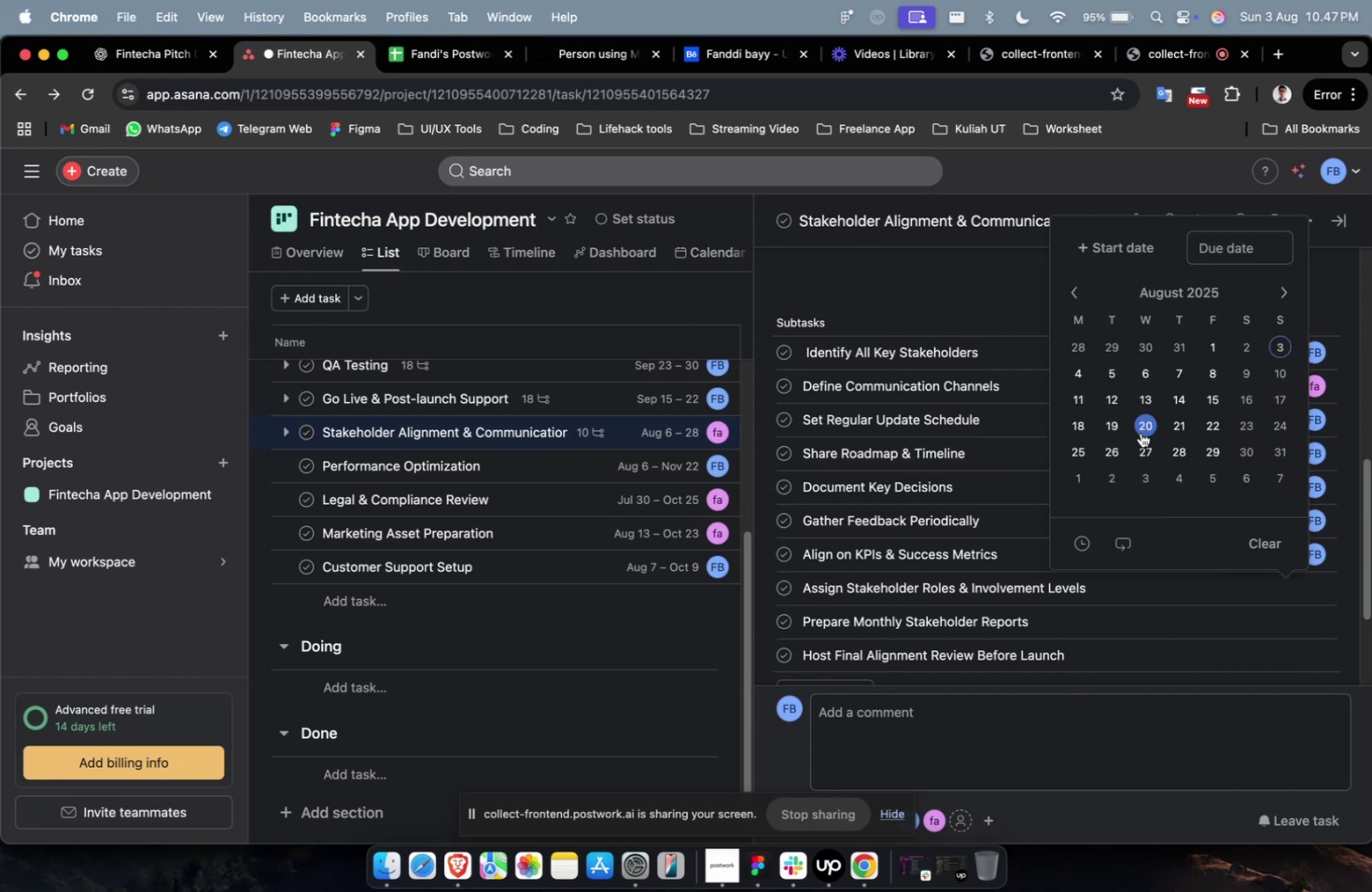 
double_click([1140, 432])
 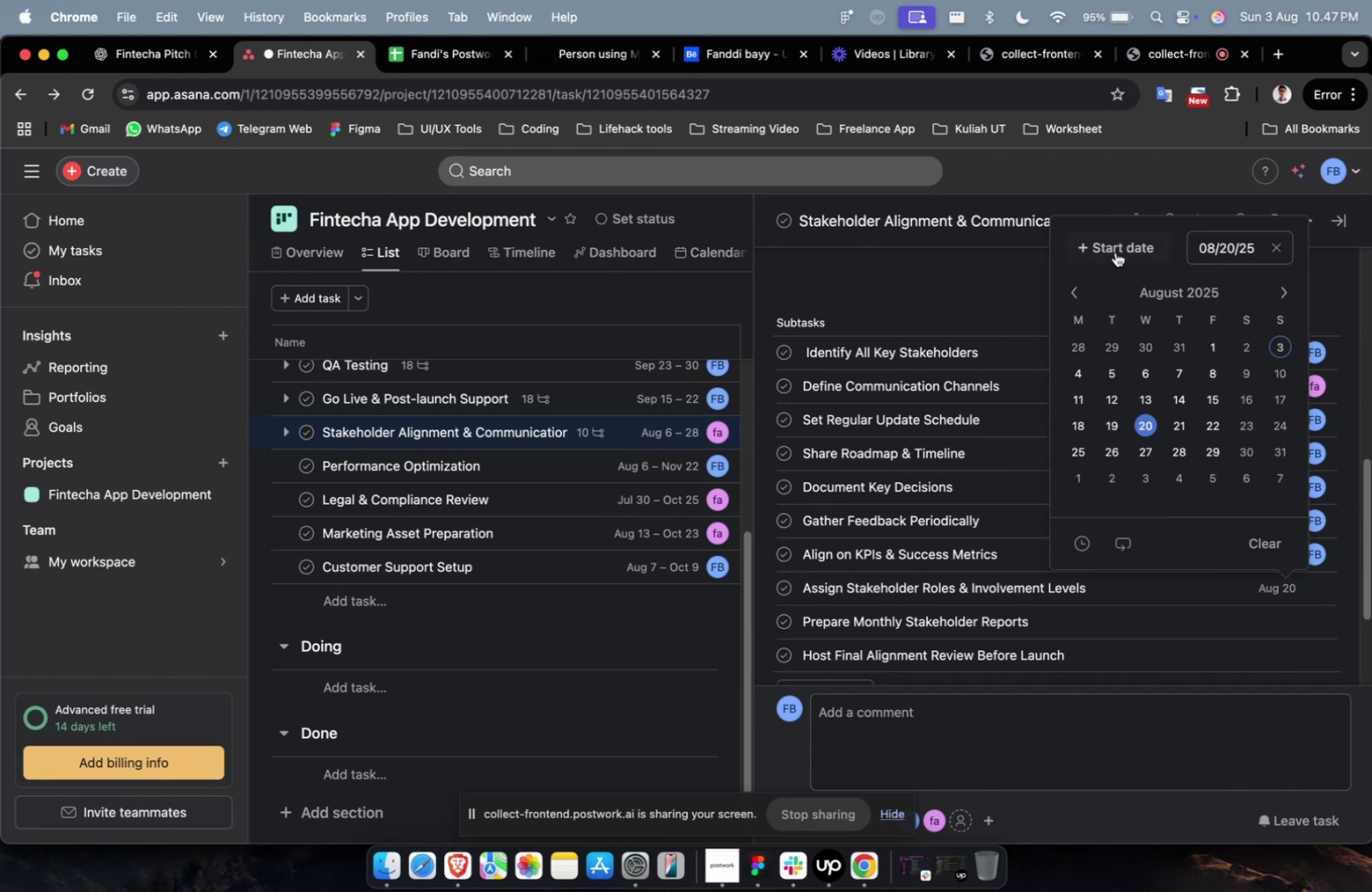 
left_click([1114, 252])
 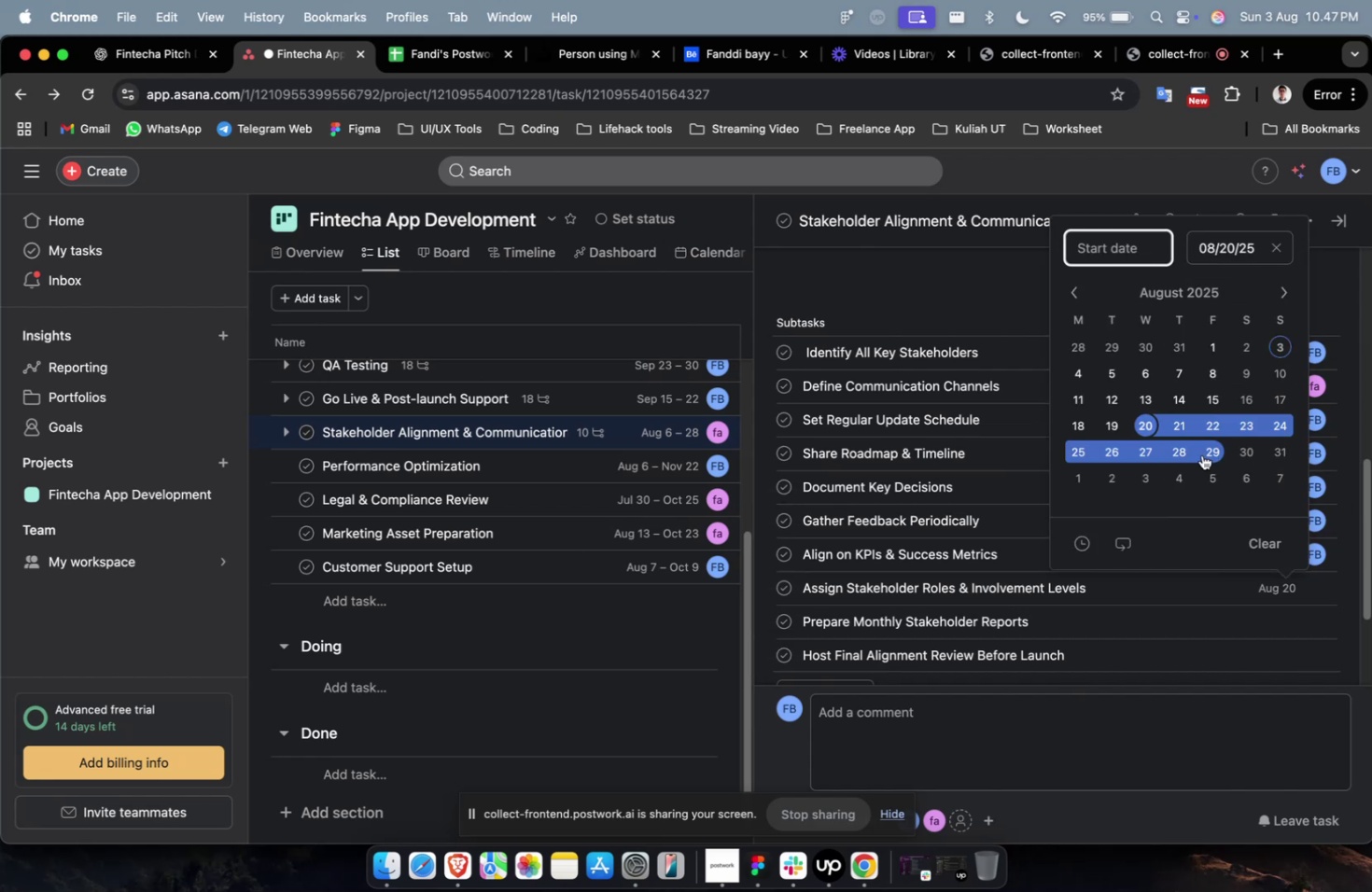 
double_click([1201, 454])
 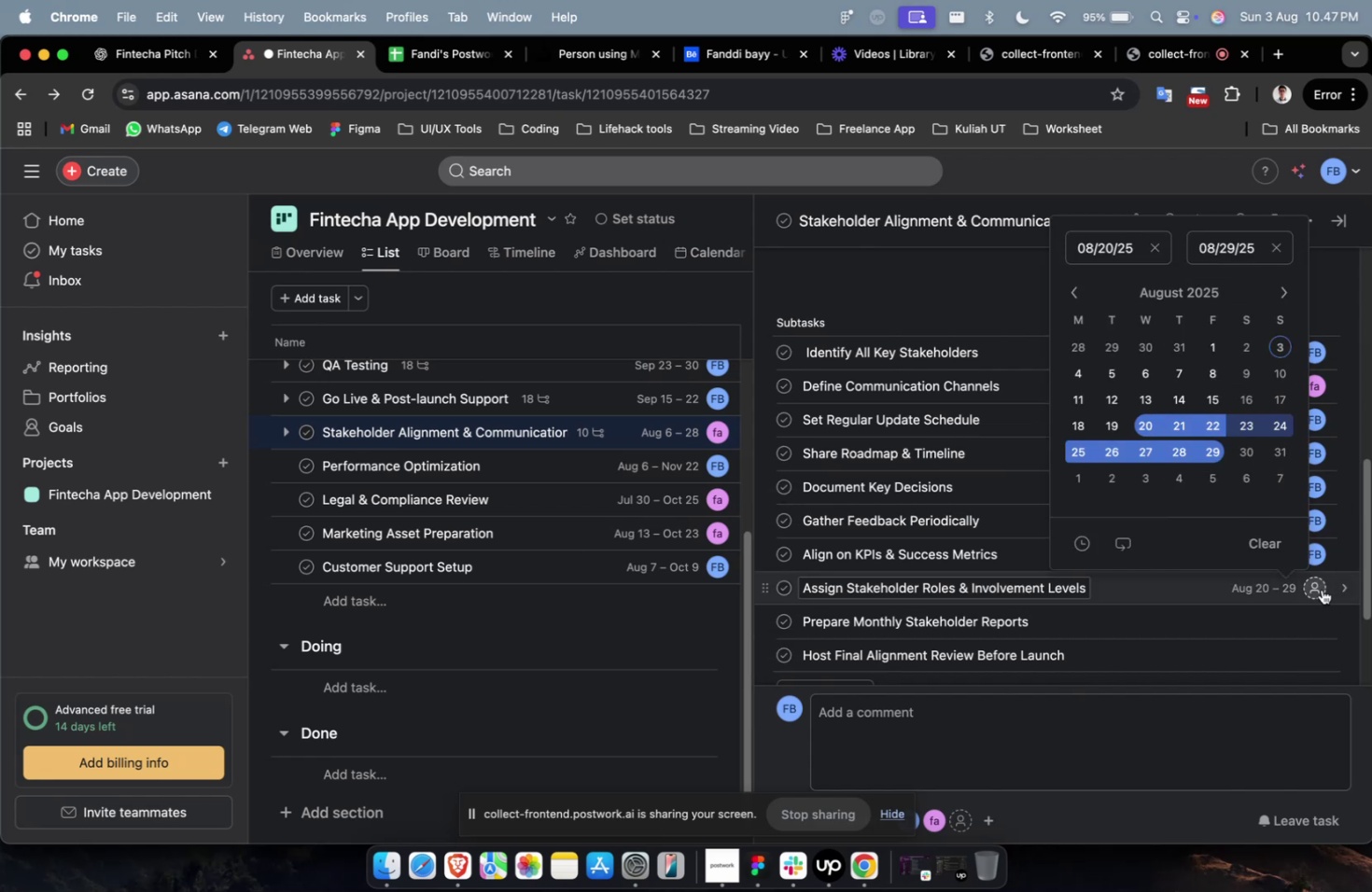 
left_click([1321, 589])
 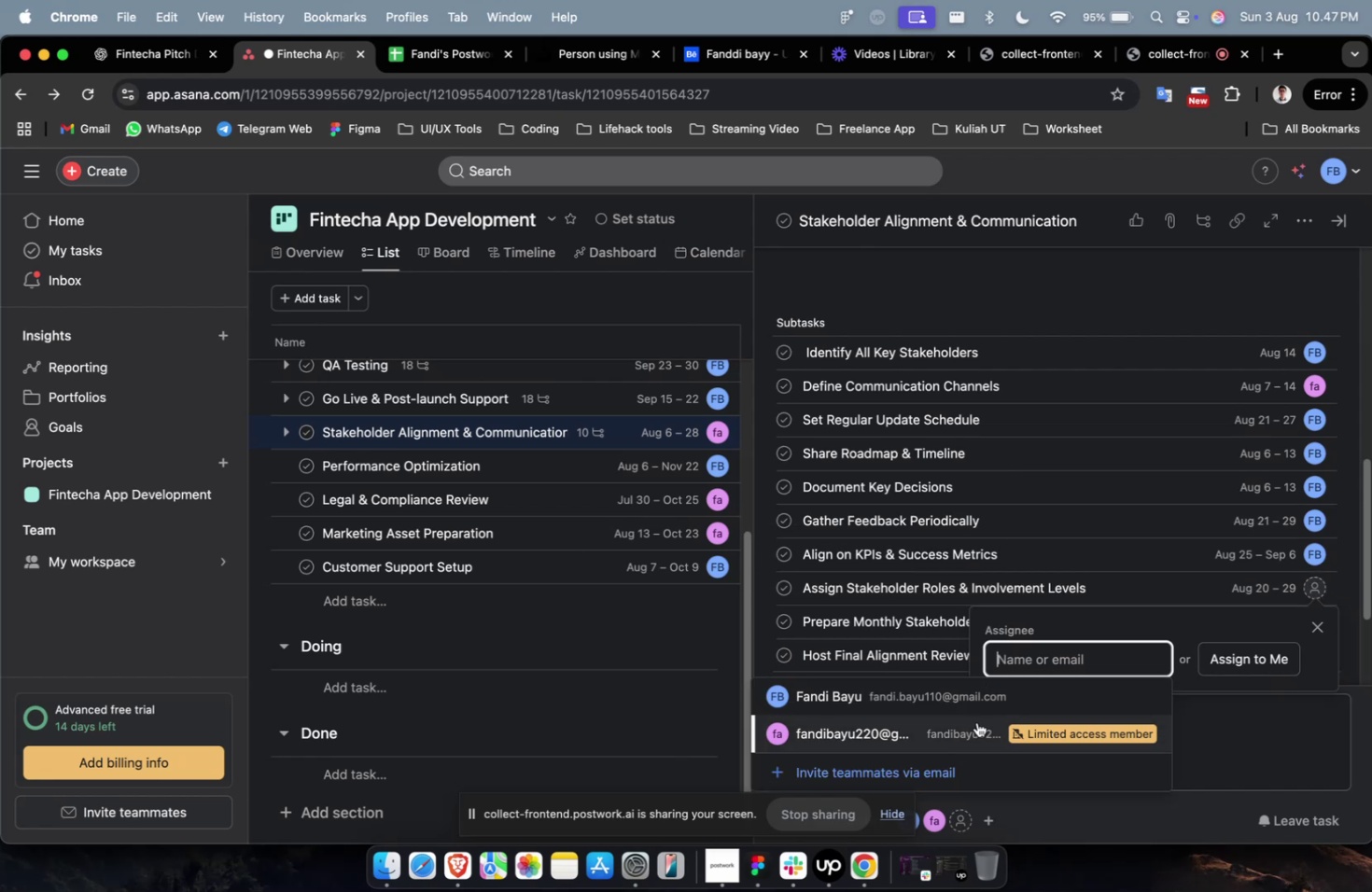 
left_click([977, 704])
 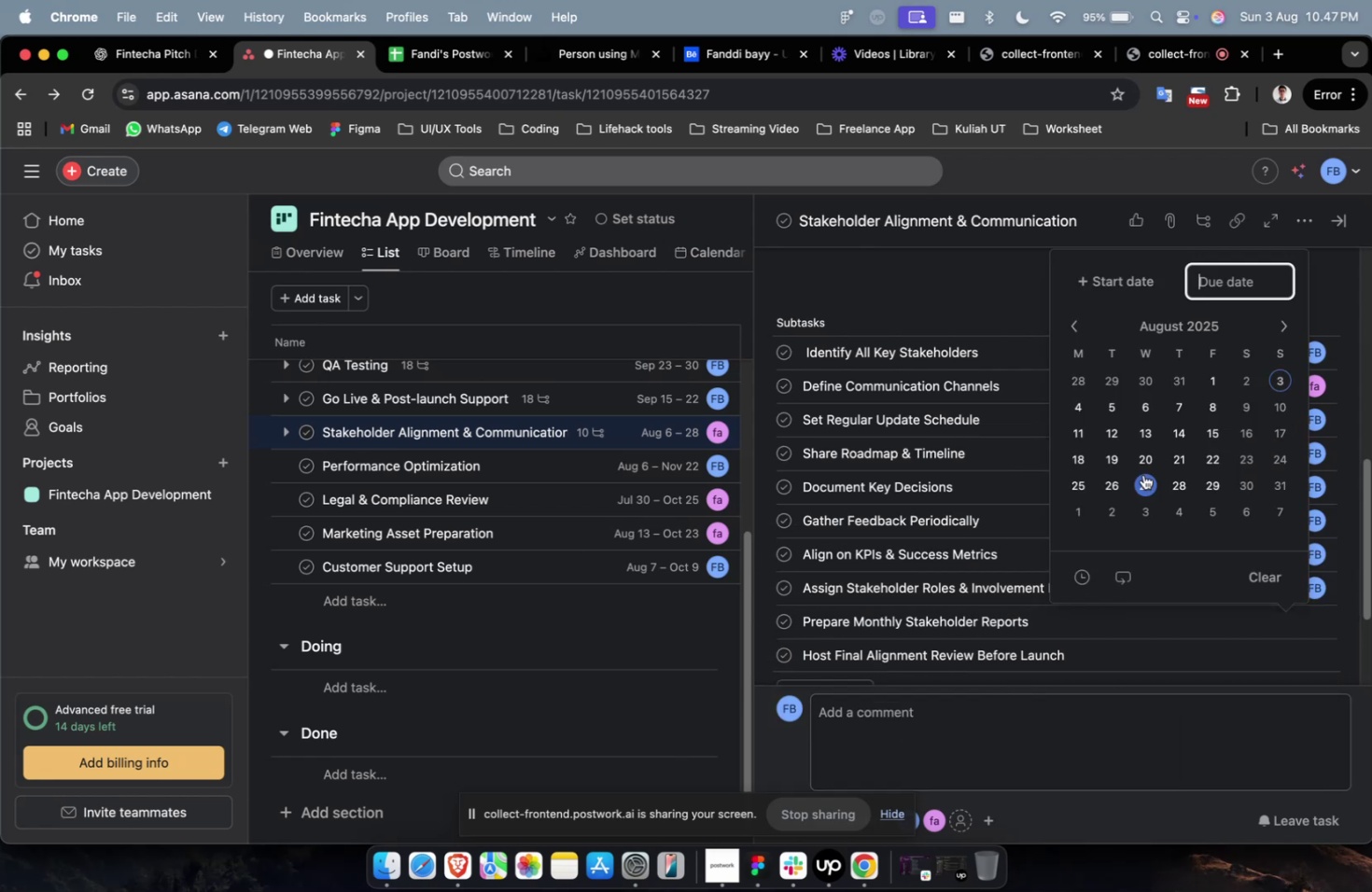 
left_click([1144, 411])
 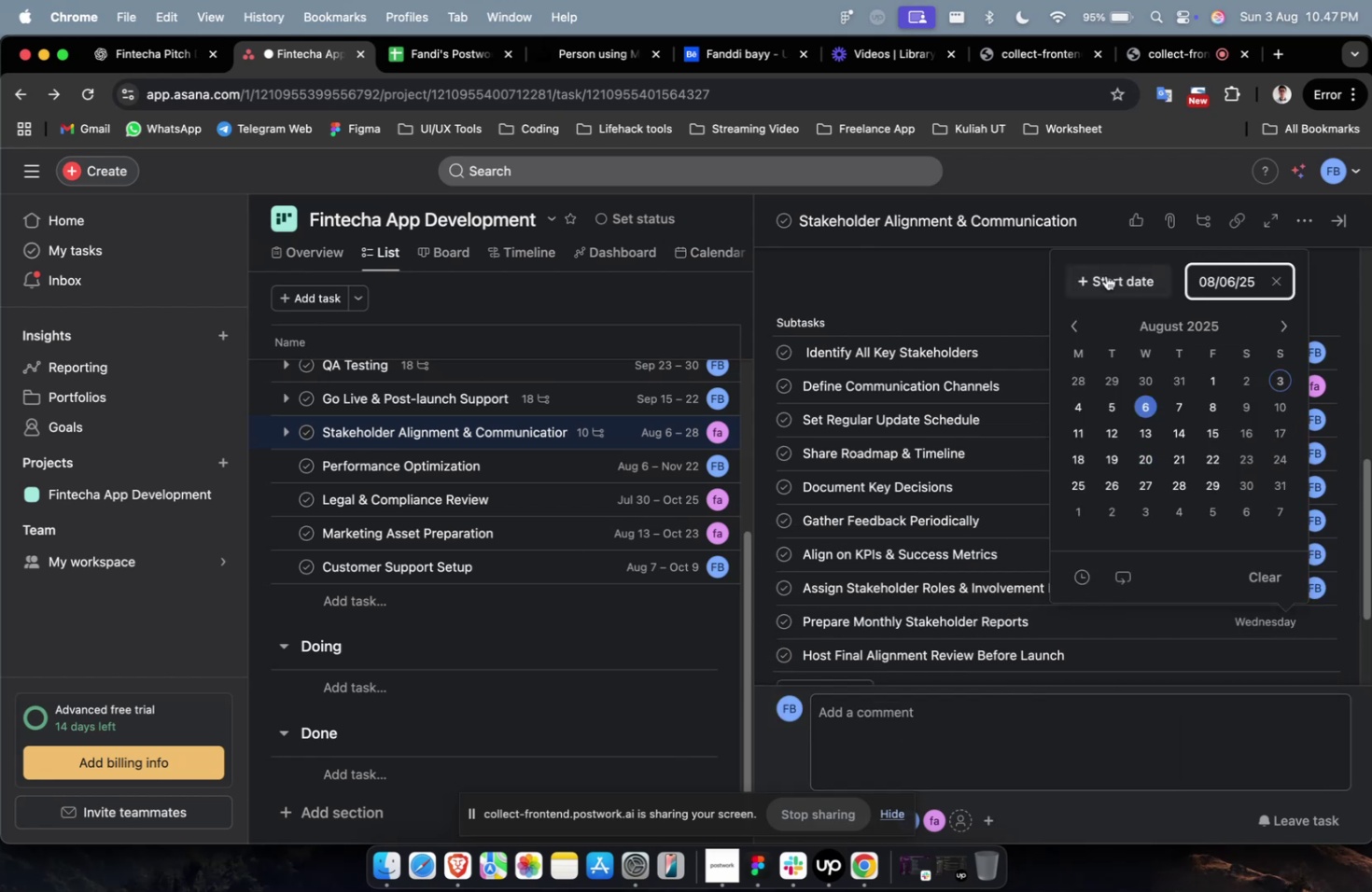 
left_click([1105, 275])
 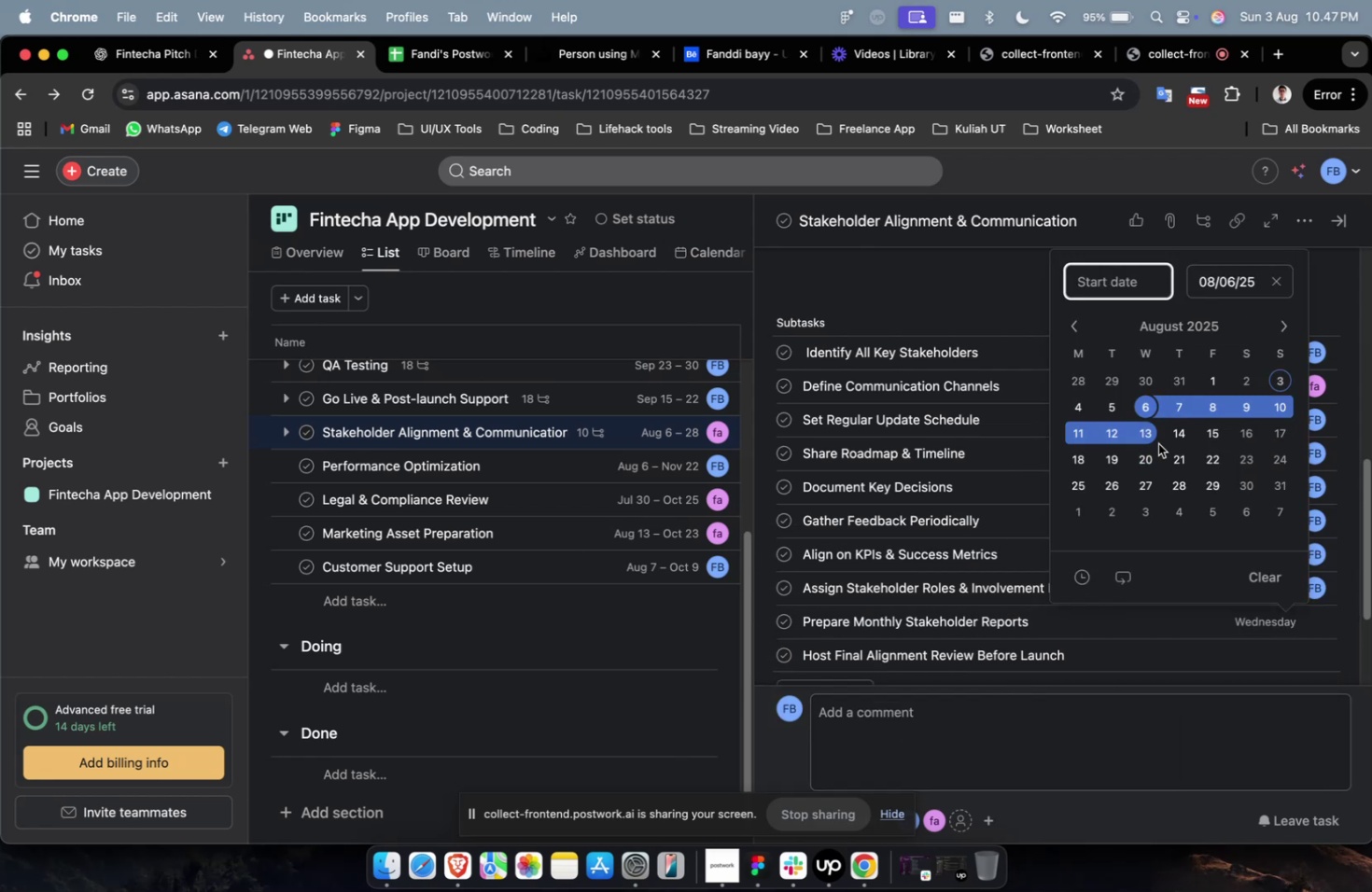 
double_click([1157, 443])
 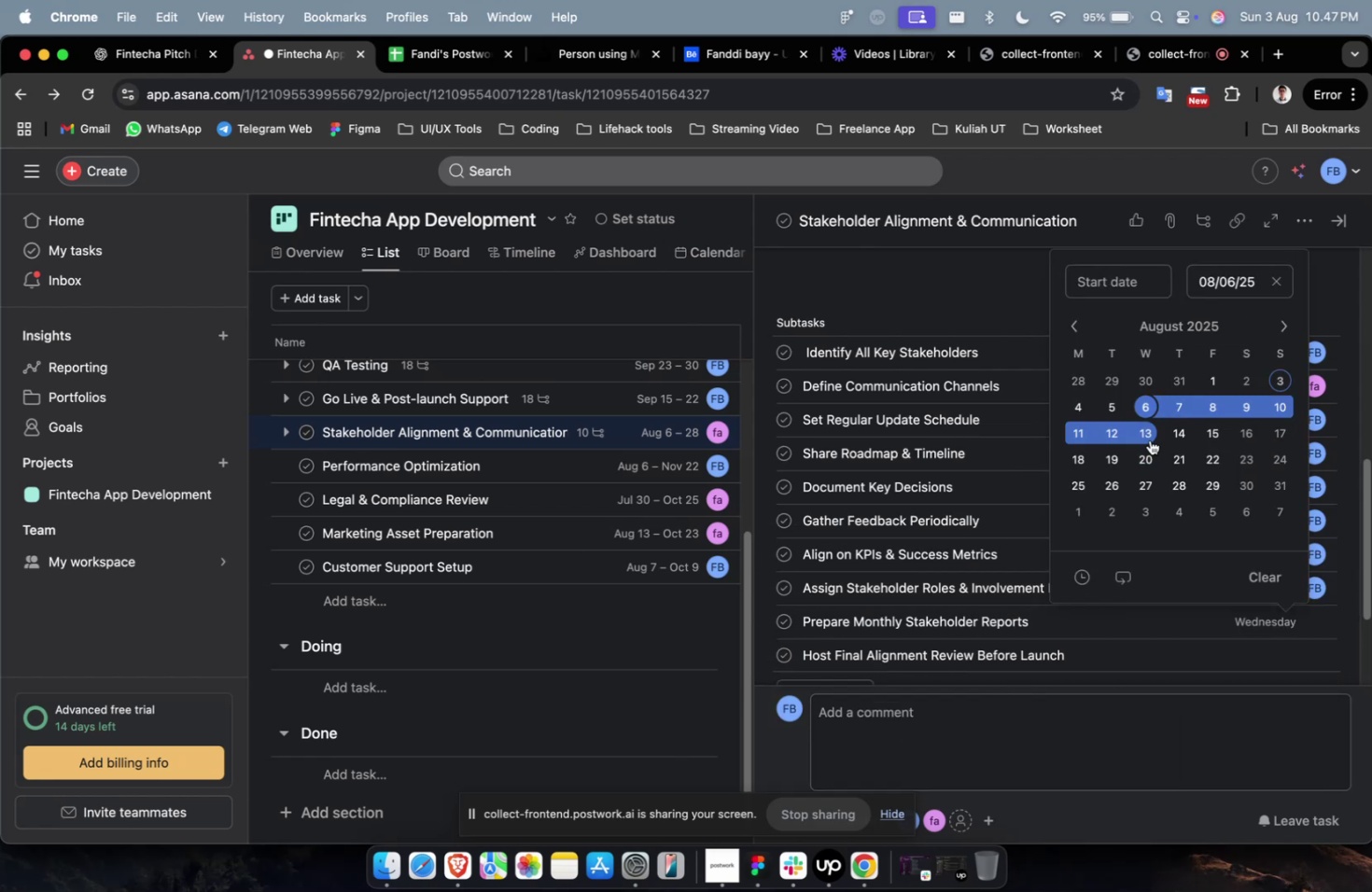 
left_click([1149, 439])
 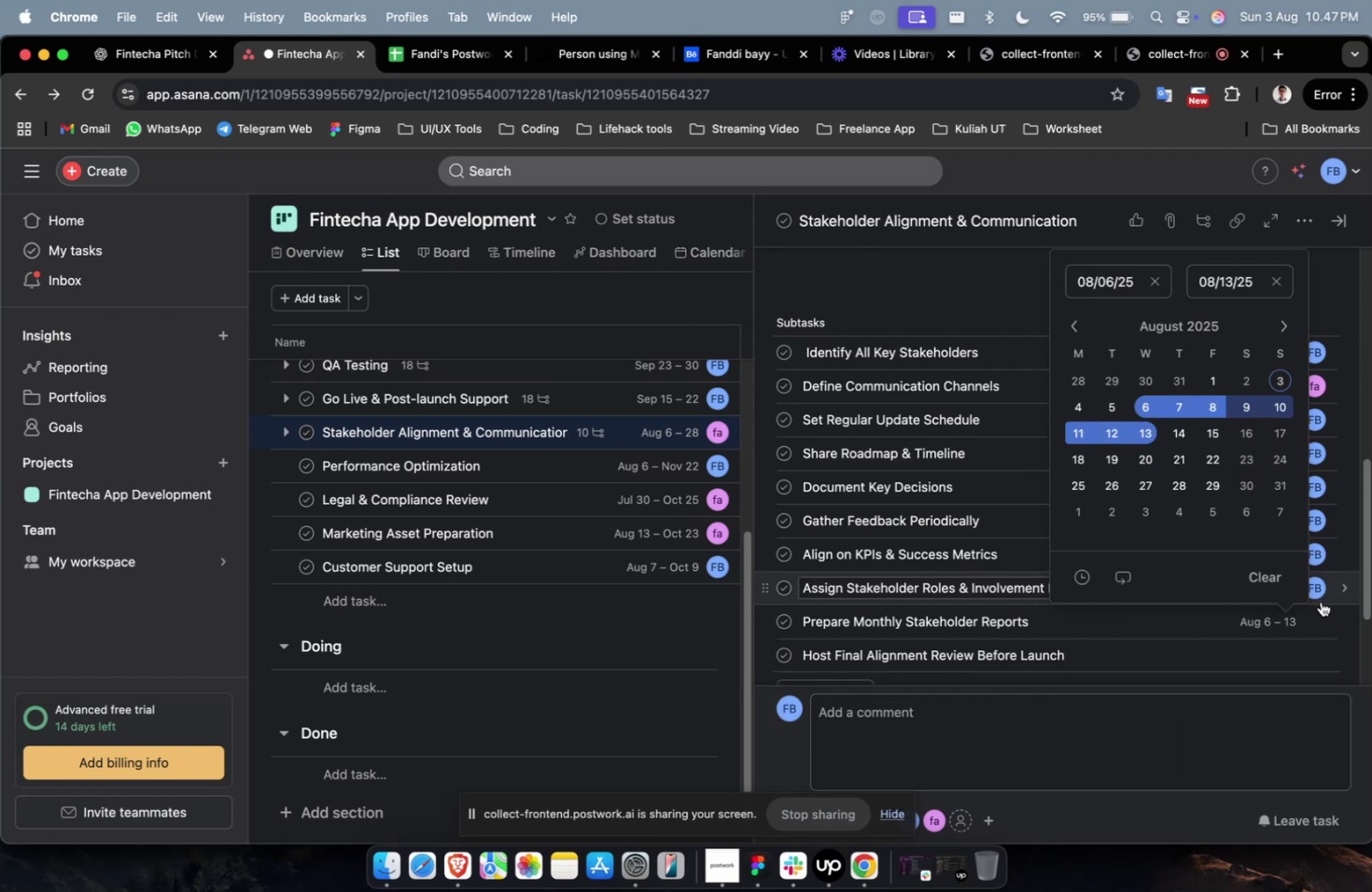 
left_click([1313, 613])
 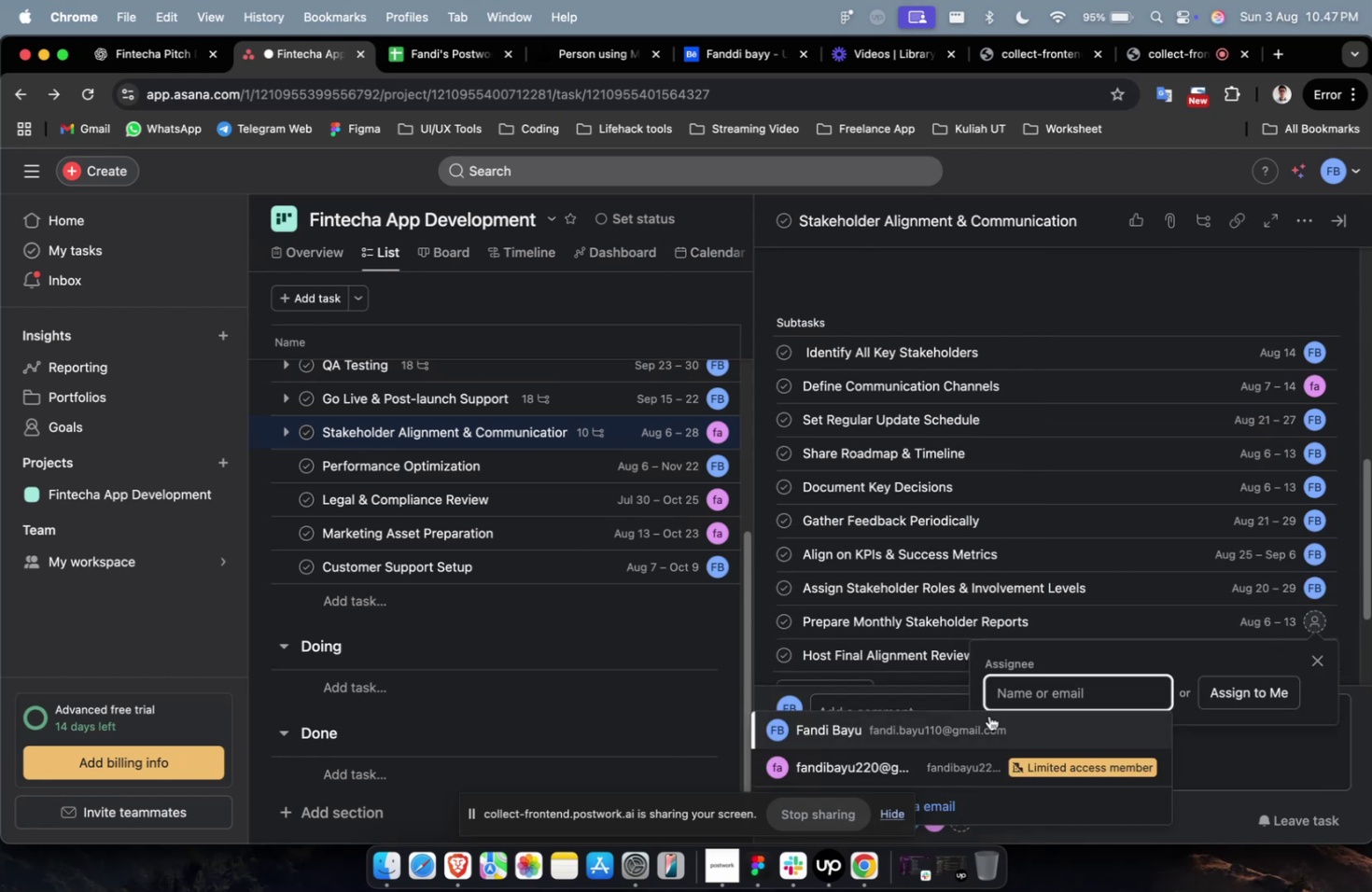 
left_click([984, 723])
 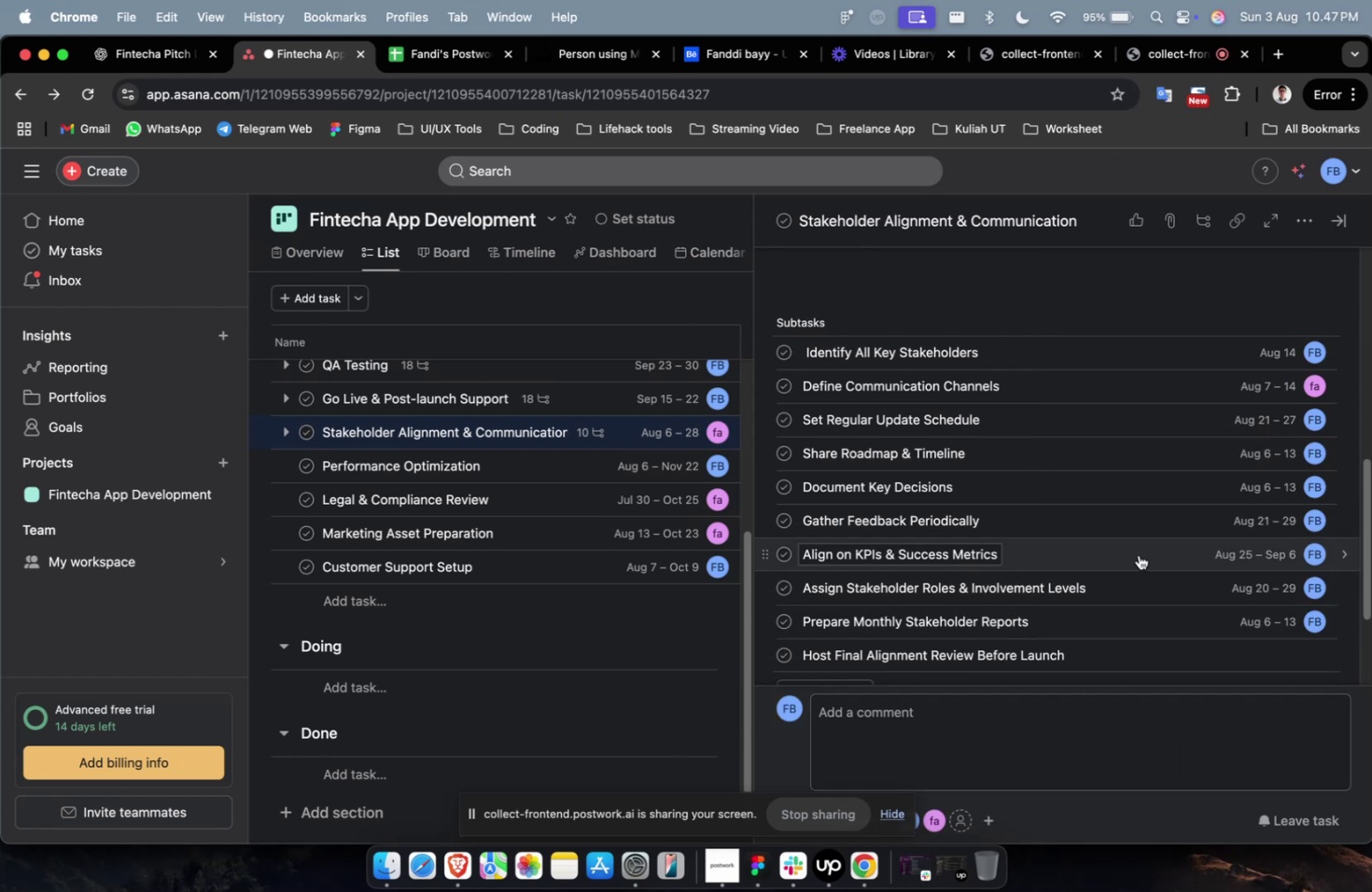 
scroll: coordinate [1138, 554], scroll_direction: down, amount: 4.0
 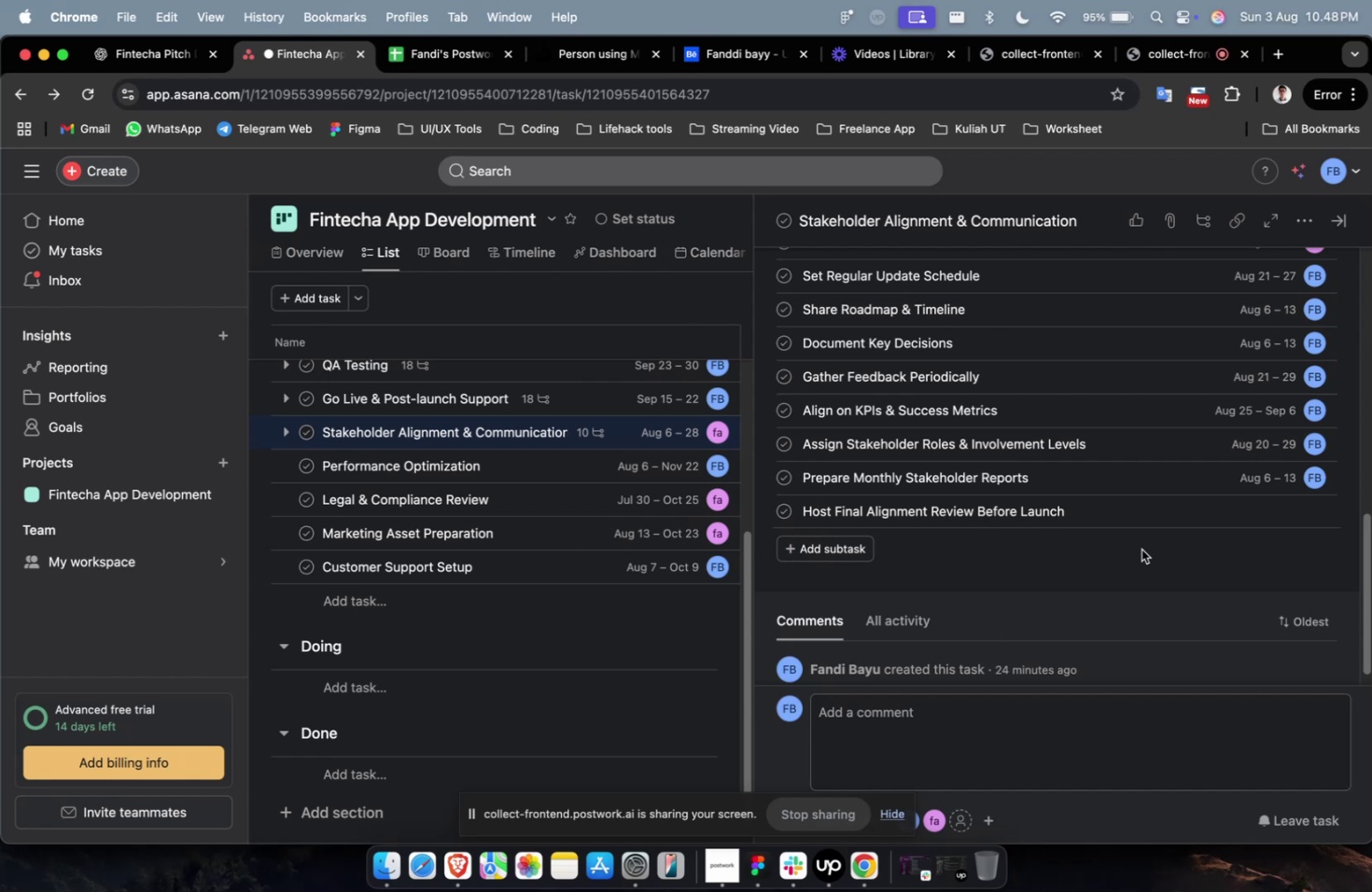 
wait(52.15)
 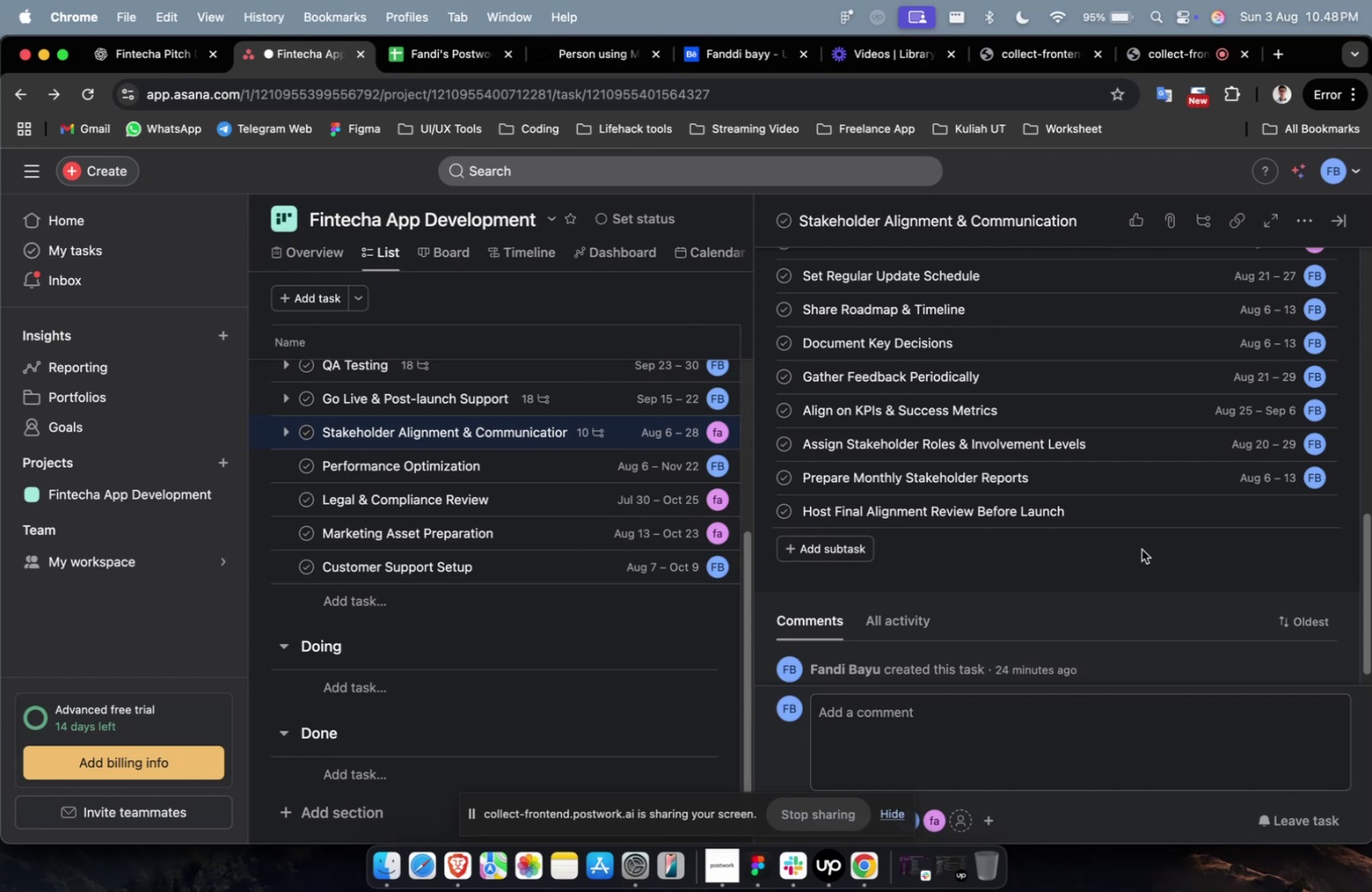 
scroll: coordinate [1211, 389], scroll_direction: down, amount: 3.0
 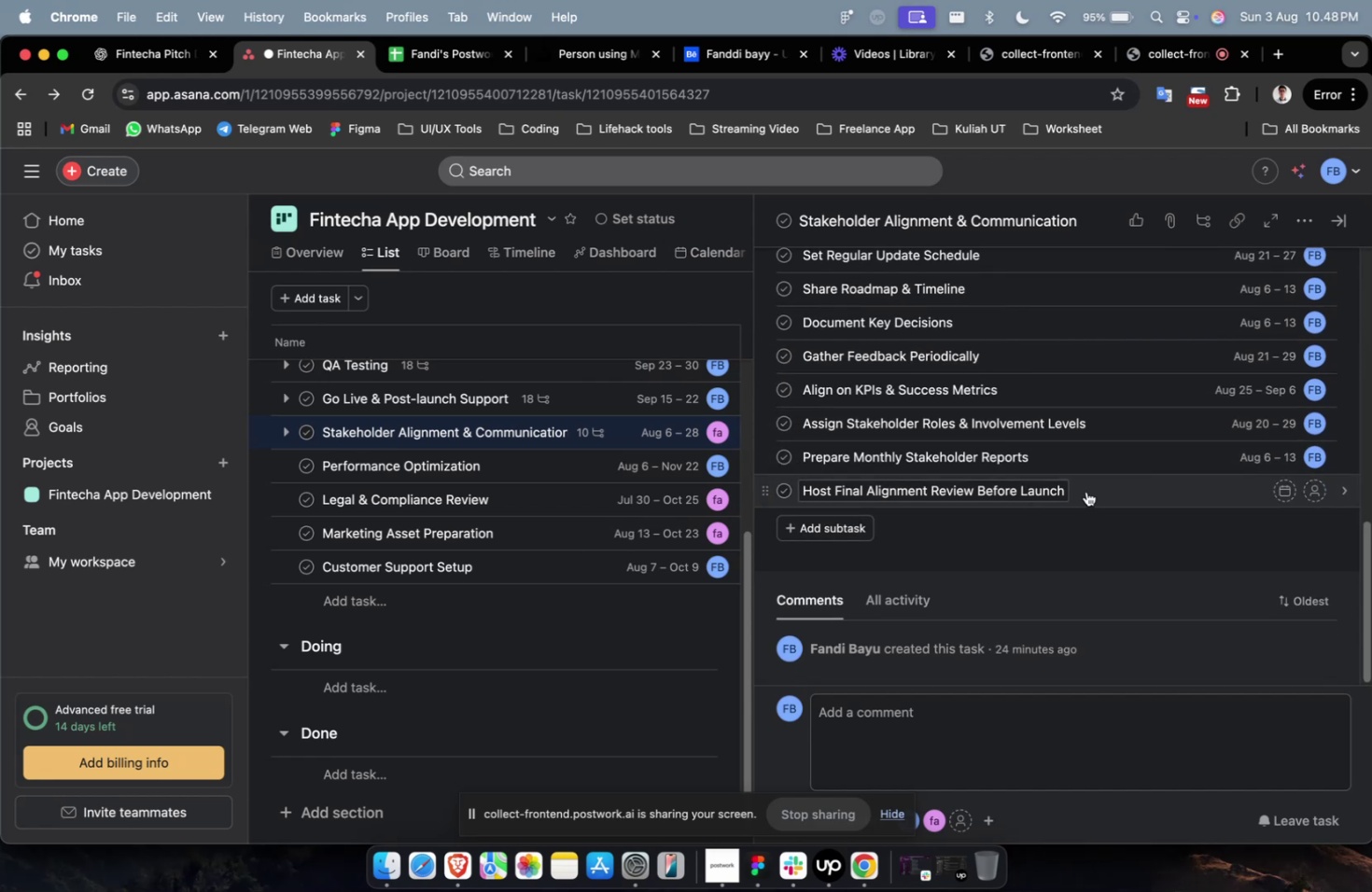 
left_click([1116, 490])
 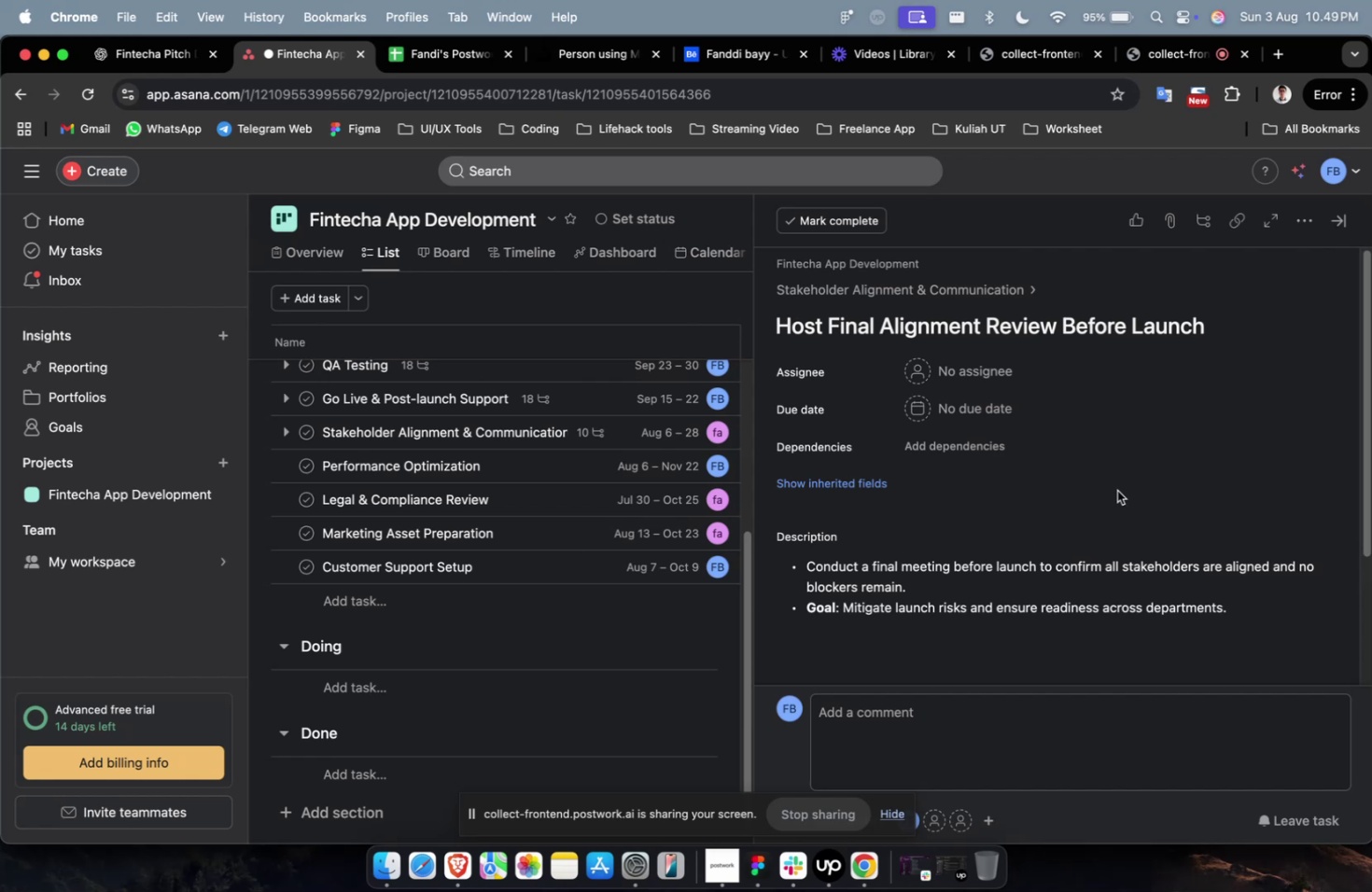 
wait(38.09)
 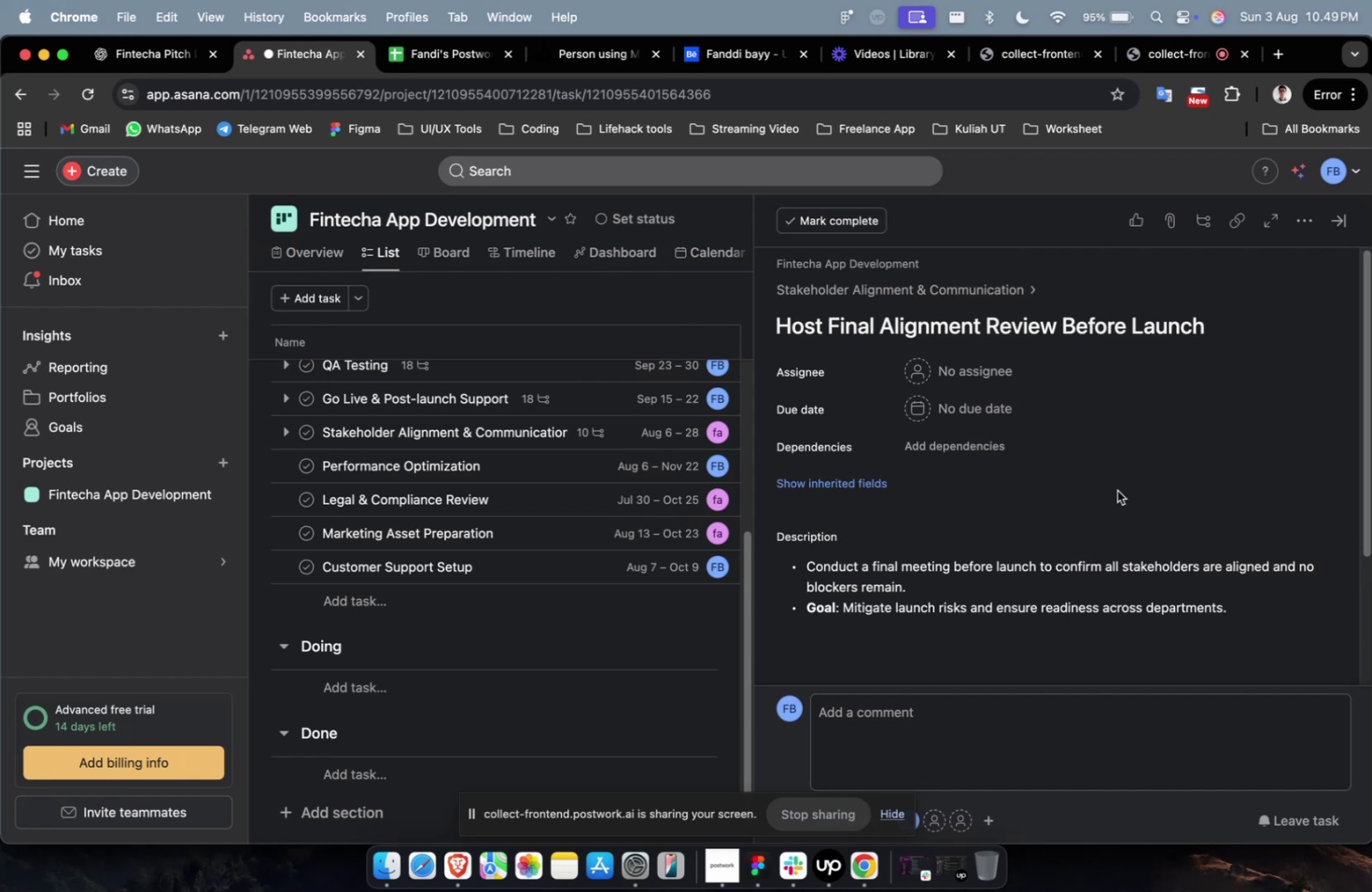 
scroll: coordinate [1221, 522], scroll_direction: down, amount: 29.0
 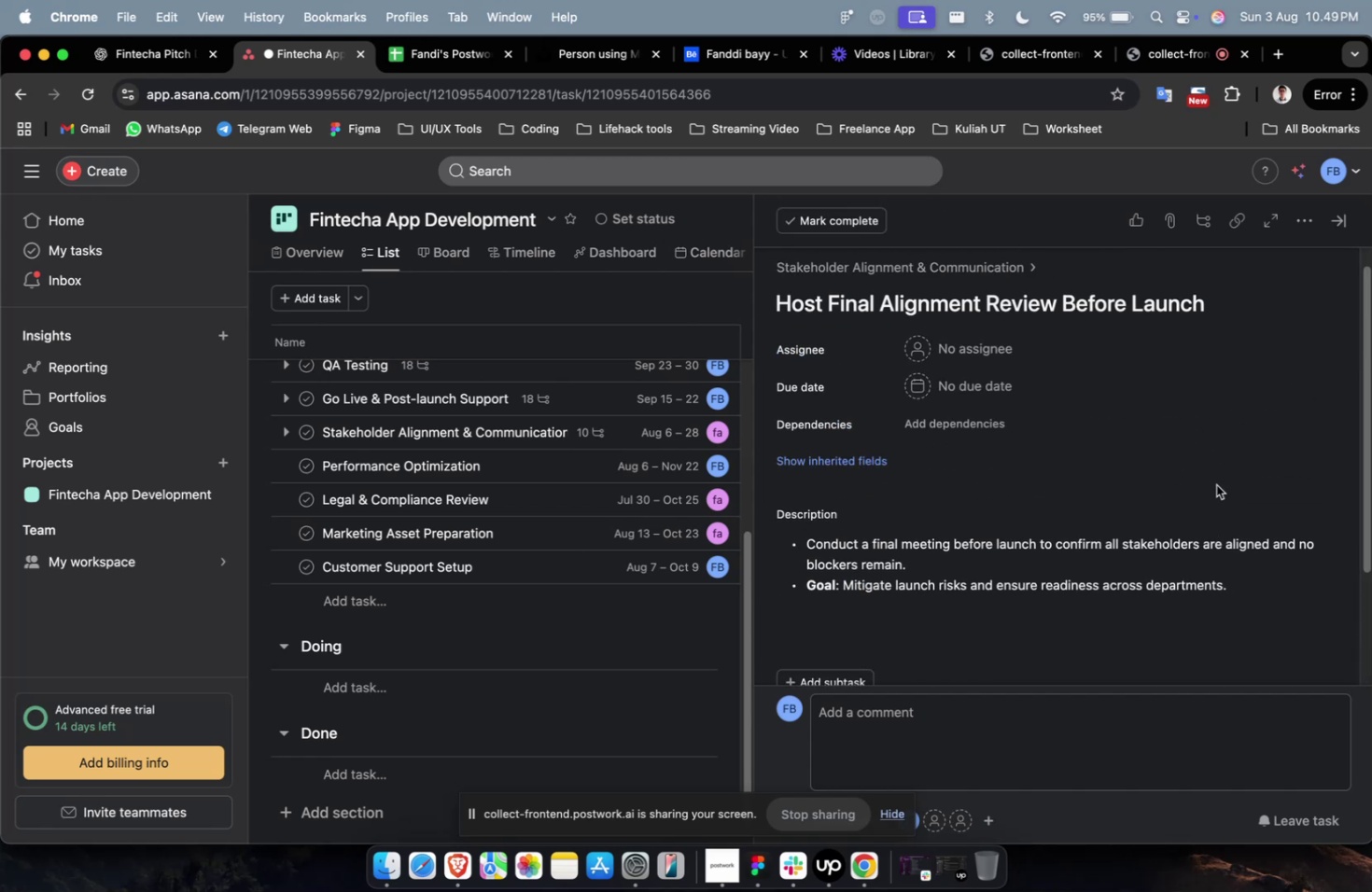 
left_click([1215, 484])
 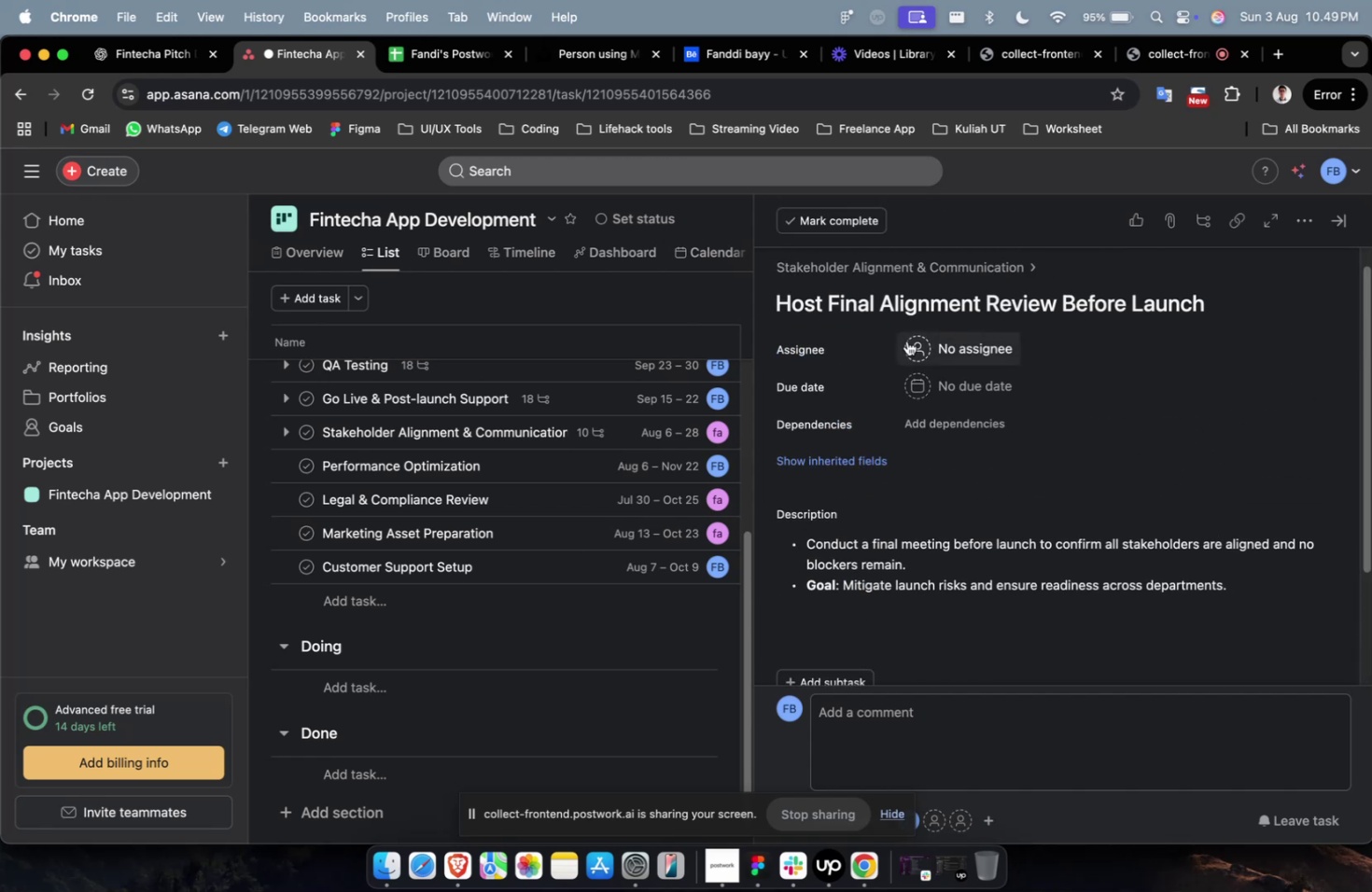 
left_click([934, 344])
 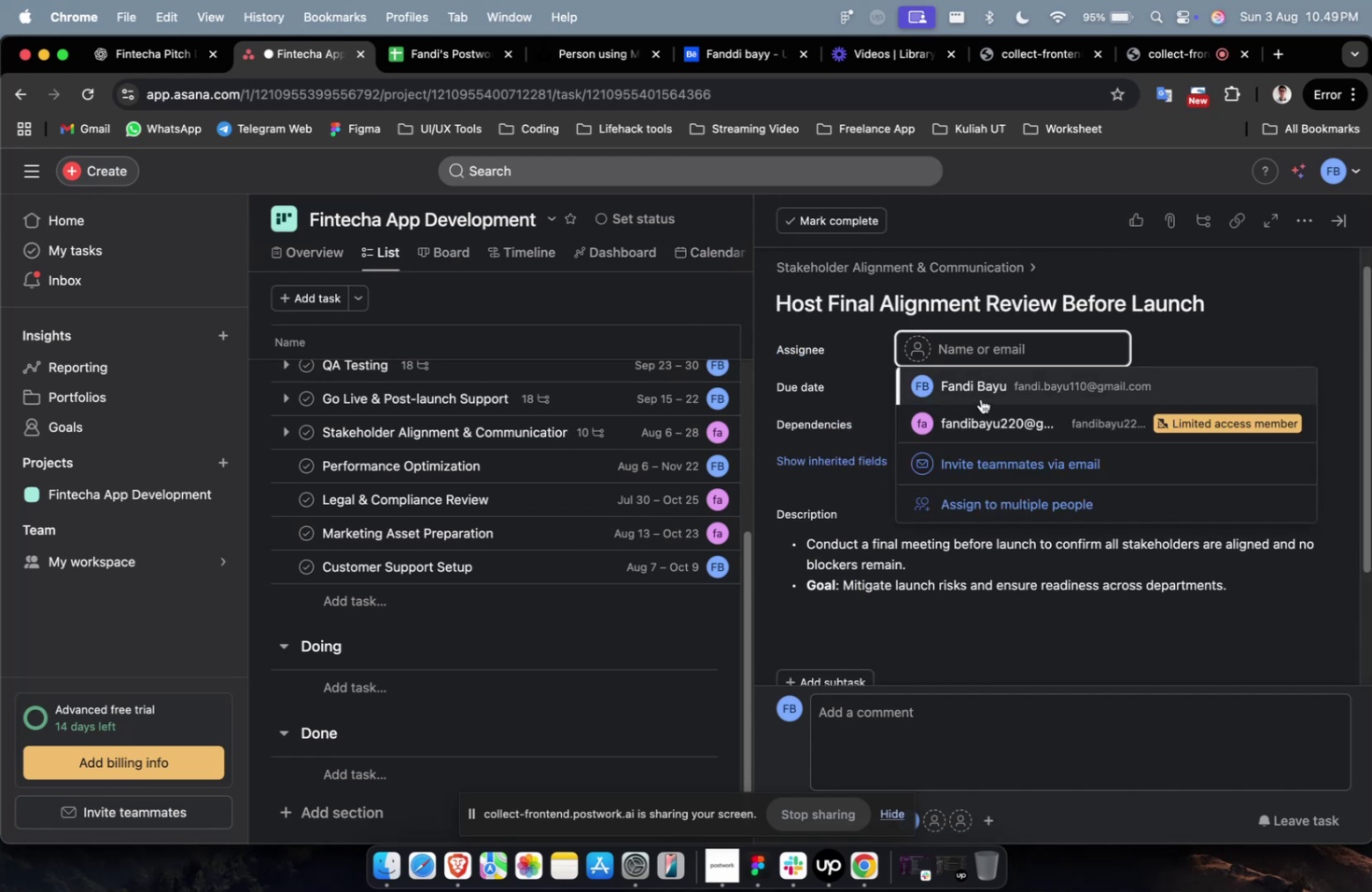 
left_click([982, 418])
 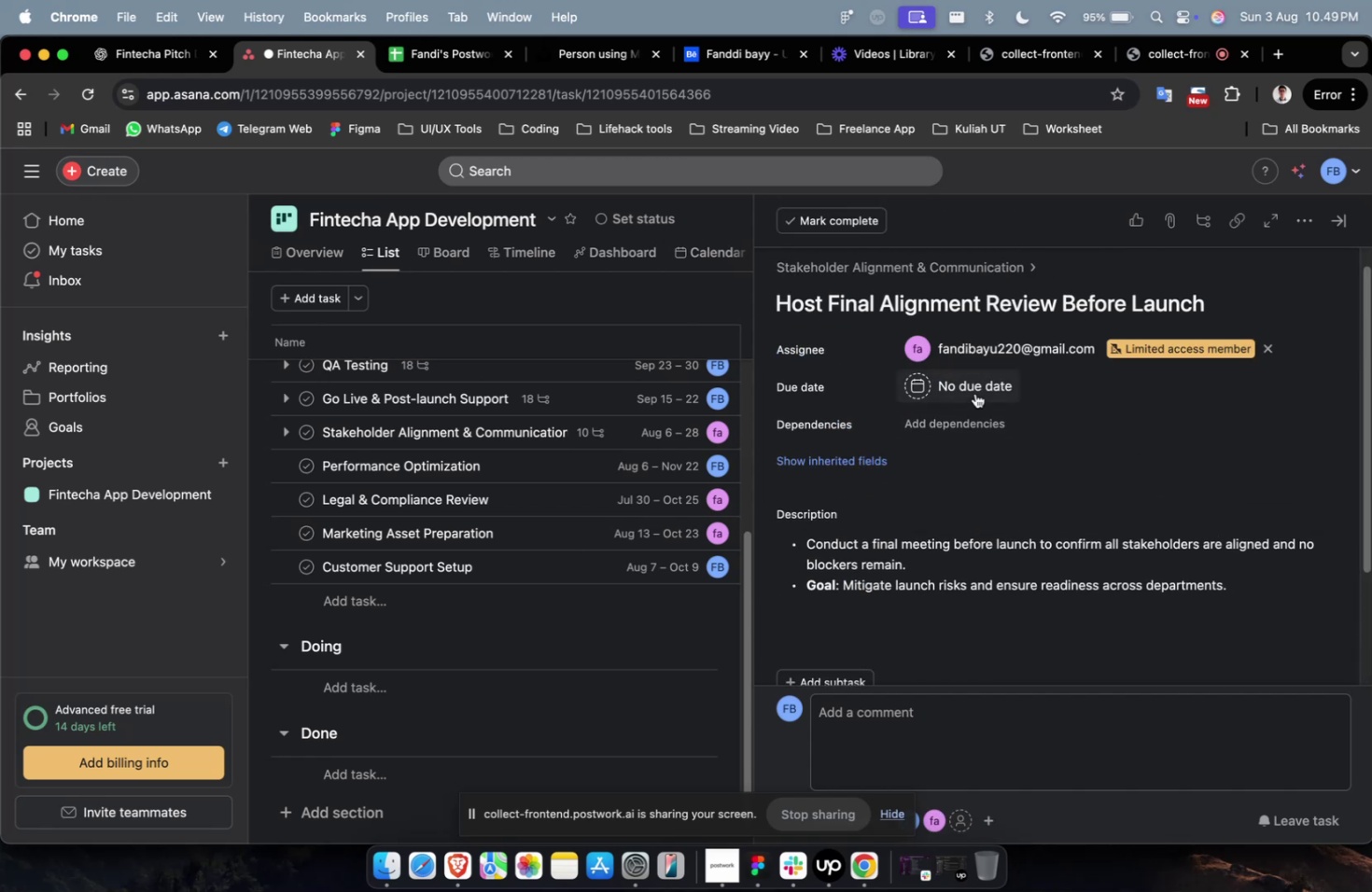 
double_click([974, 393])
 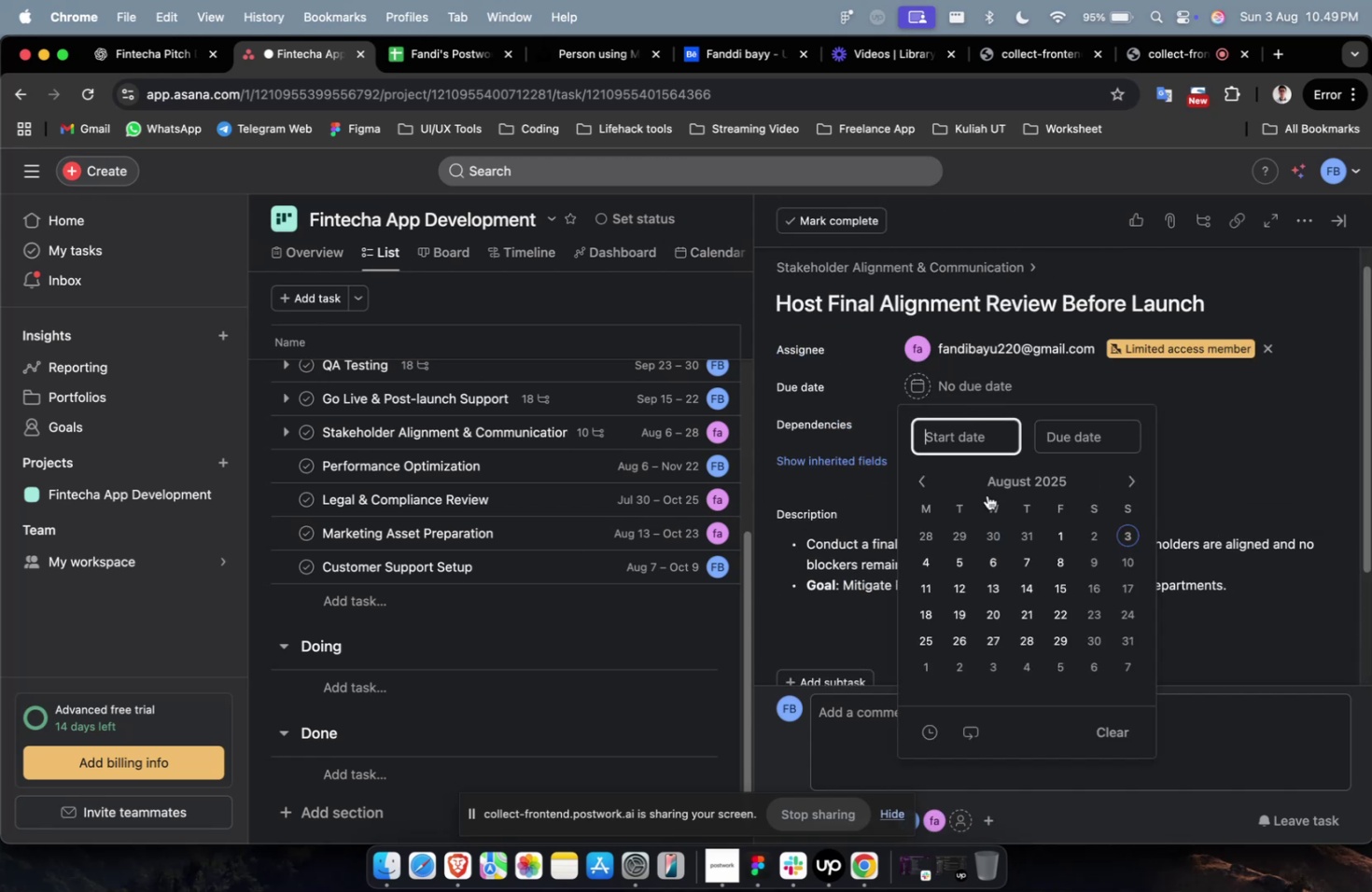 
double_click([997, 592])
 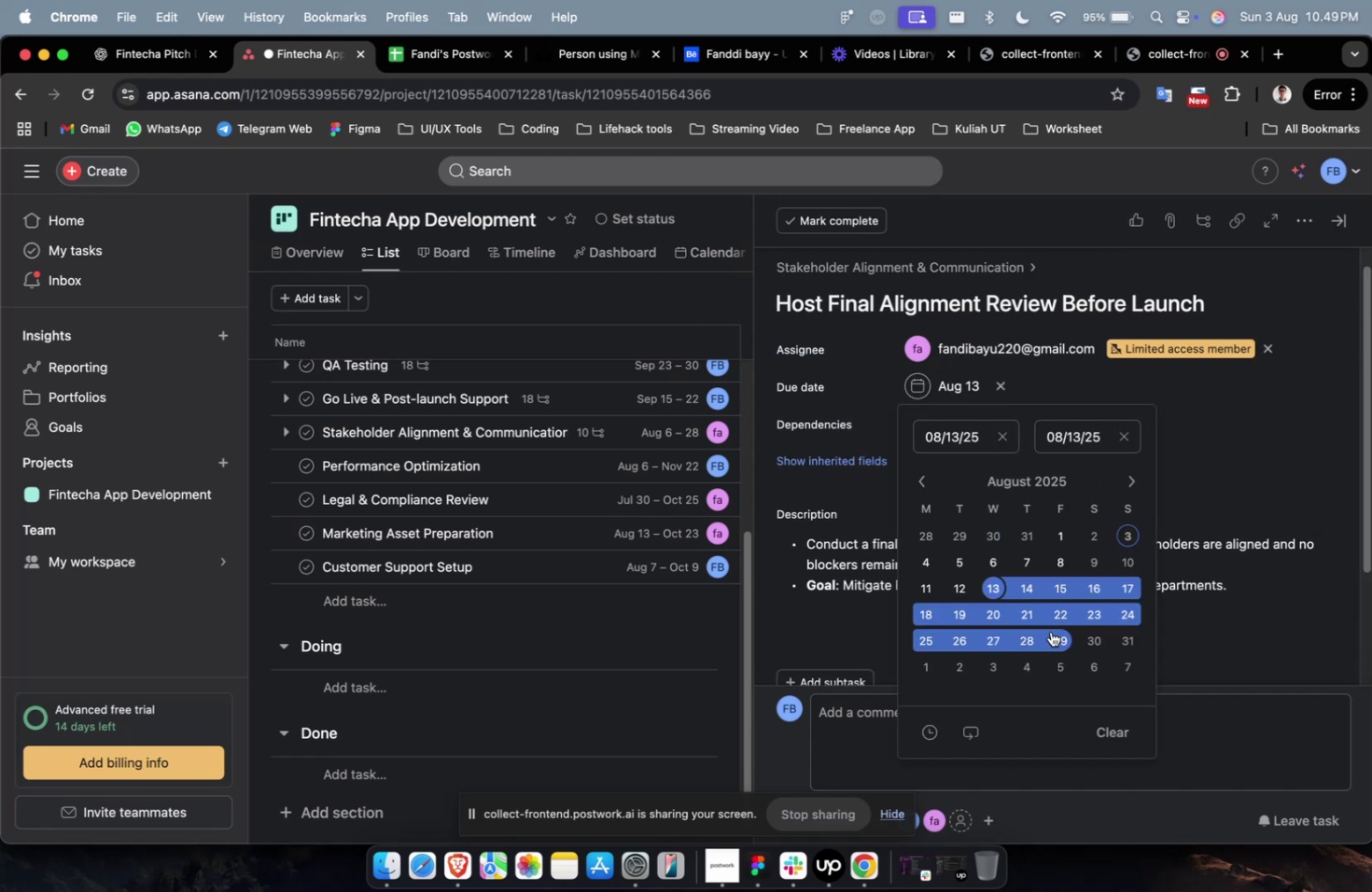 
triple_click([1050, 631])
 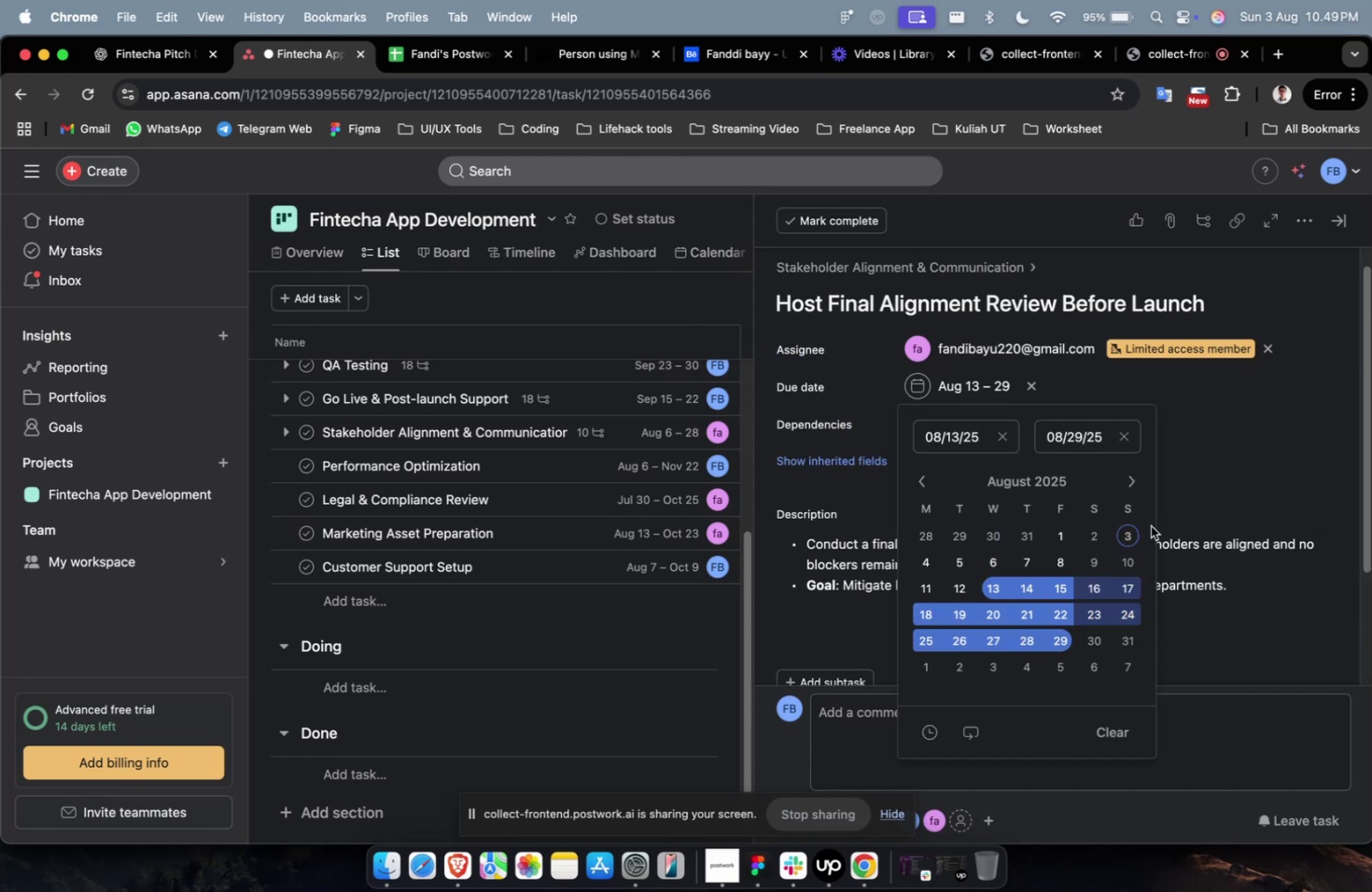 
left_click([1246, 487])
 